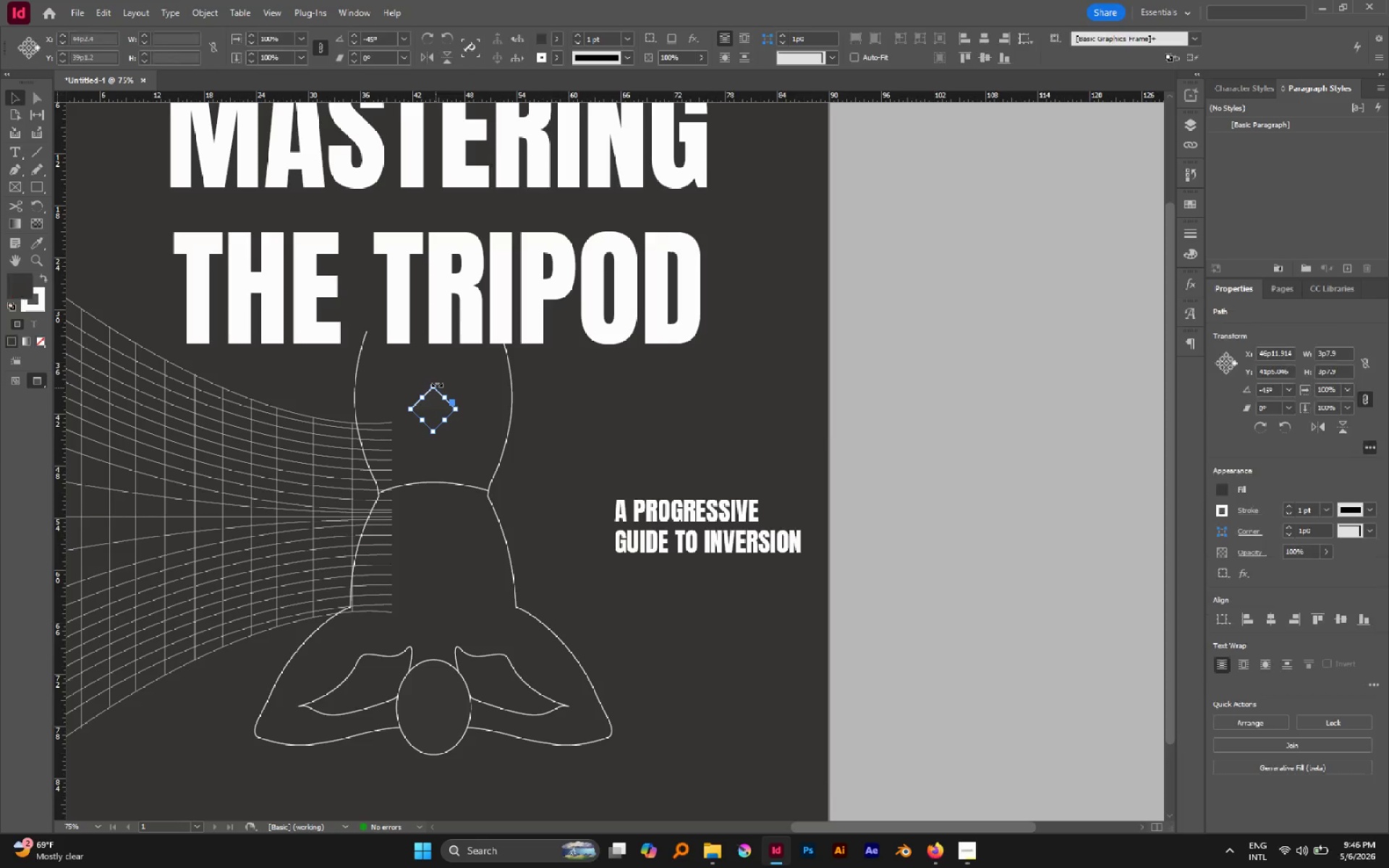 
hold_key(key=AltLeft, duration=2.36)
hold_key(key=ShiftLeft, duration=2.14)
left_click_drag(start_coordinate=[434, 385], to_coordinate=[443, 407])
 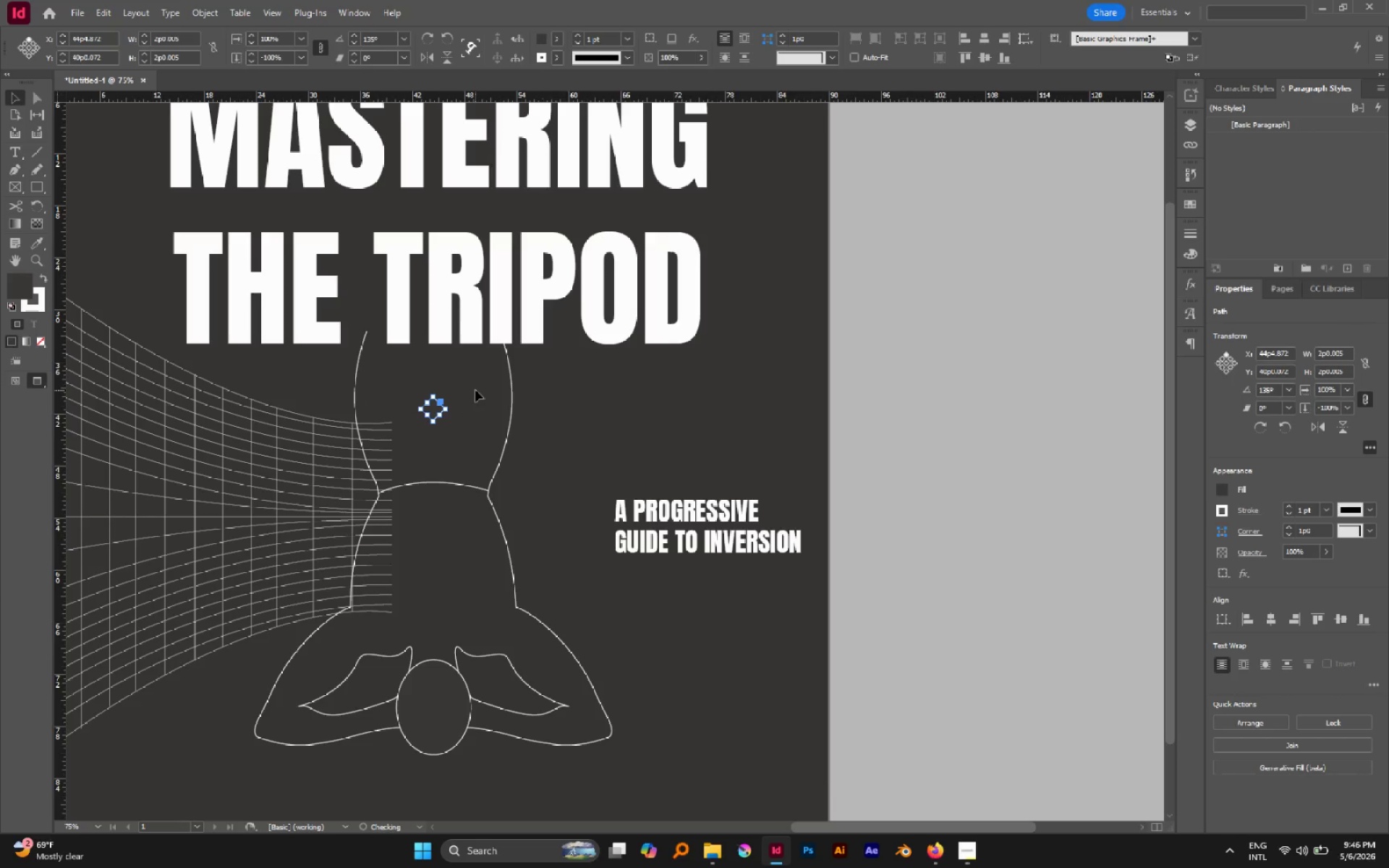 
left_click([475, 390])
 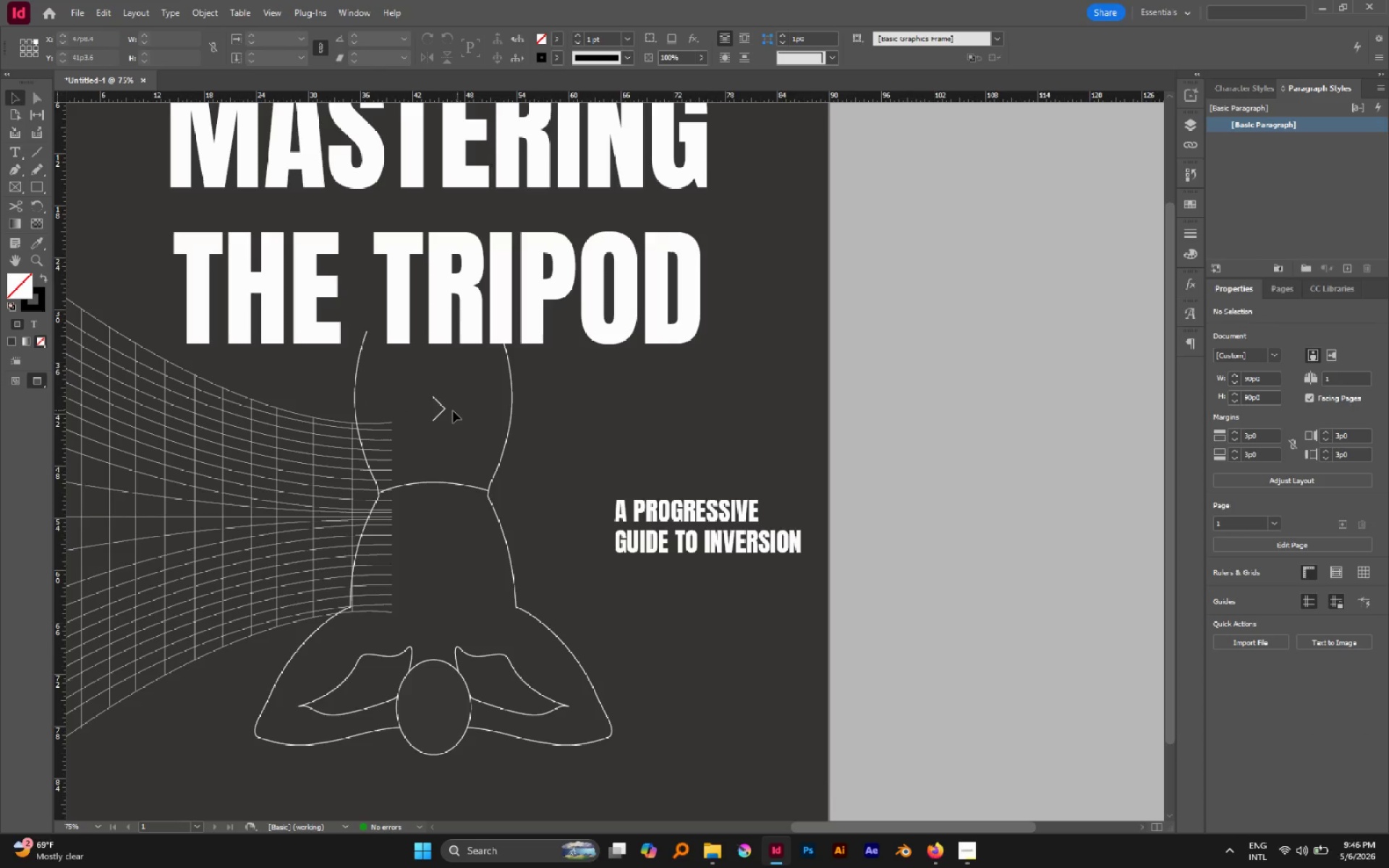 
hold_key(key=ControlLeft, duration=0.38)
 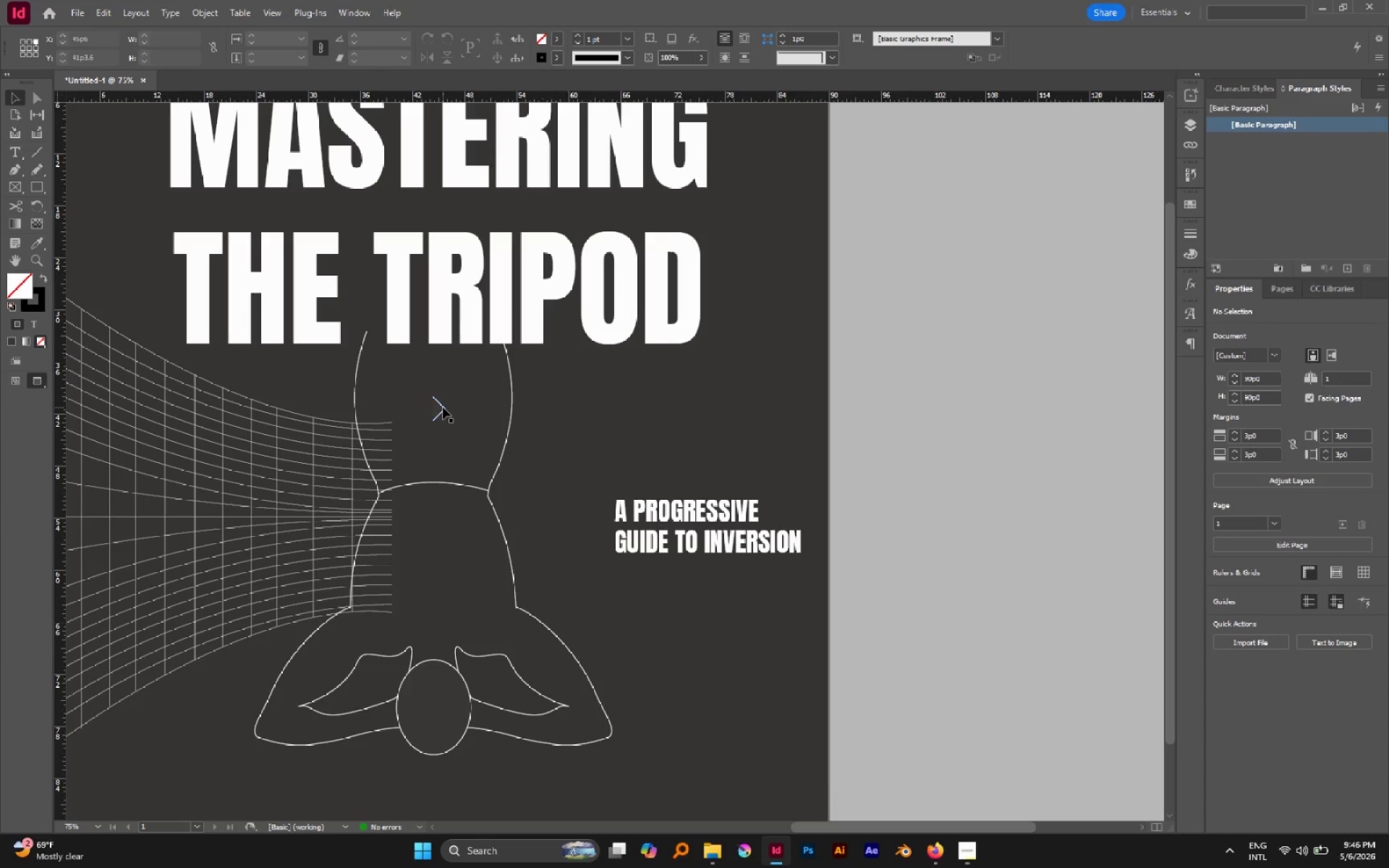 
left_click([443, 407])
 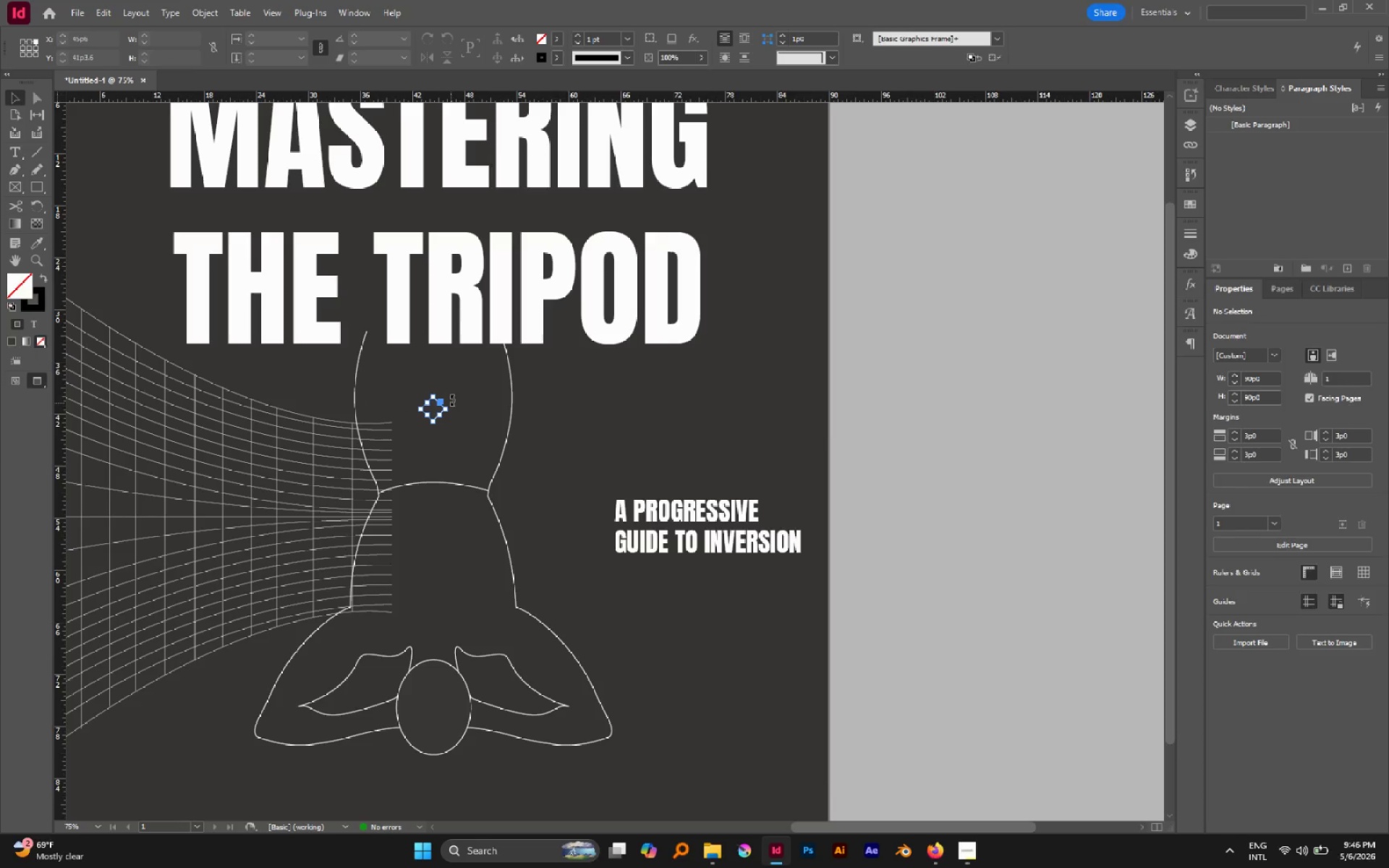 
hold_key(key=ShiftLeft, duration=1.91)
left_click_drag(start_coordinate=[438, 389], to_coordinate=[406, 397])
 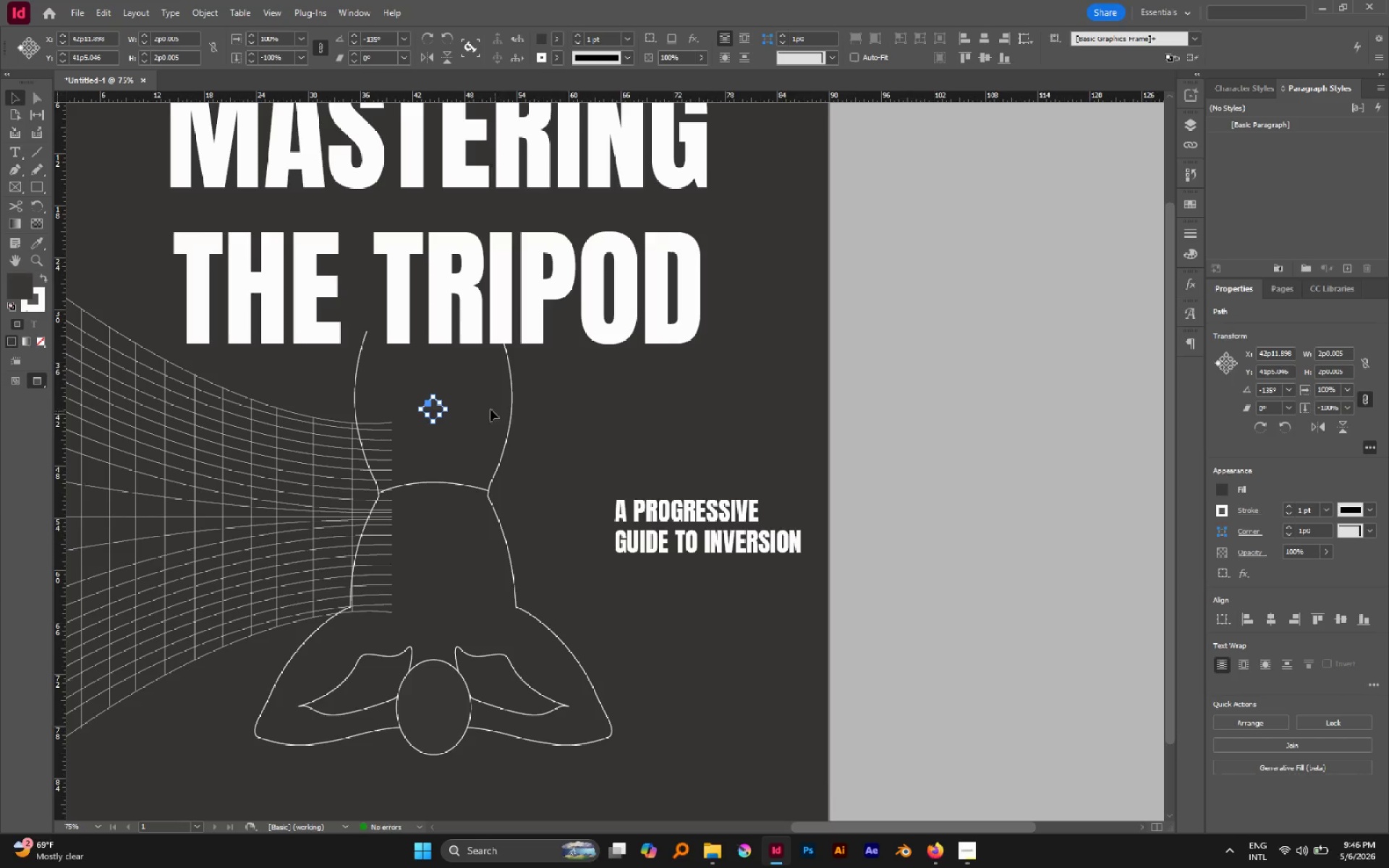 
left_click([482, 407])
 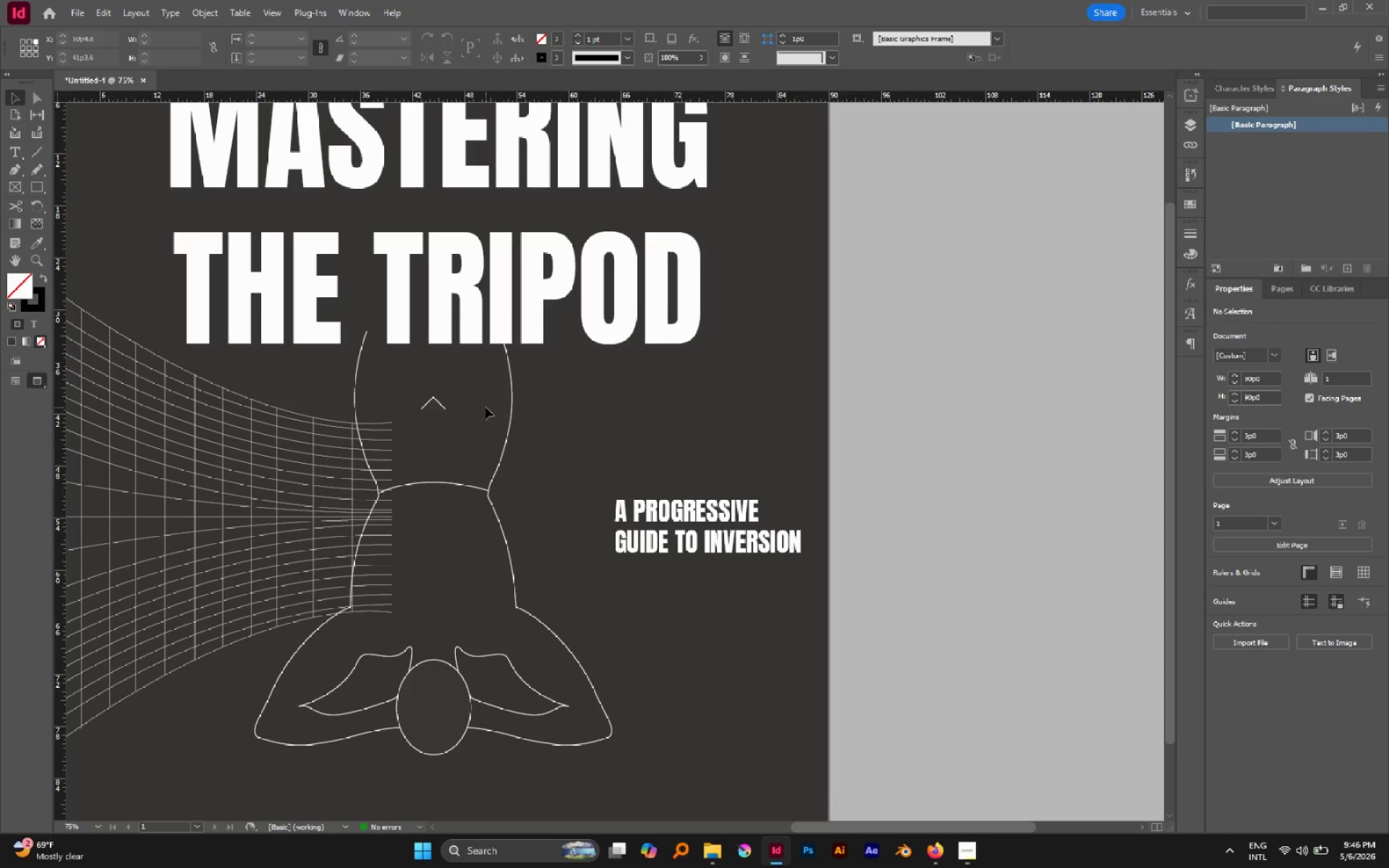 
hold_key(key=Space, duration=0.52)
 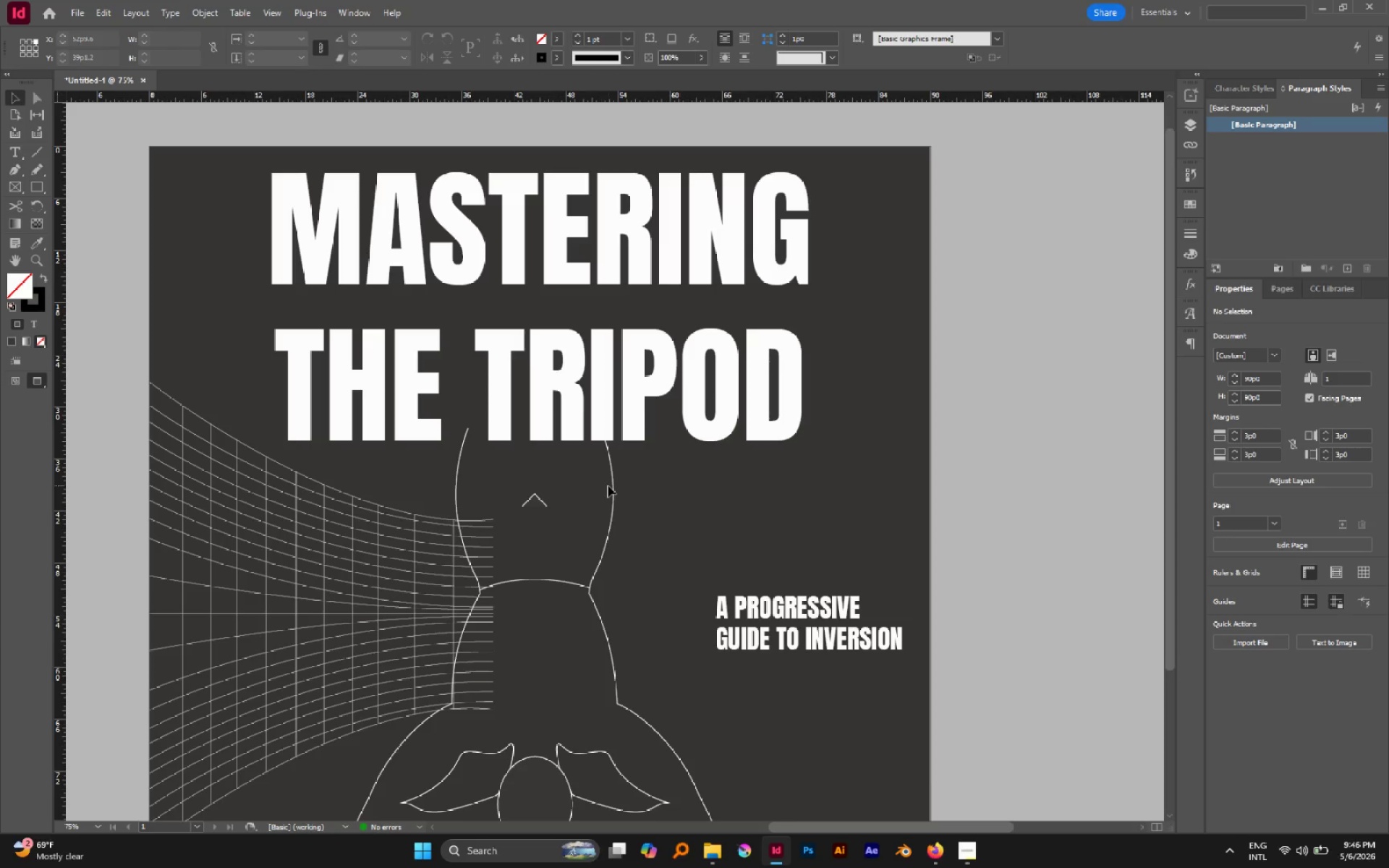 
left_click_drag(start_coordinate=[510, 388], to_coordinate=[612, 486])
 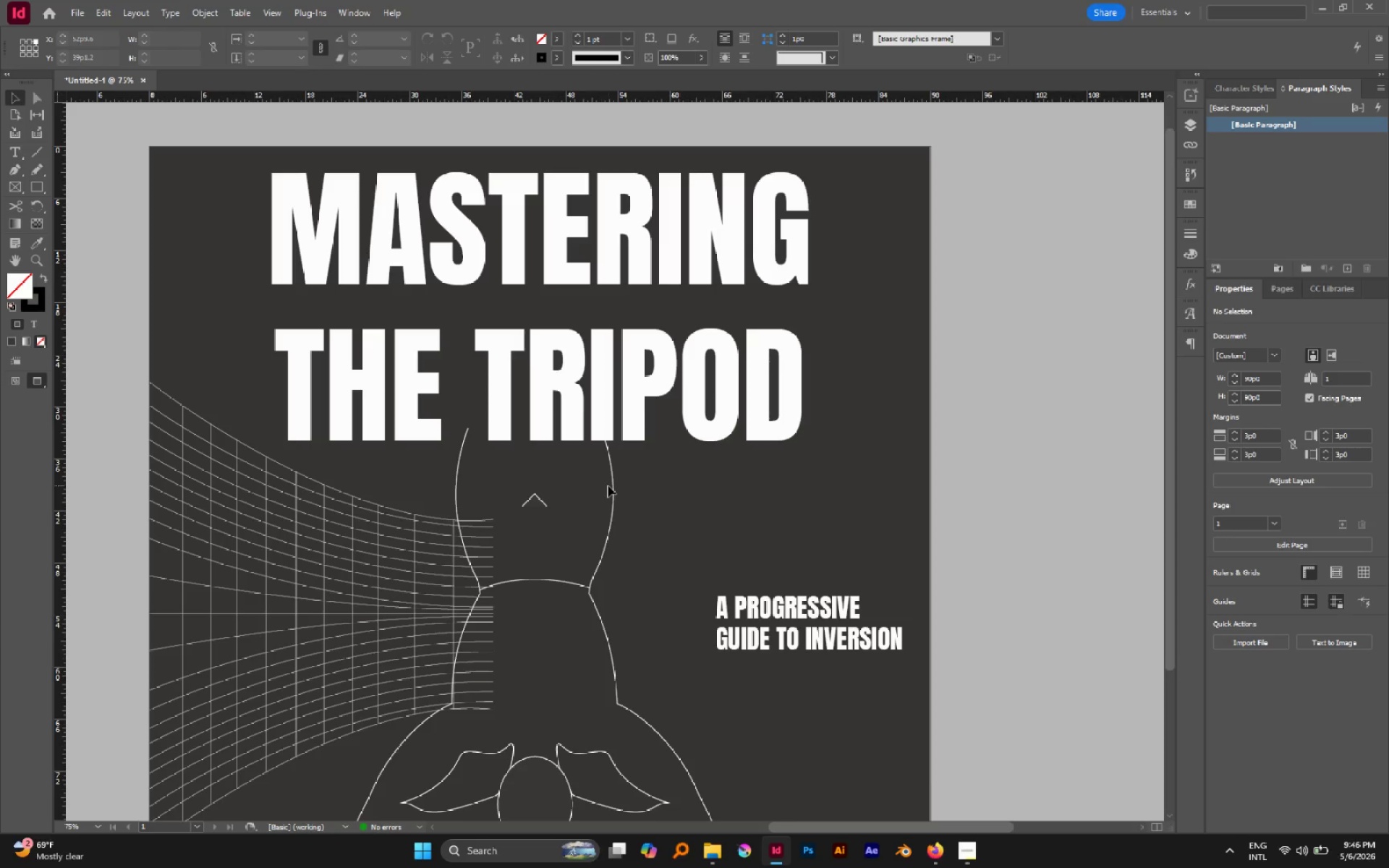 
key(P)
 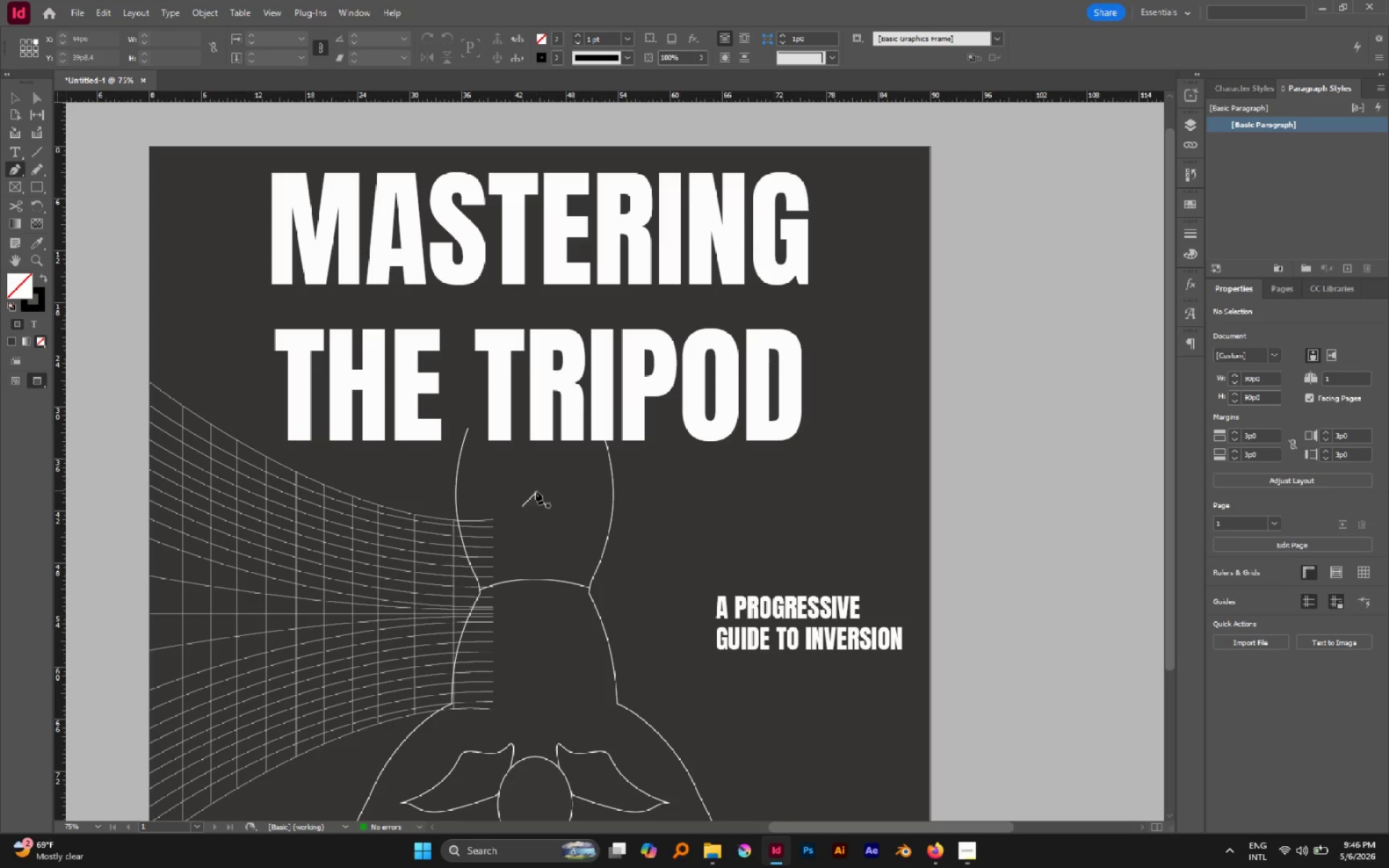 
left_click([535, 491])
 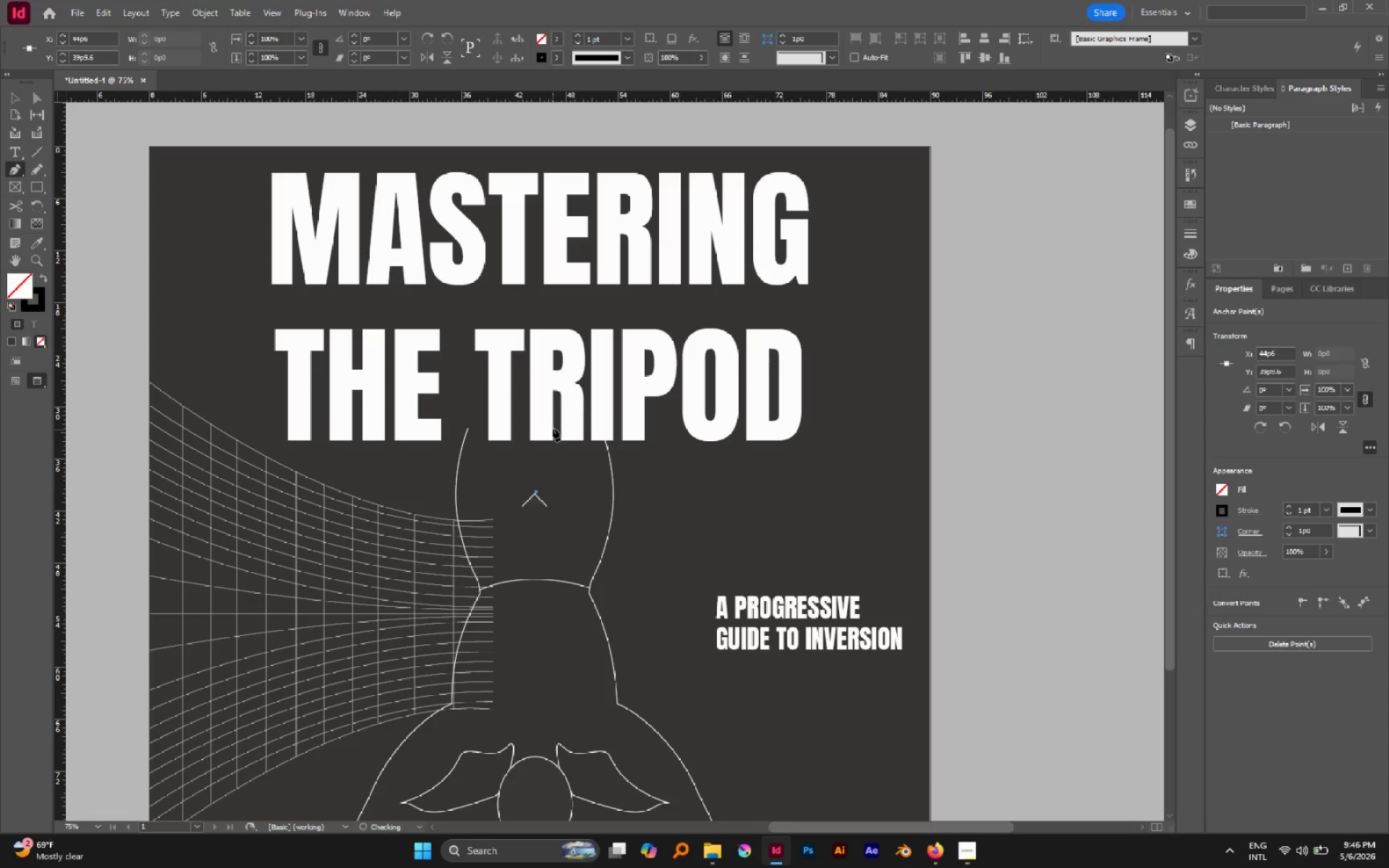 
left_click_drag(start_coordinate=[557, 417], to_coordinate=[564, 365])
 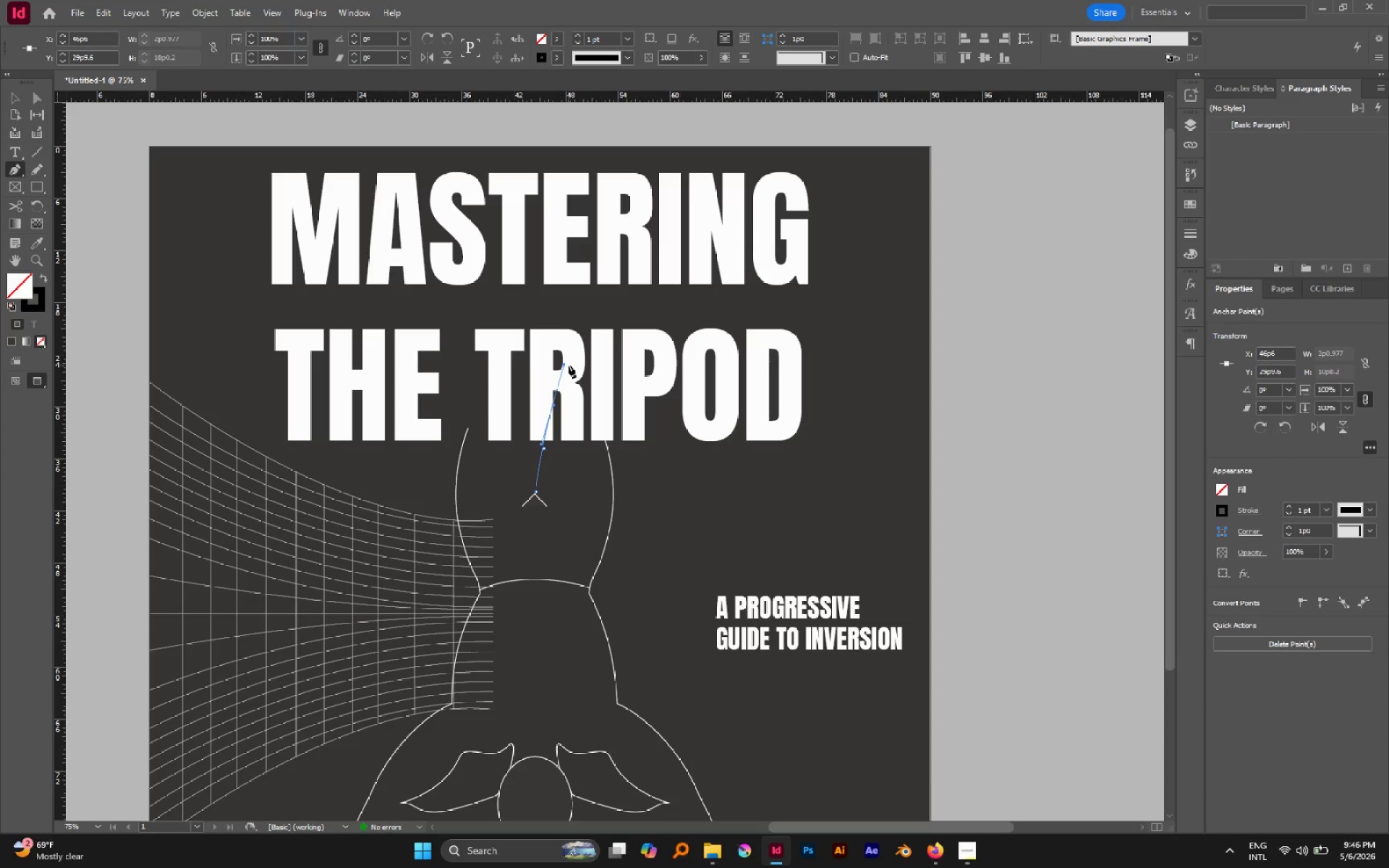 
hold_key(key=Space, duration=1.22)
 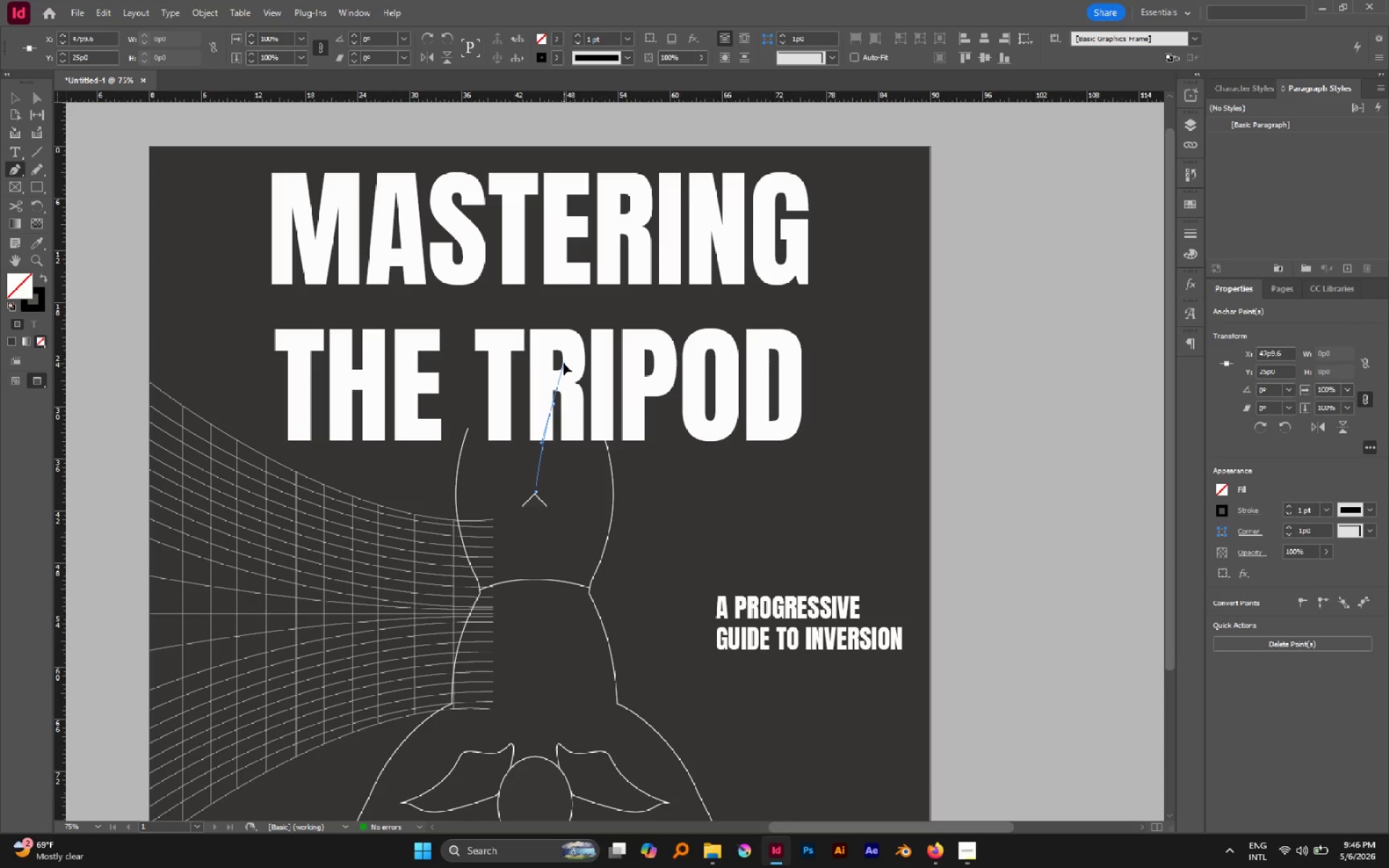 
hold_key(key=Space, duration=1.5)
 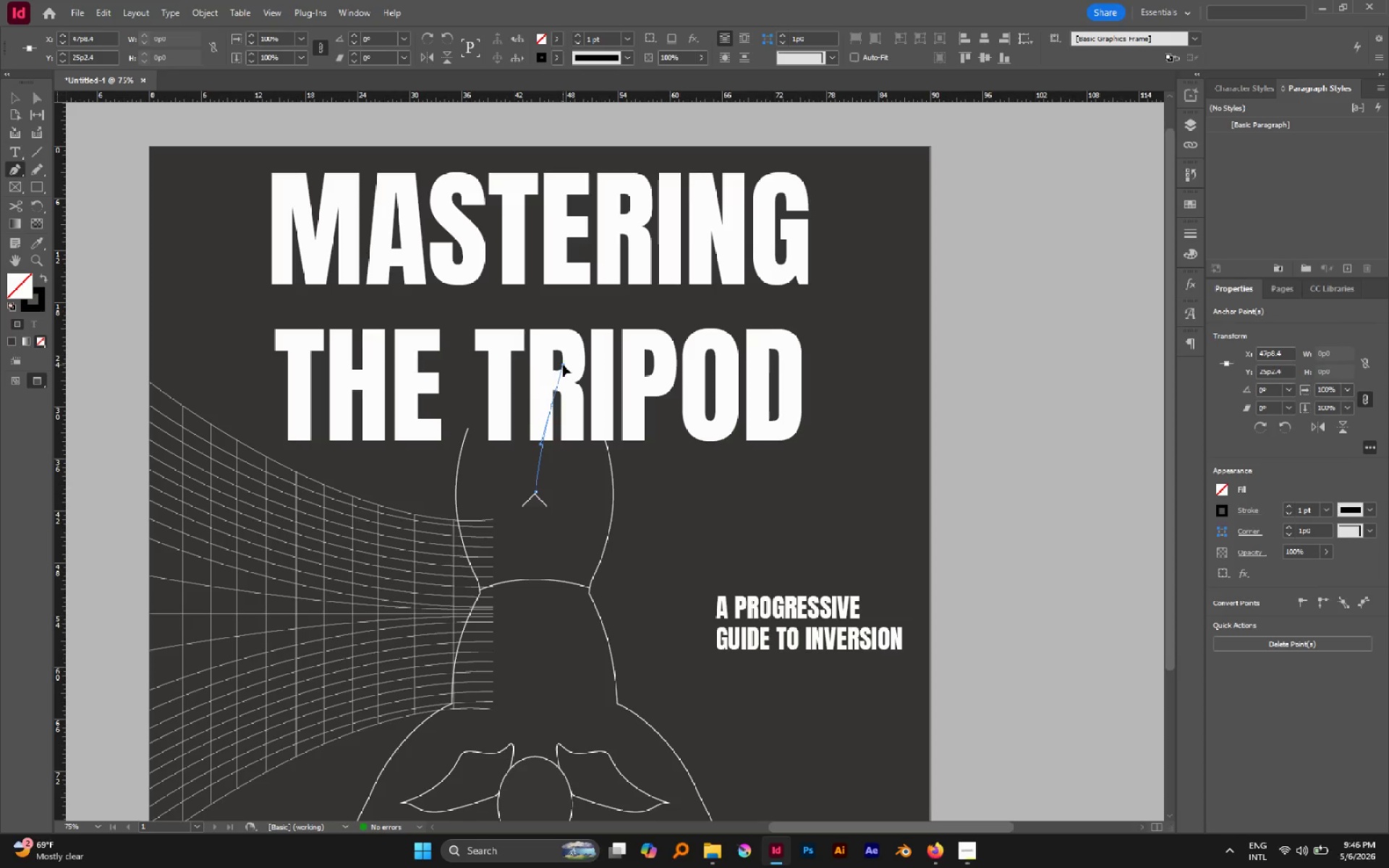 
hold_key(key=Space, duration=0.88)
 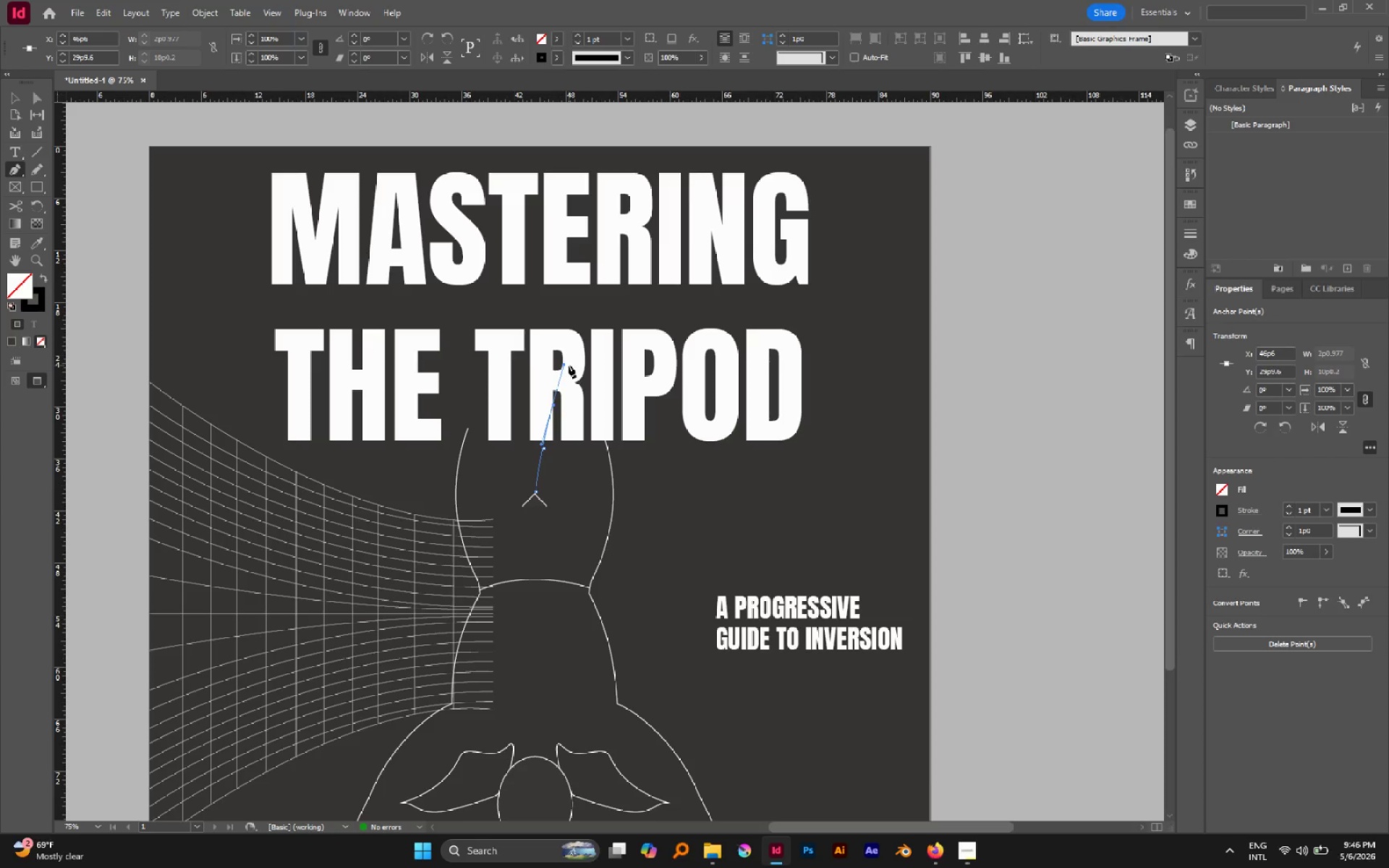 
key(V)
 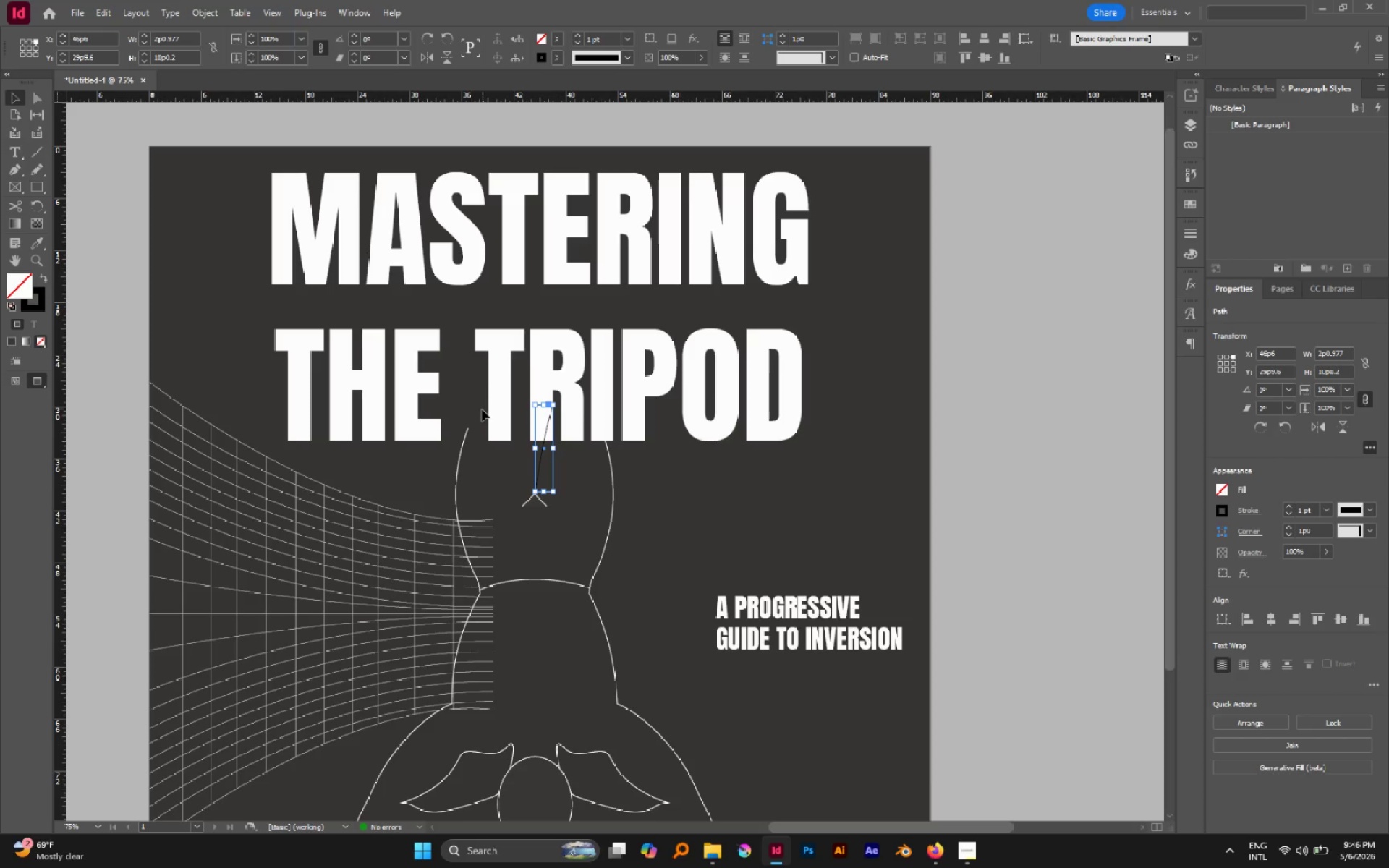 
hold_key(key=AltLeft, duration=0.53)
scroll: coordinate [484, 417], scroll_direction: up, amount: 2.0
 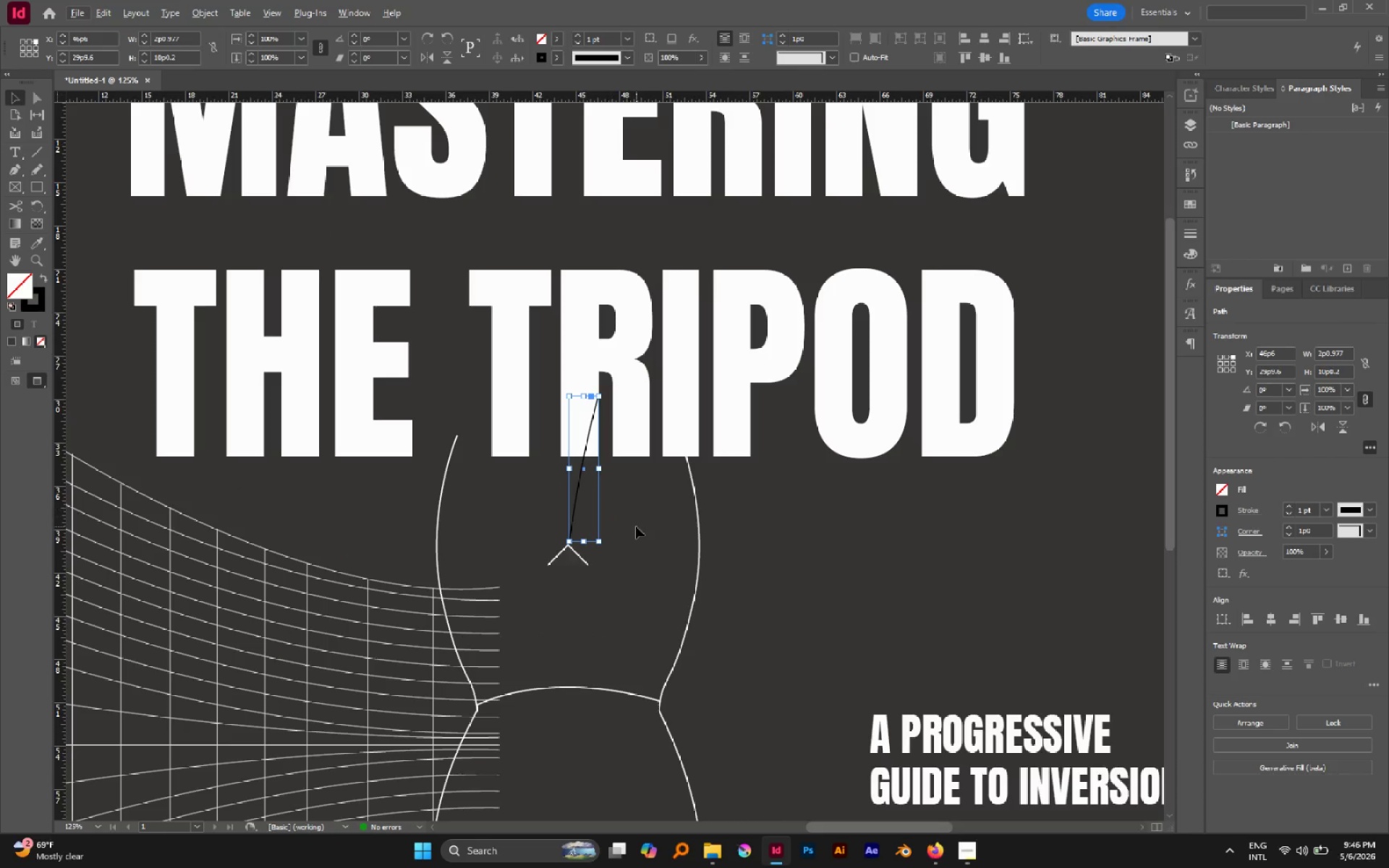 
key(Alt+AltLeft)
 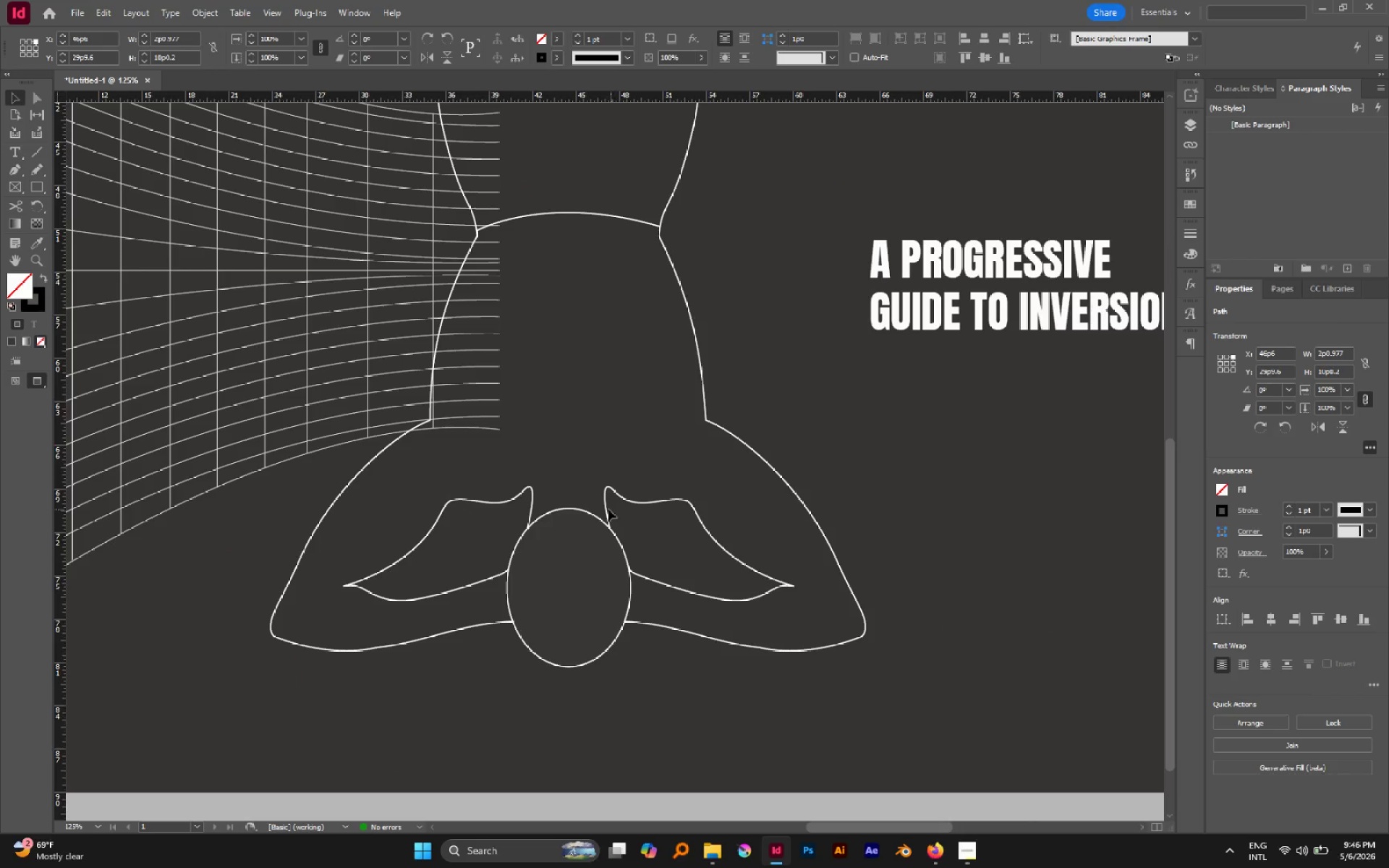 
scroll: coordinate [614, 510], scroll_direction: down, amount: 8.0
 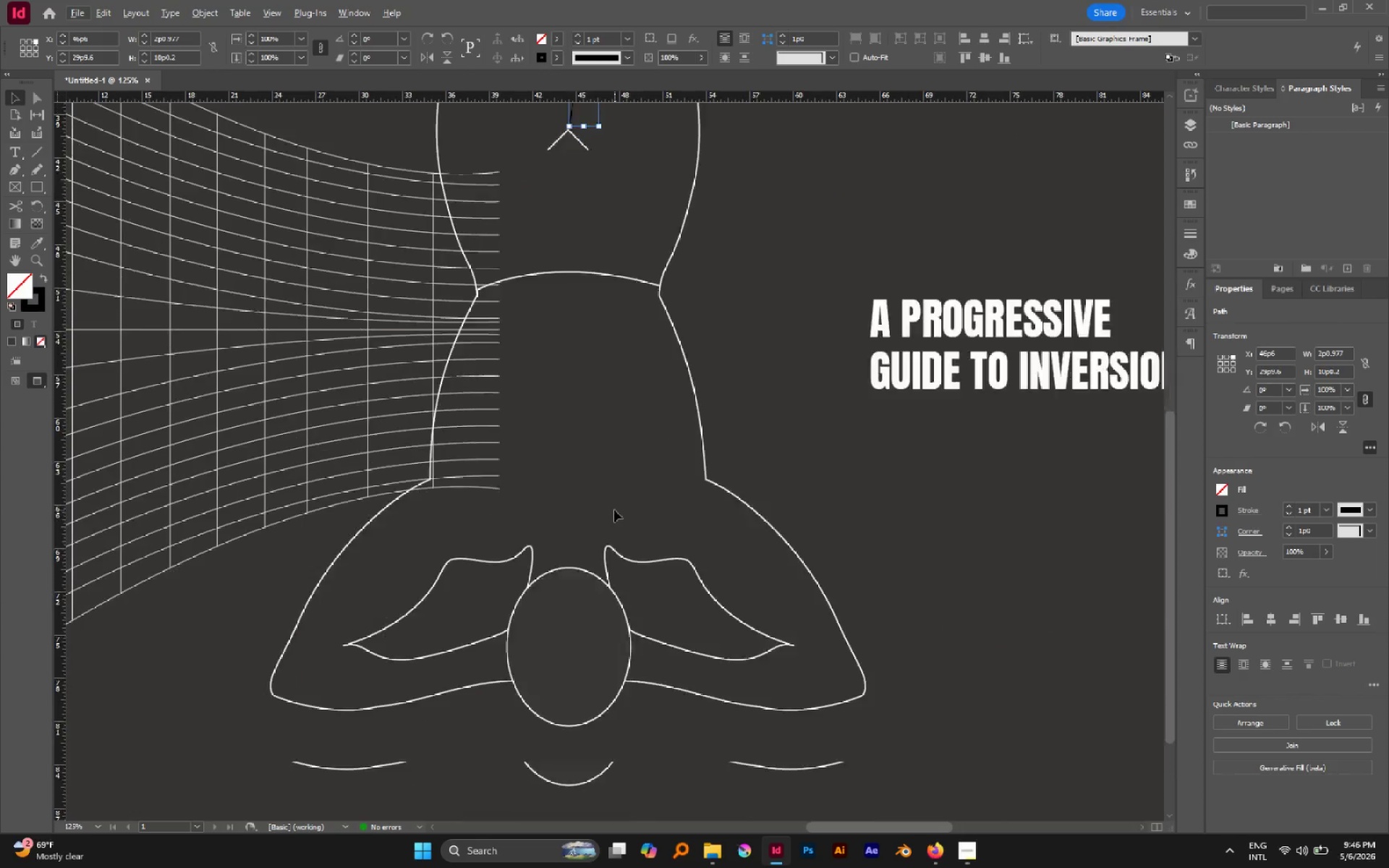 
key(I)
 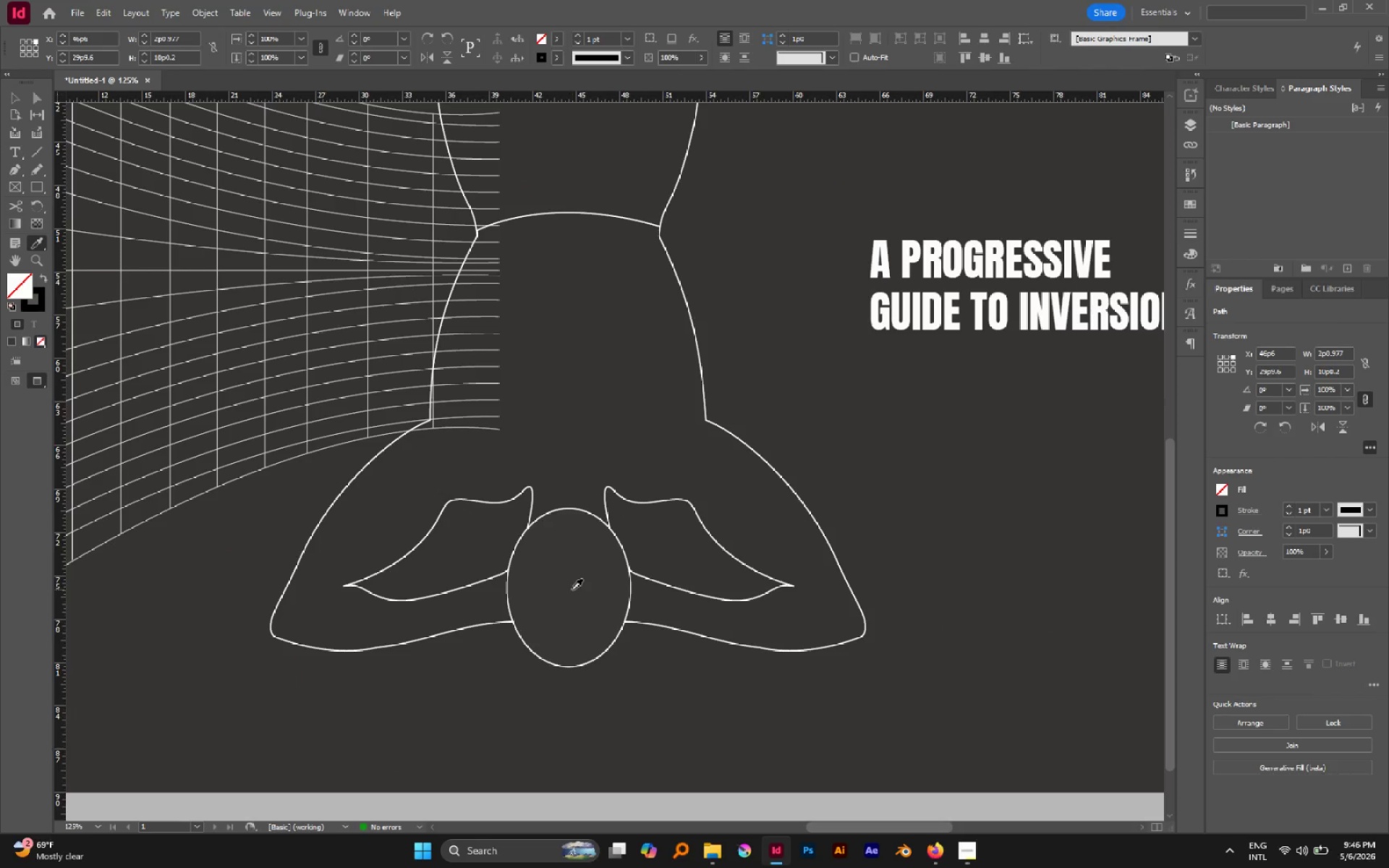 
left_click([572, 590])
 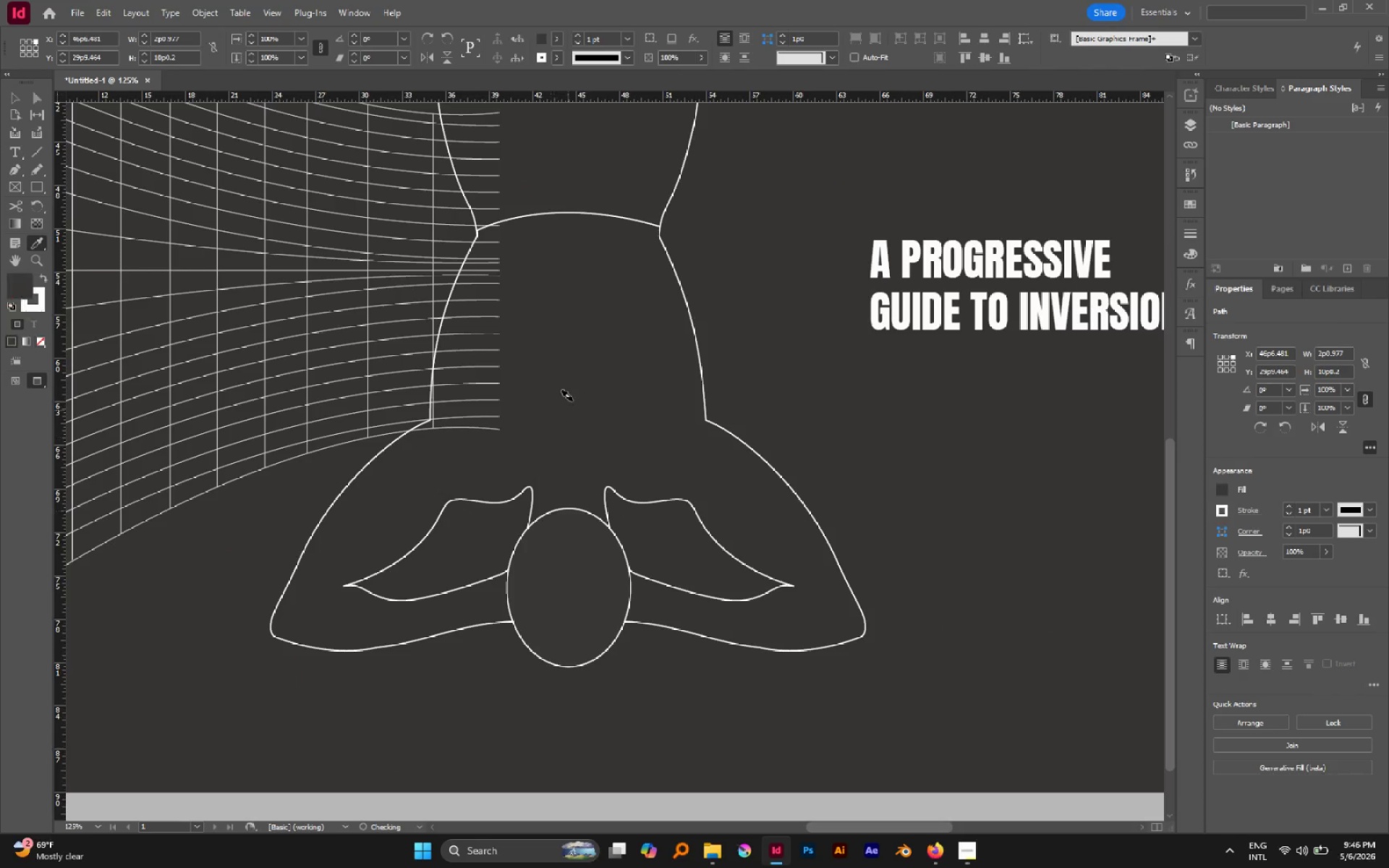 
scroll: coordinate [573, 399], scroll_direction: up, amount: 10.0
 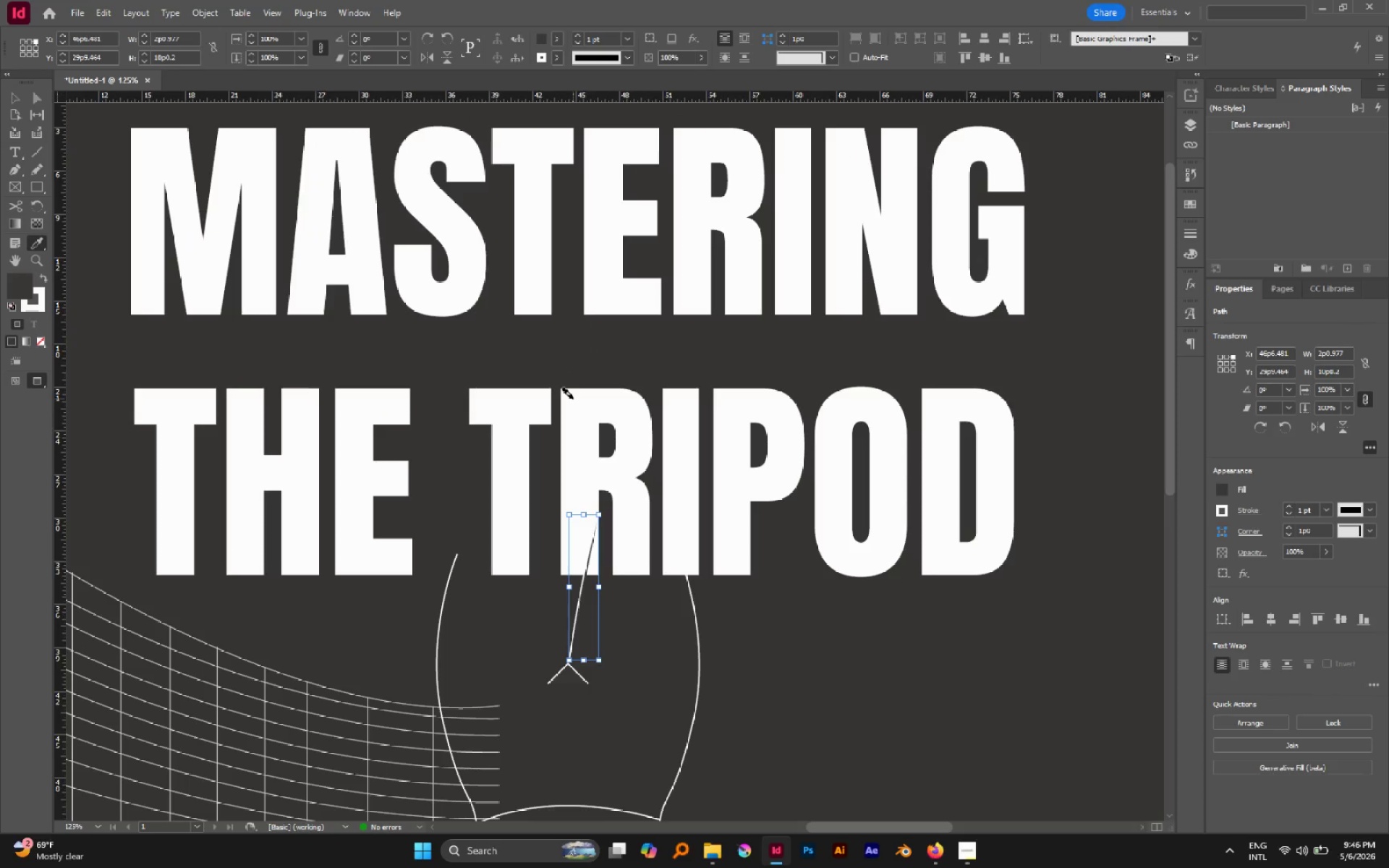 
key(Slash)
 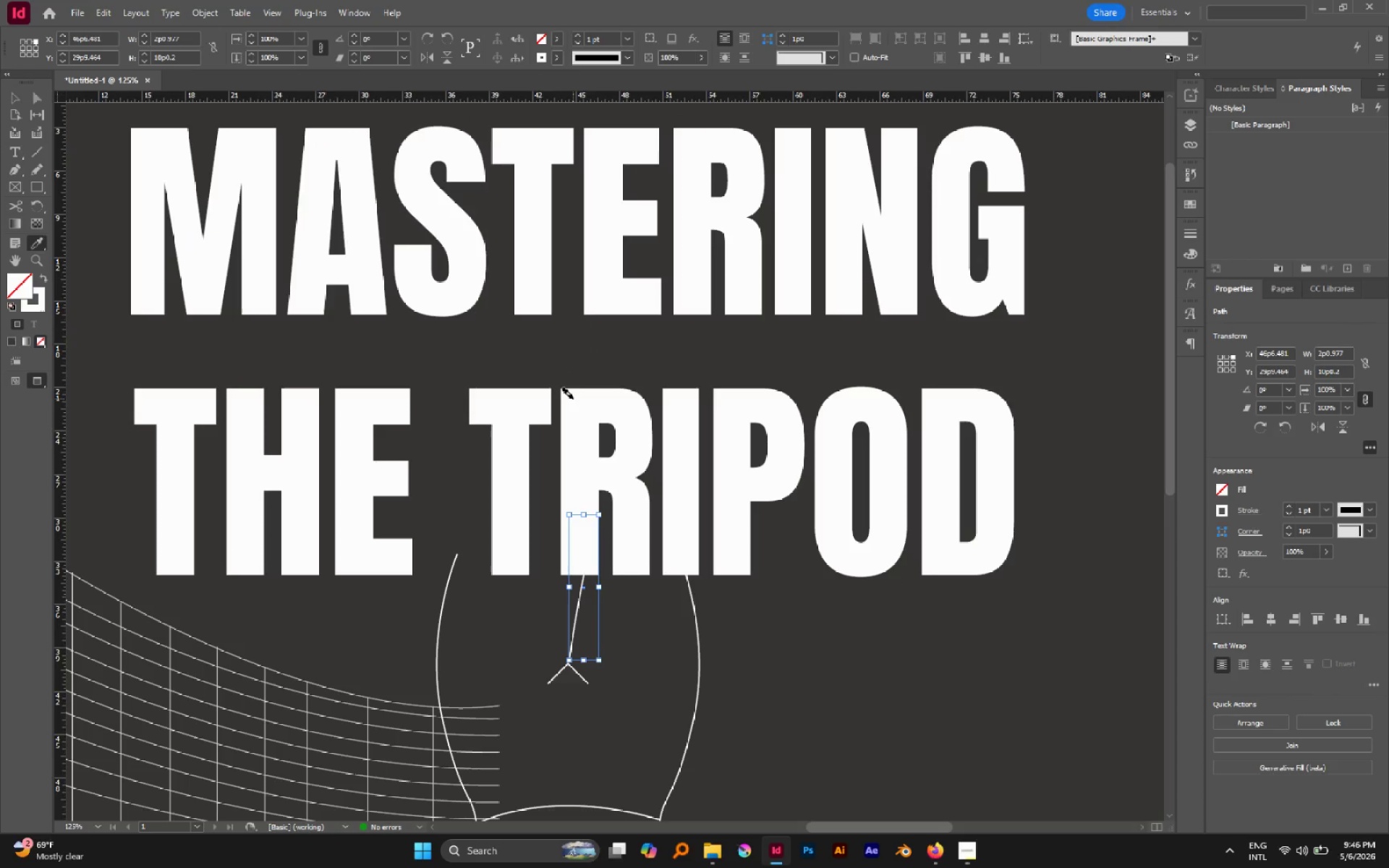 
key(V)
 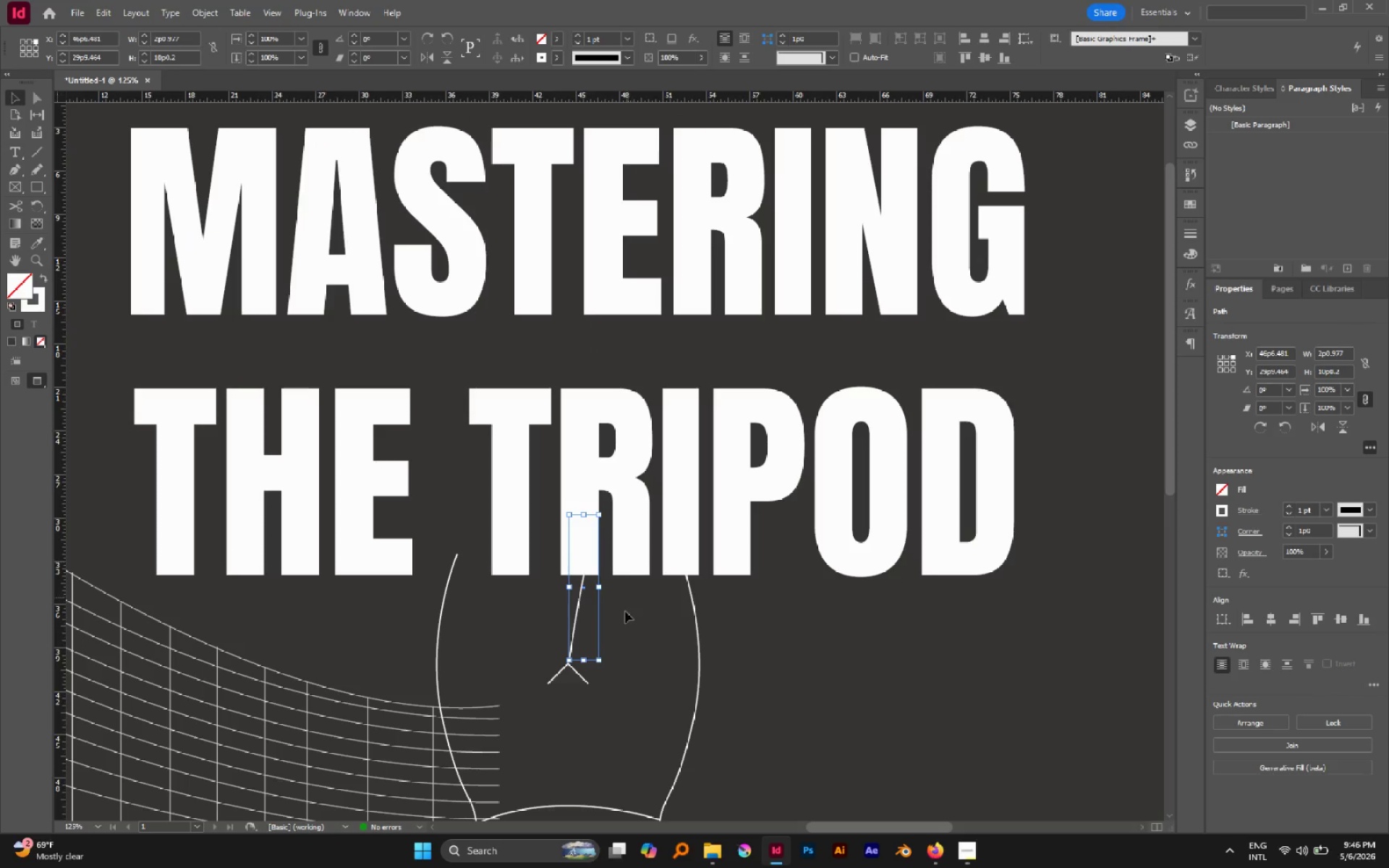 
left_click([624, 629])
 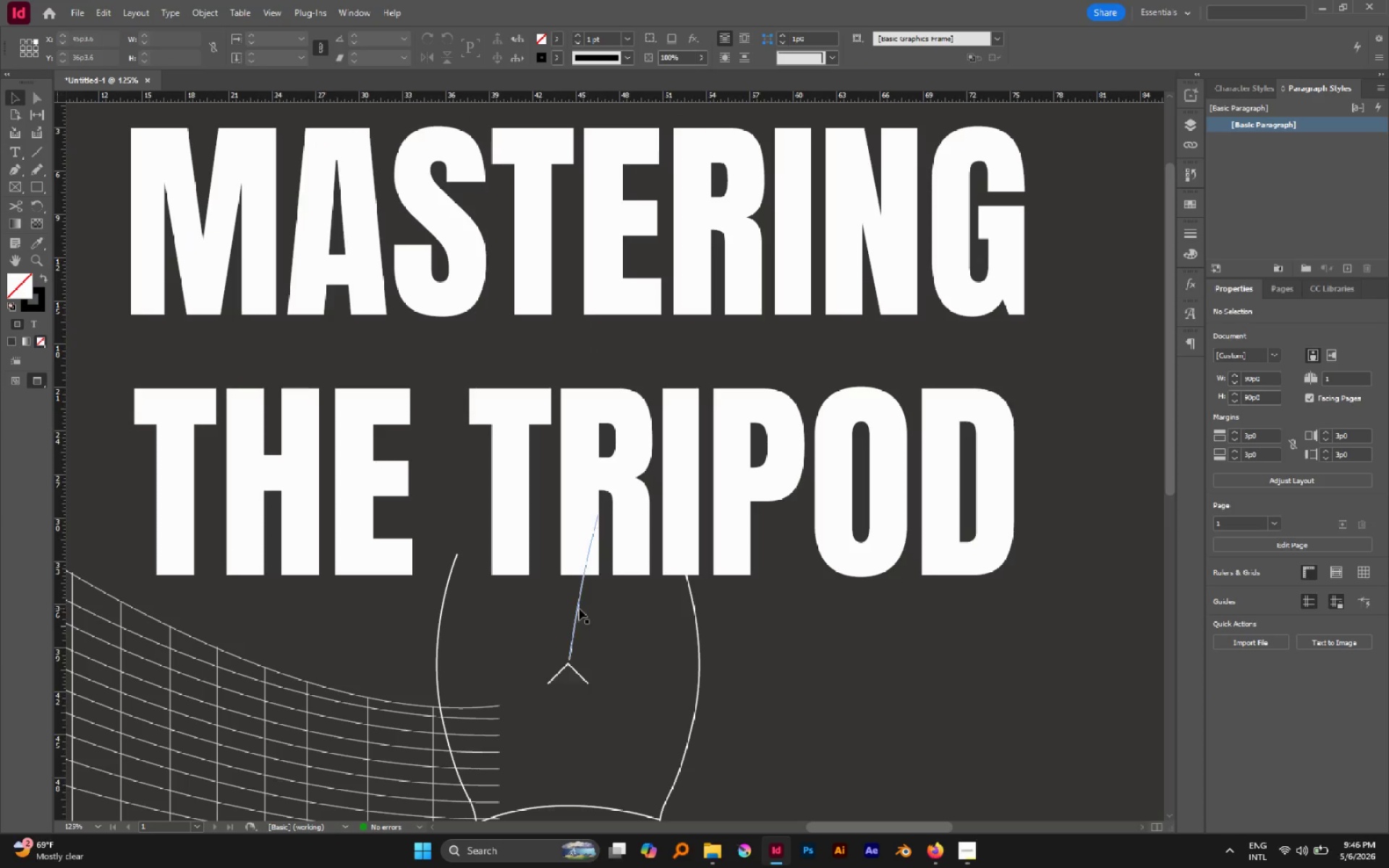 
left_click([579, 608])
 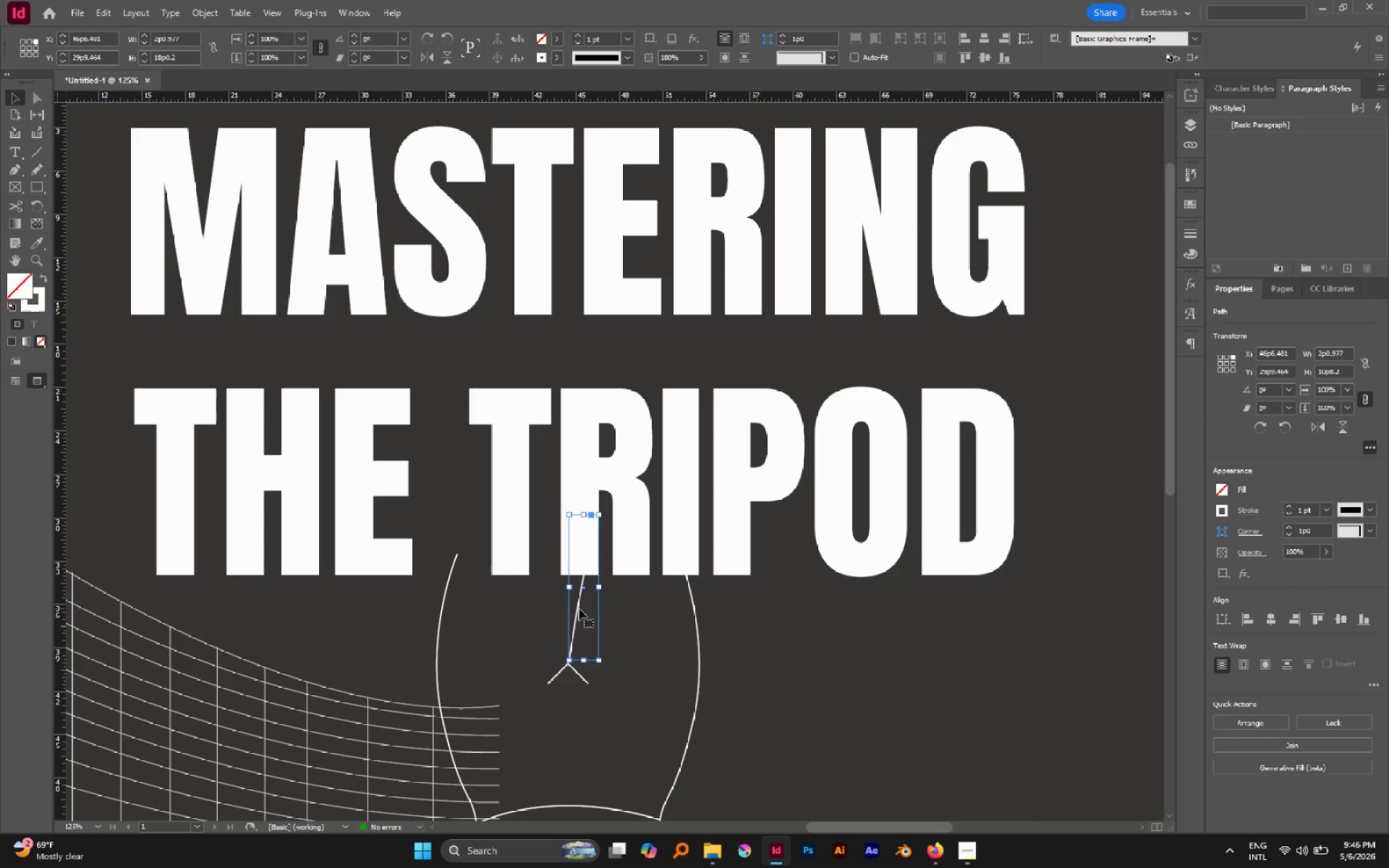 
key(Control+C)
 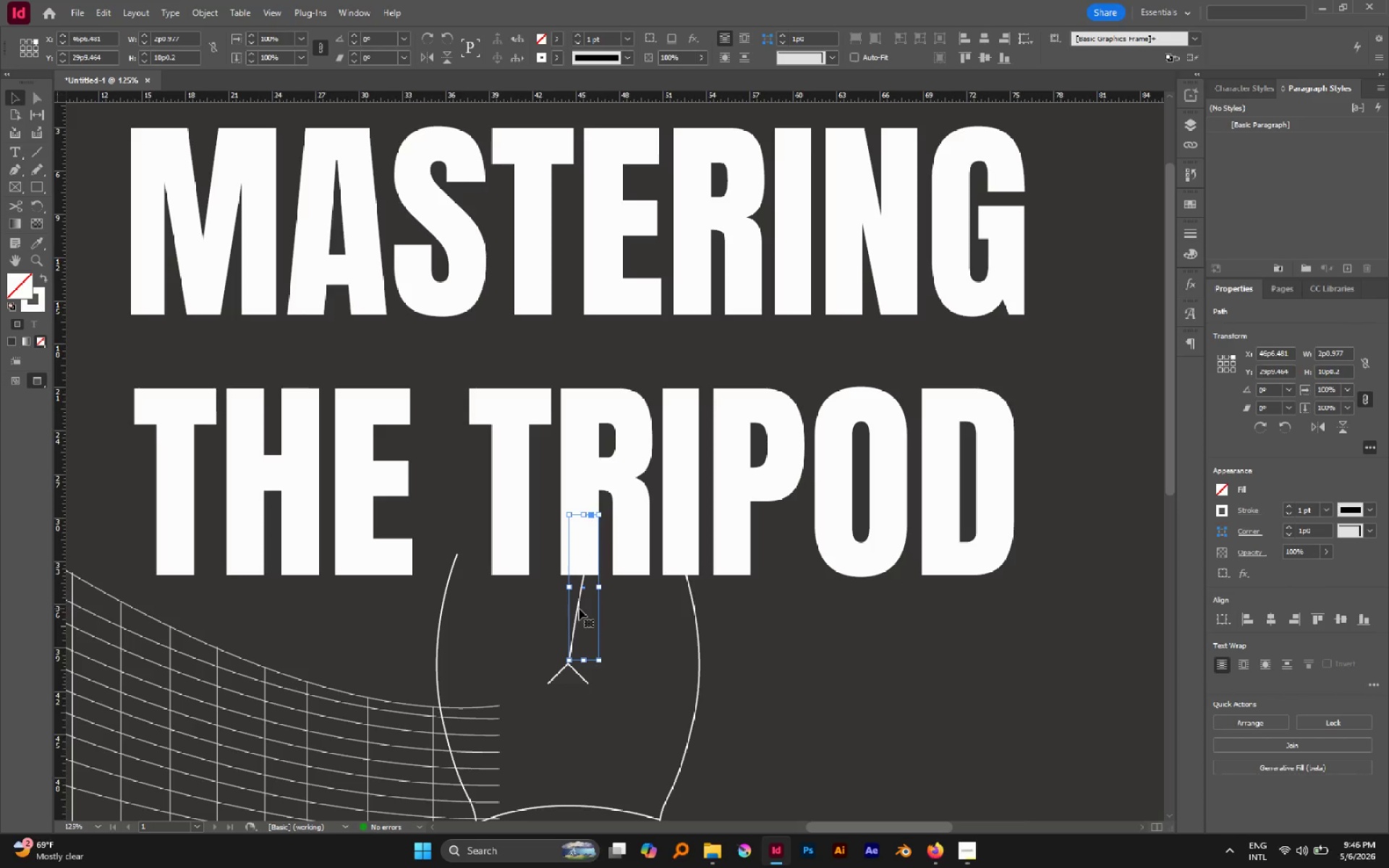 
key(Alt+Control+Shift+V)
 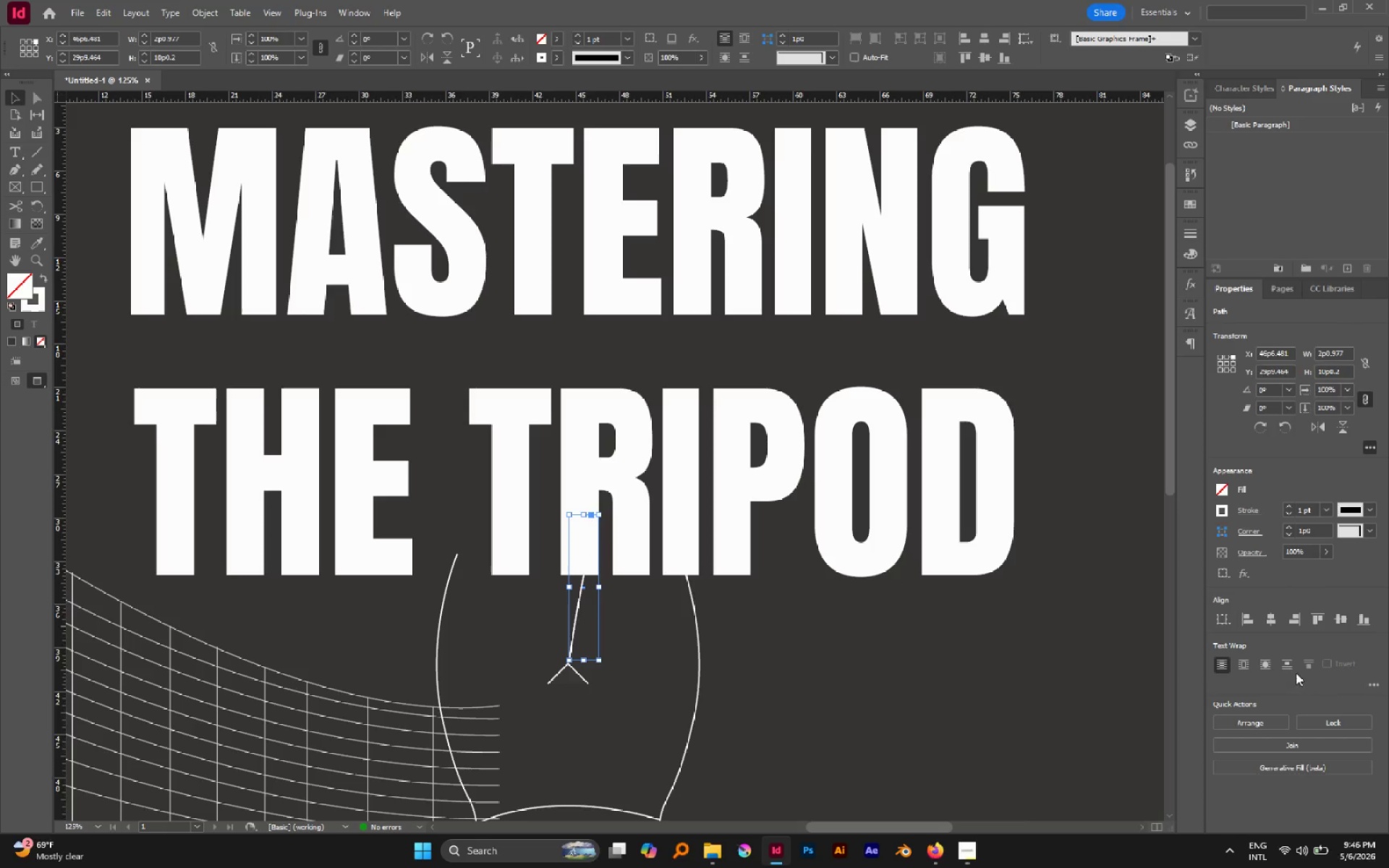 
scroll: coordinate [1306, 697], scroll_direction: down, amount: 2.0
 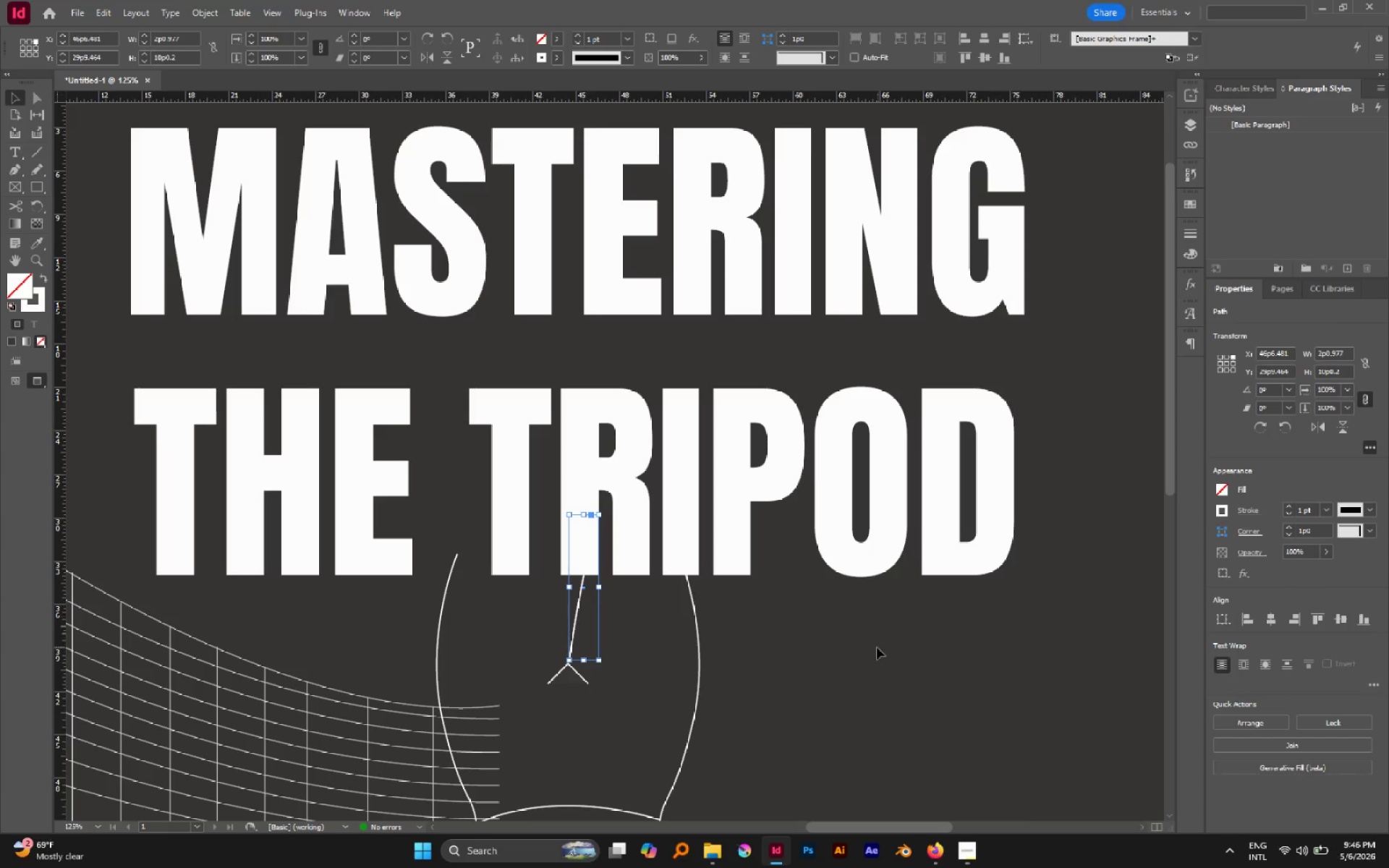 
left_click([876, 647])
 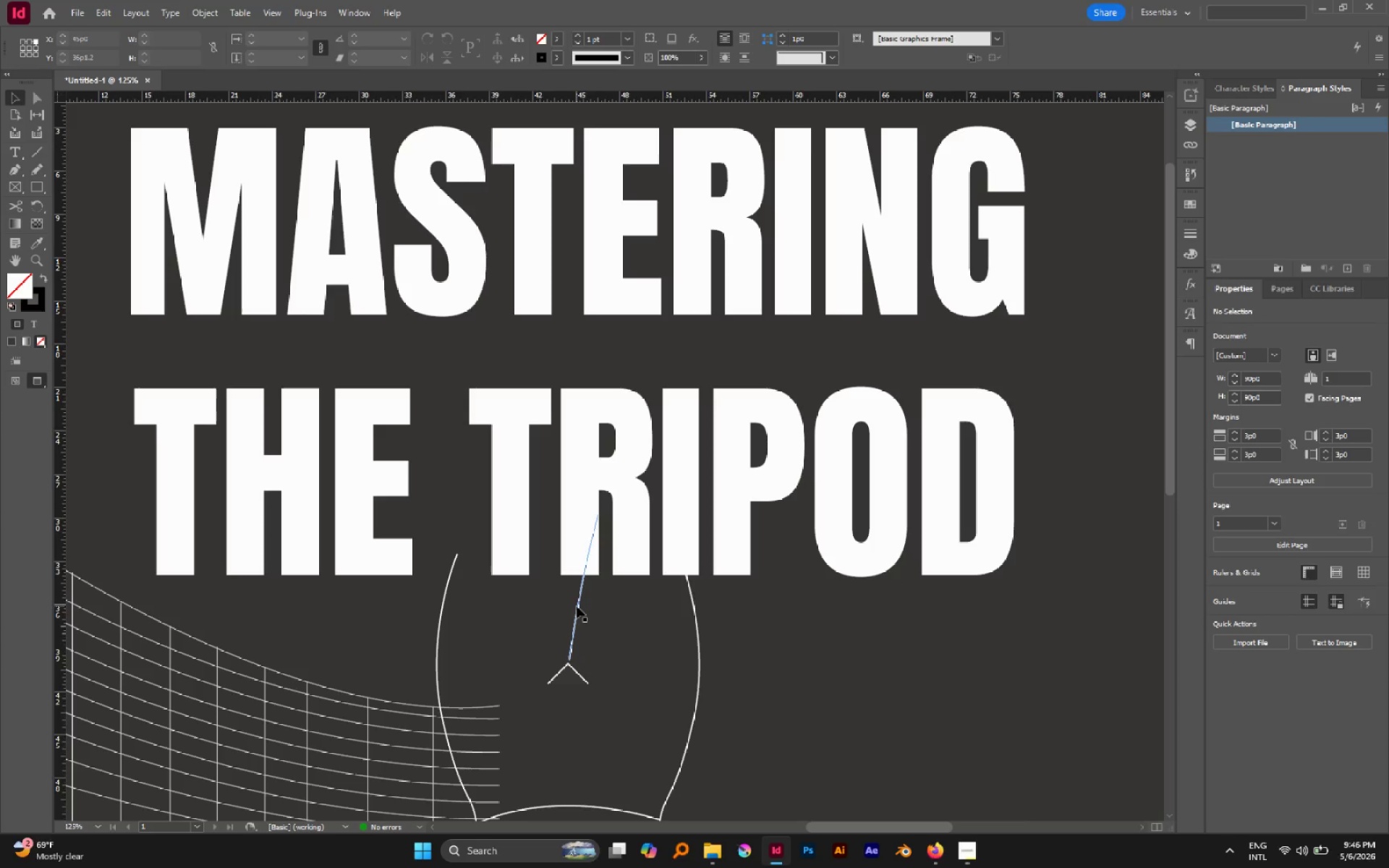 
left_click([577, 606])
 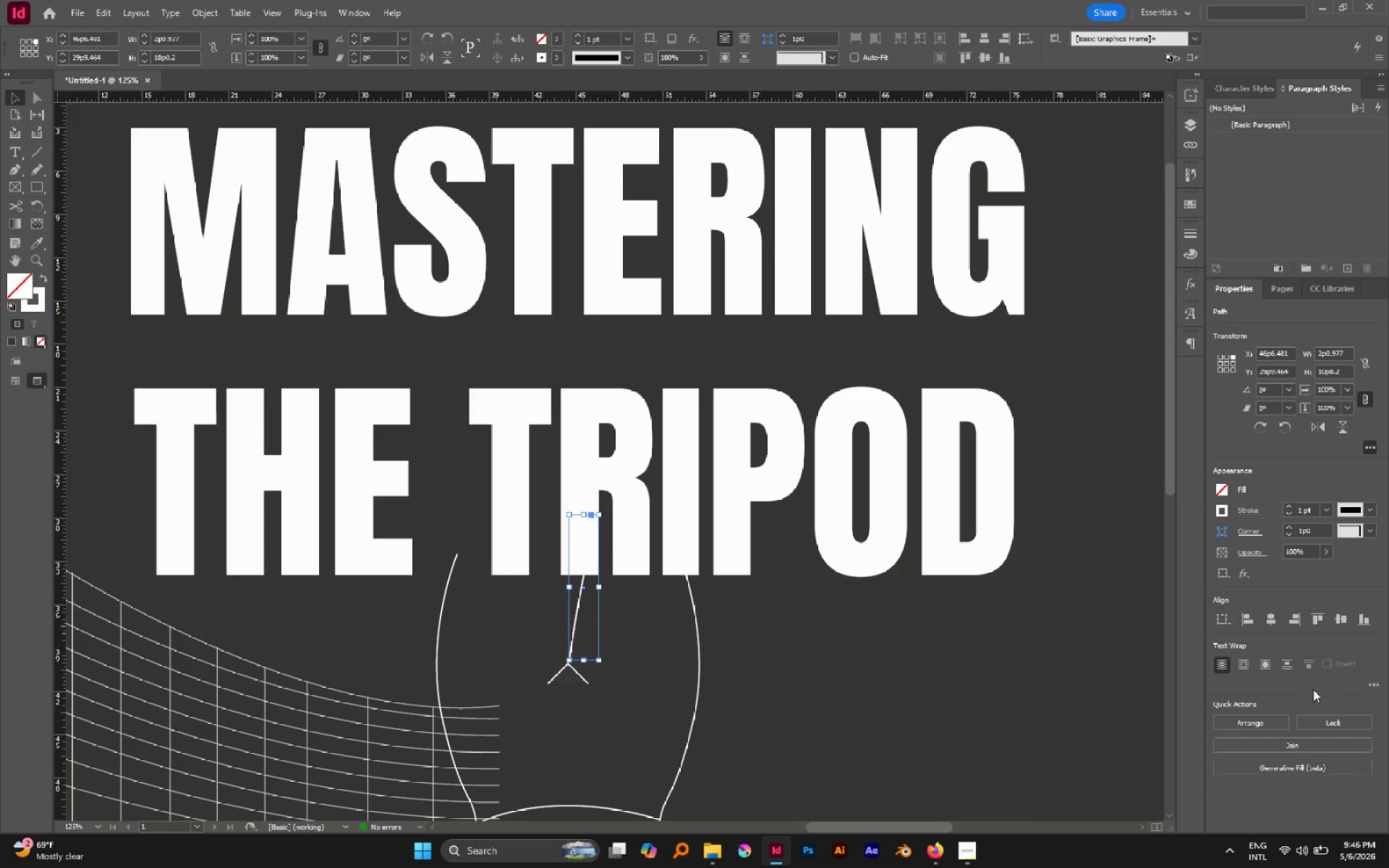 
scroll: coordinate [1311, 699], scroll_direction: down, amount: 1.0
 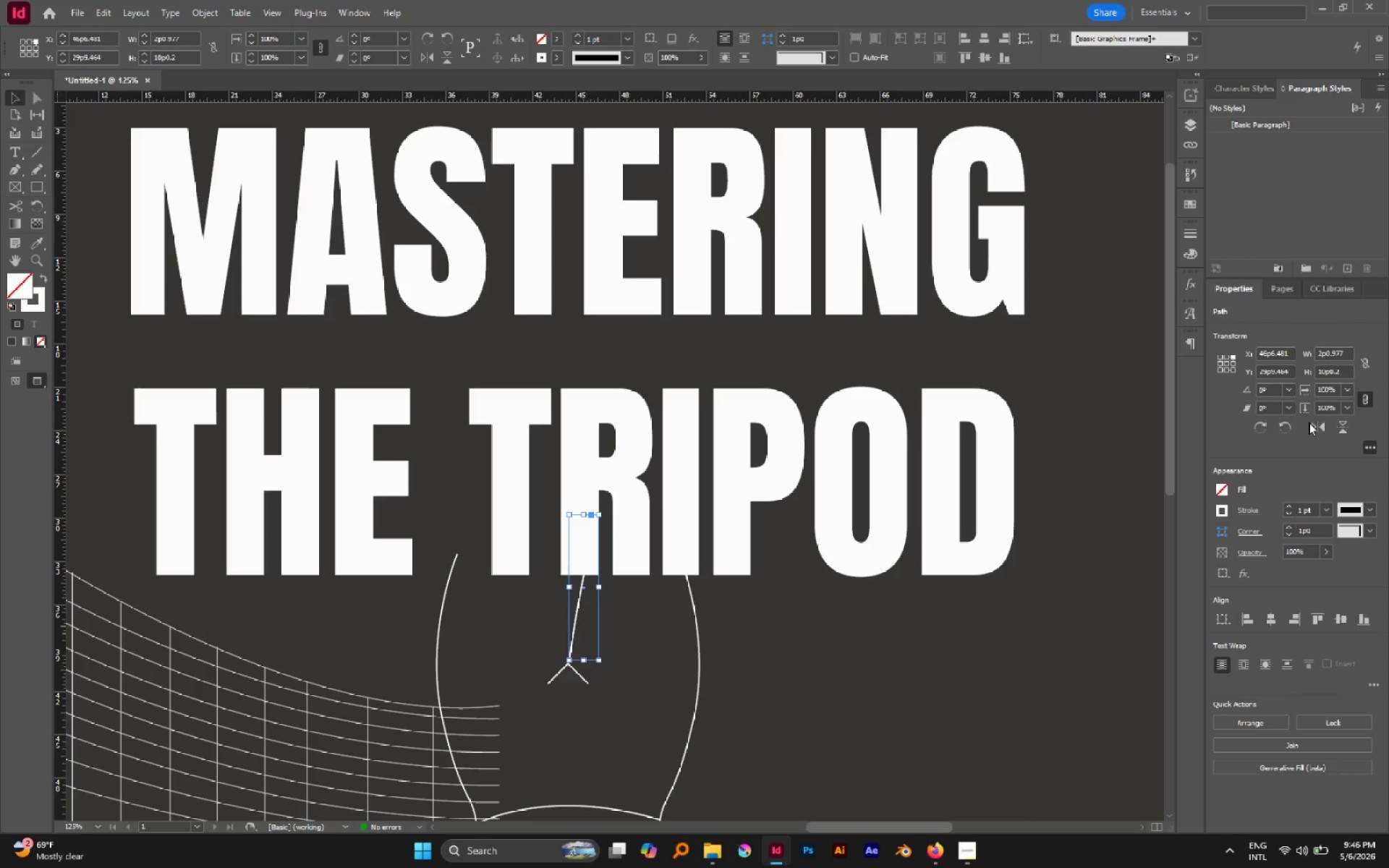 
left_click([1312, 425])
 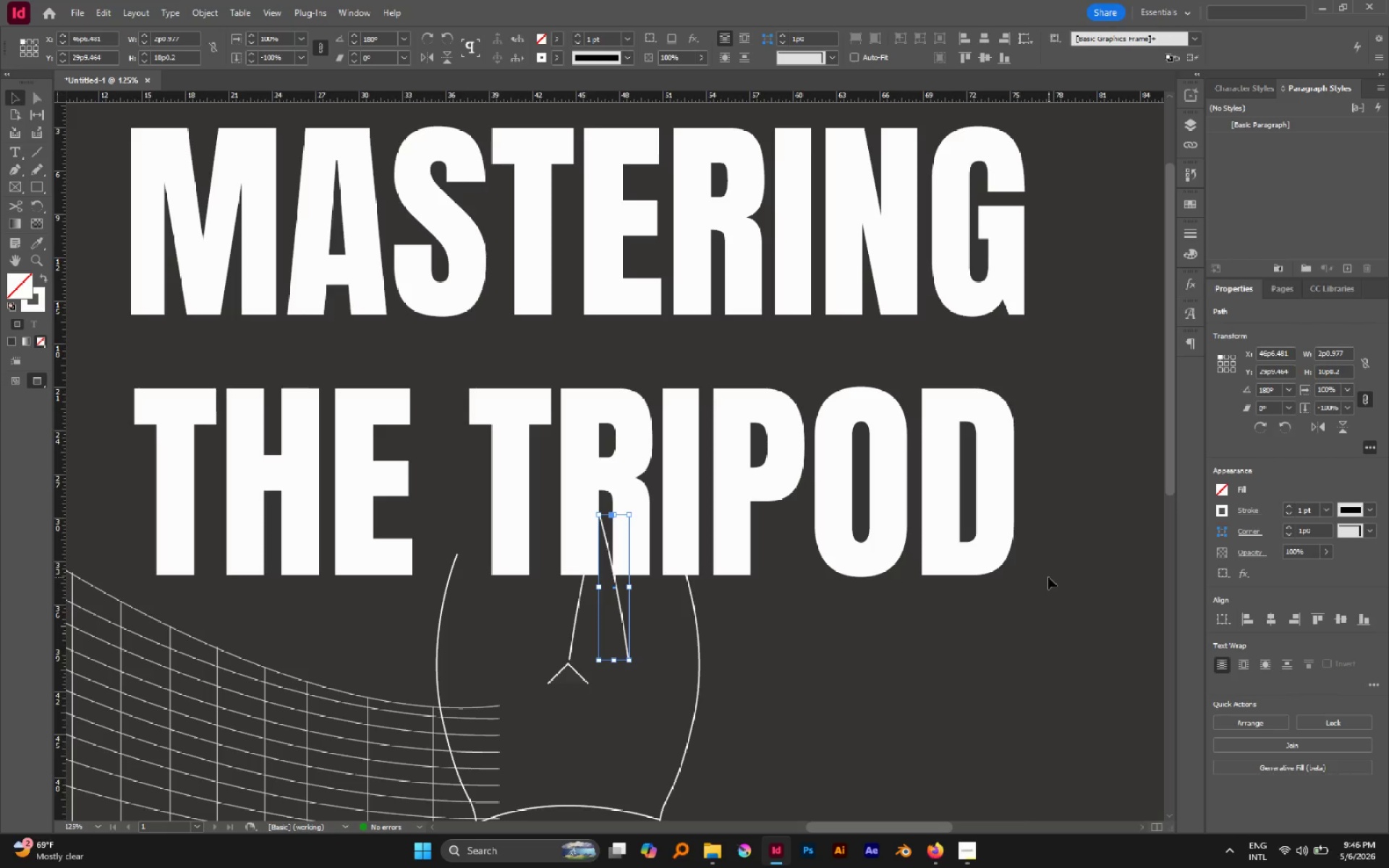 
key(Shift+ArrowLeft)
 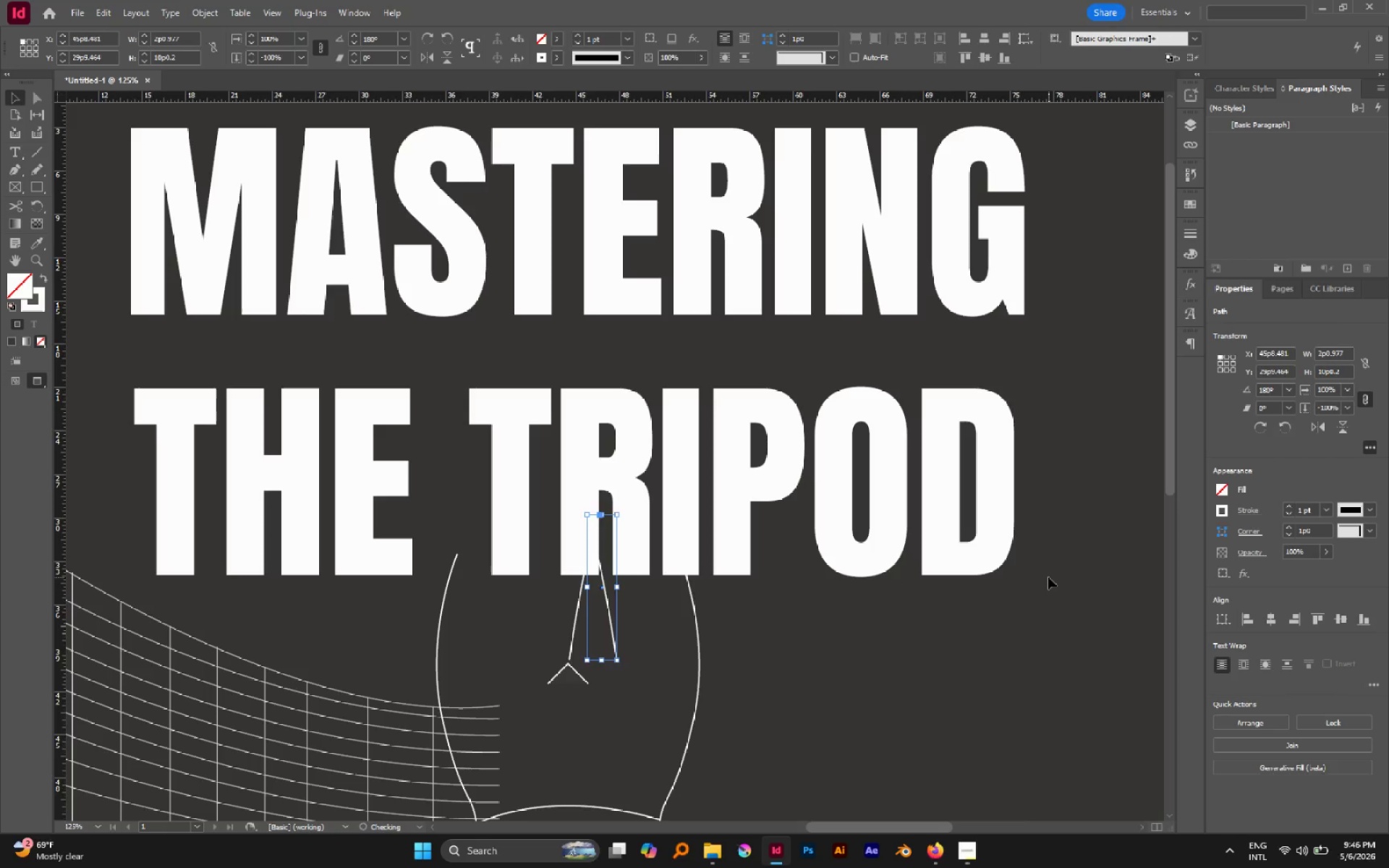 
key(Shift+ArrowLeft)
 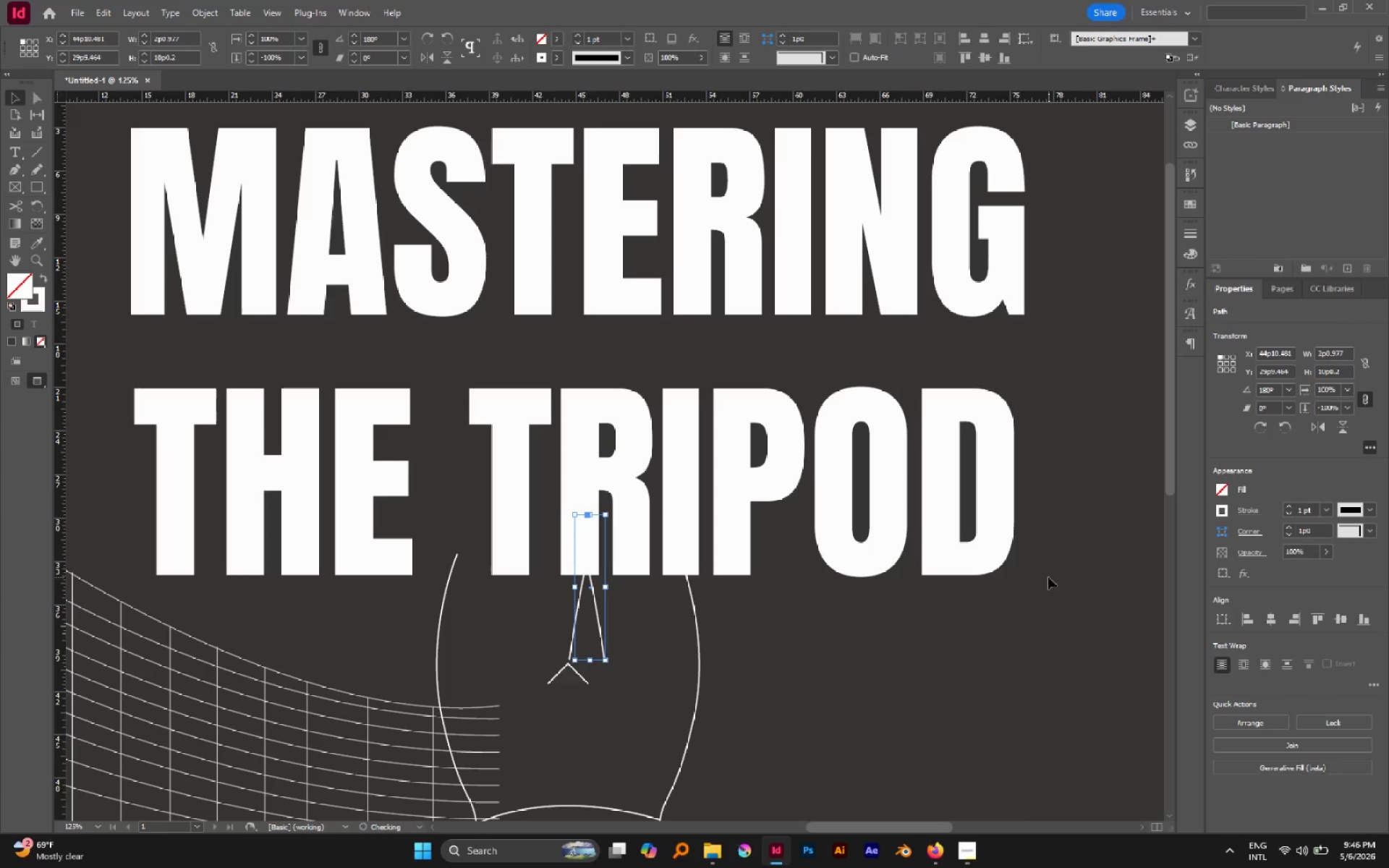 
key(Shift+ArrowLeft)
 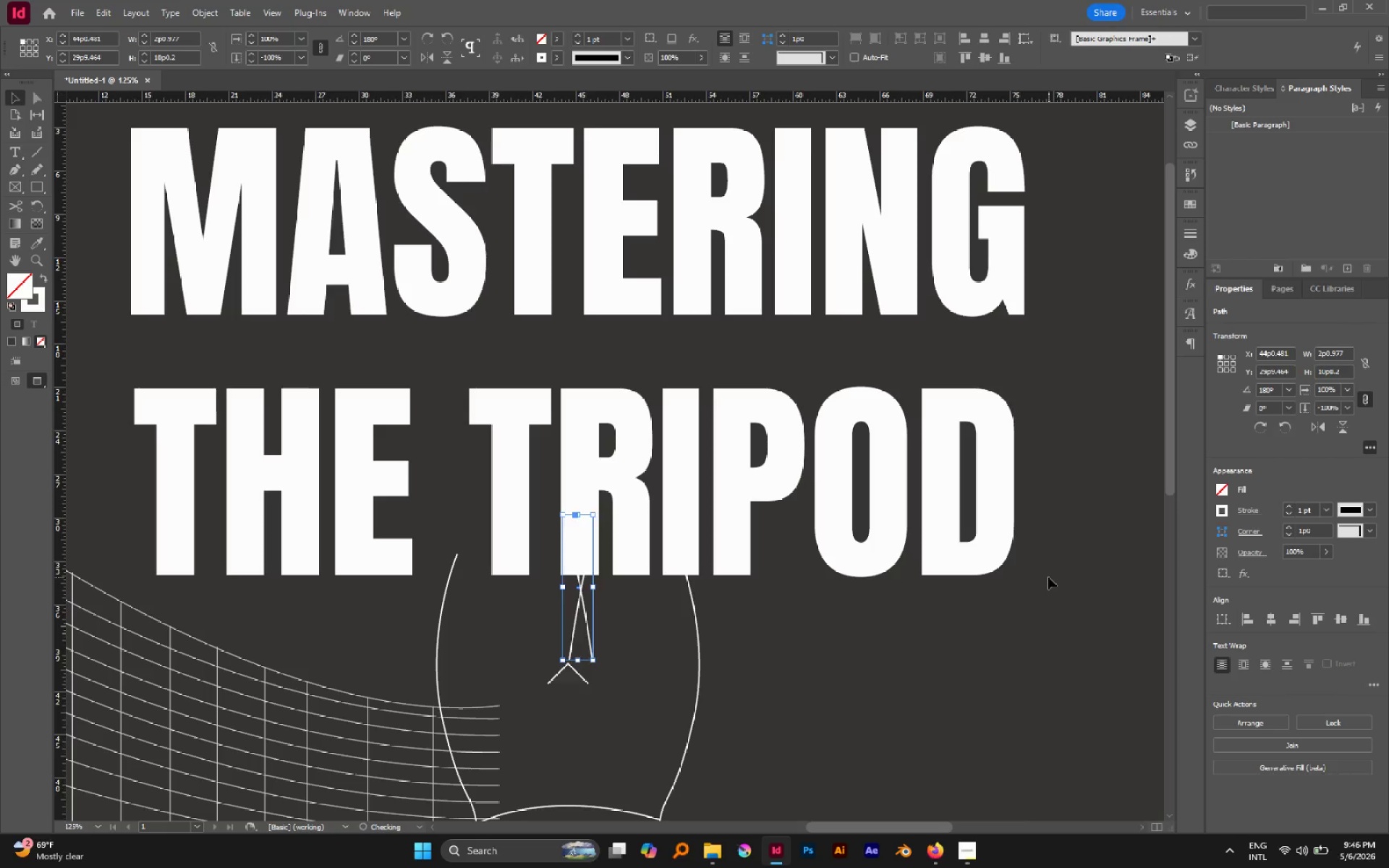 
key(Shift+ArrowLeft)
 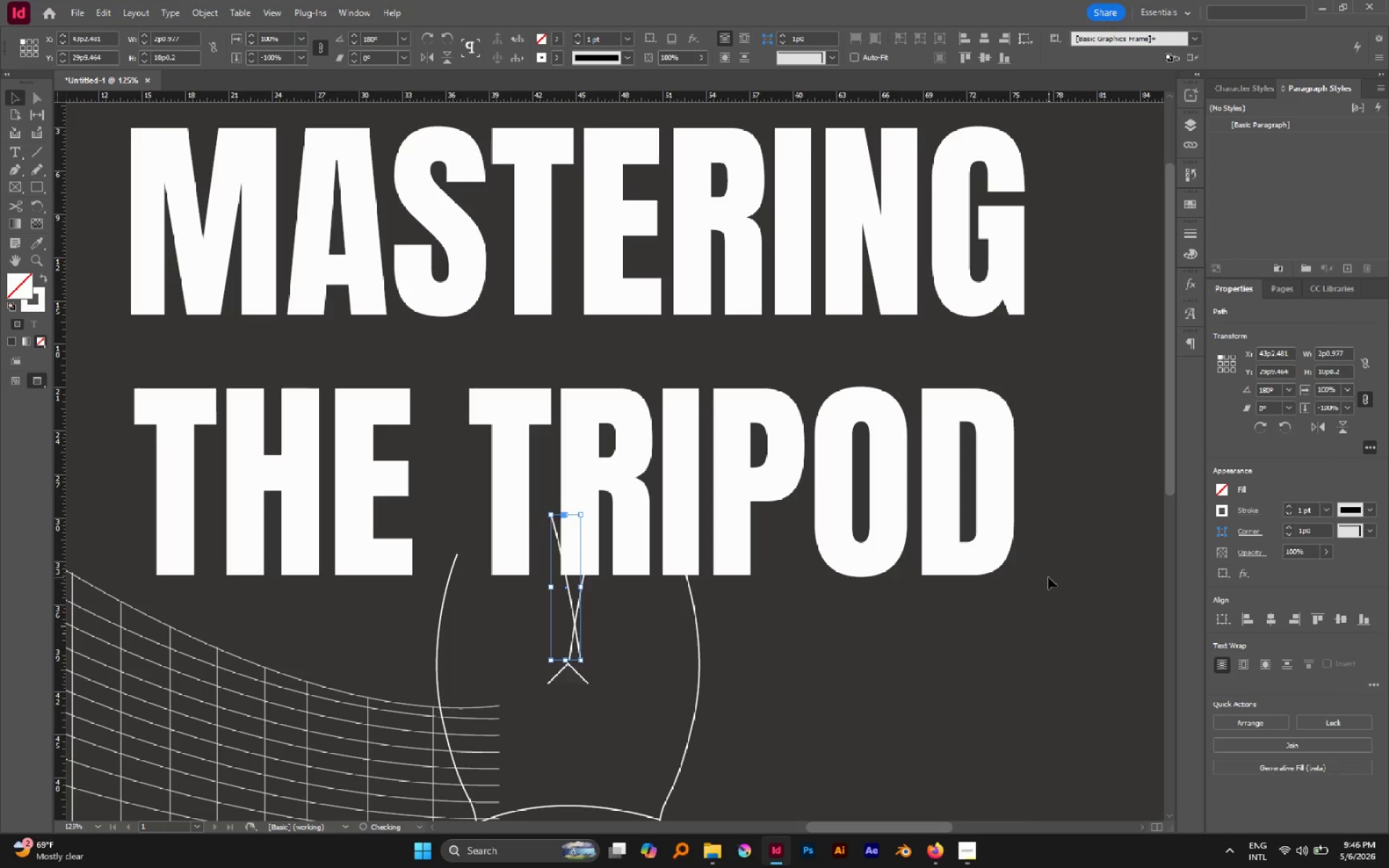 
key(Shift+ArrowLeft)
 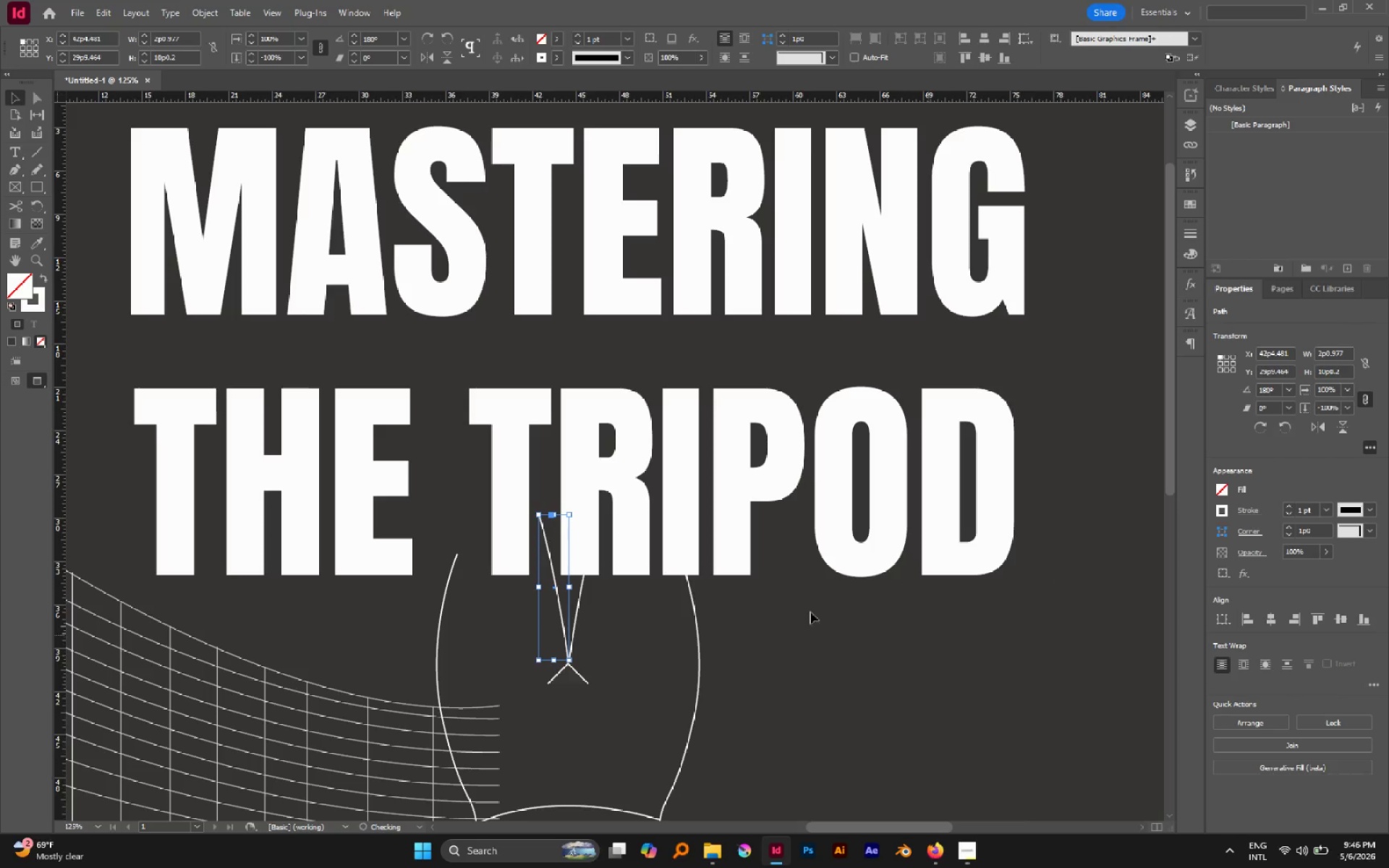 
left_click([679, 610])
 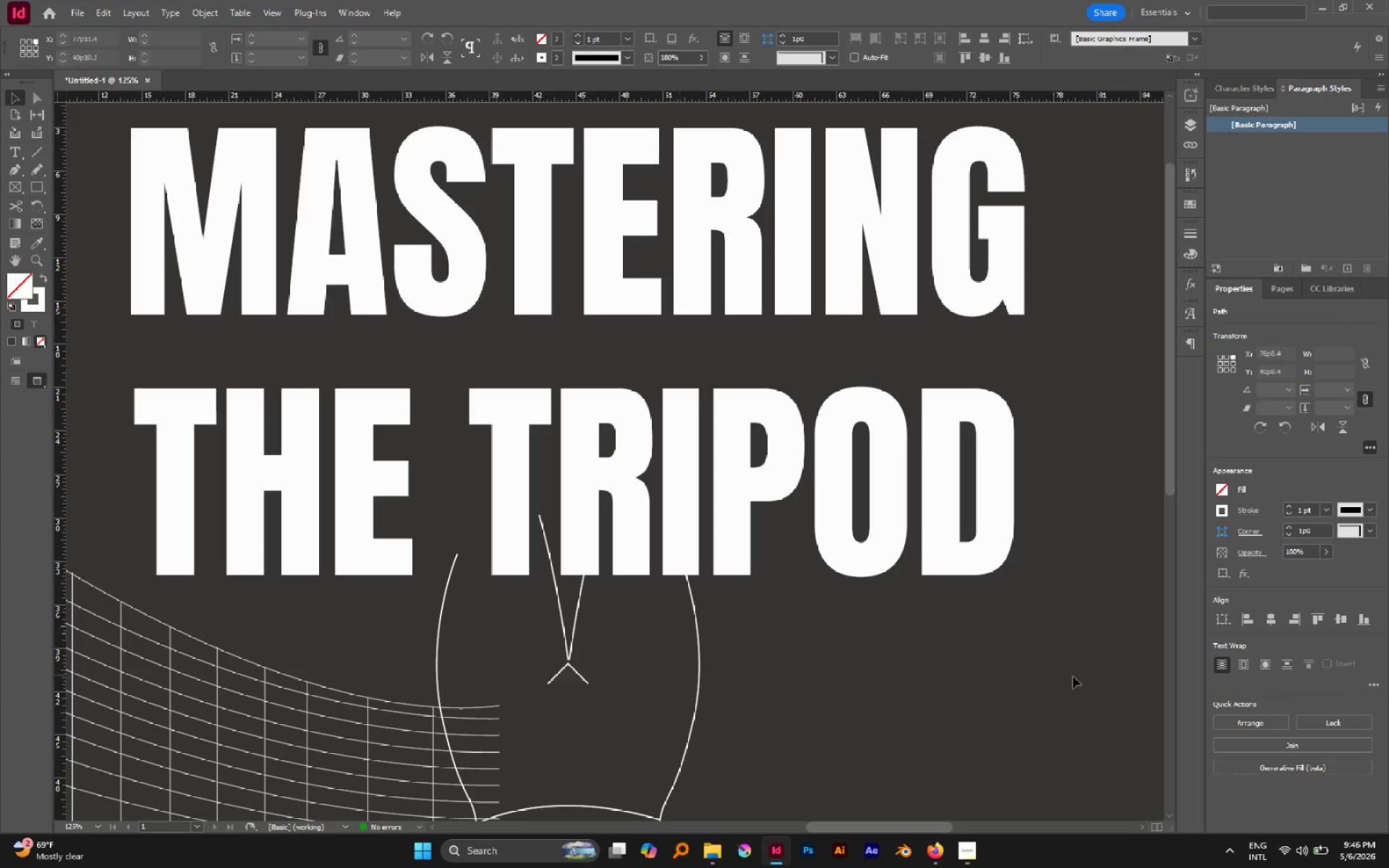 
hold_key(key=AltLeft, duration=0.52)
scroll: coordinate [1076, 676], scroll_direction: down, amount: 3.0
 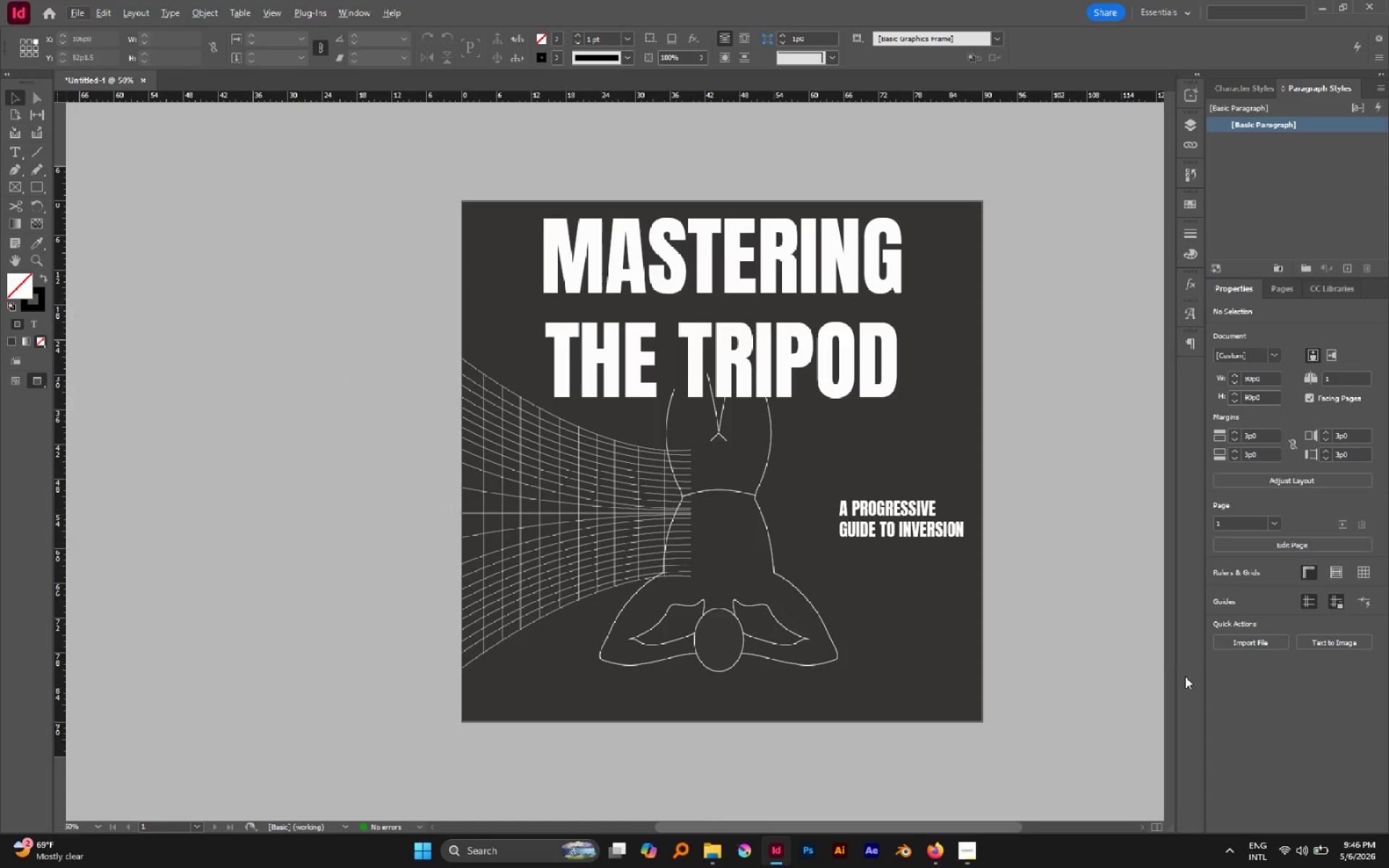 
hold_key(key=AltLeft, duration=0.67)
scroll: coordinate [721, 408], scroll_direction: up, amount: 3.0
 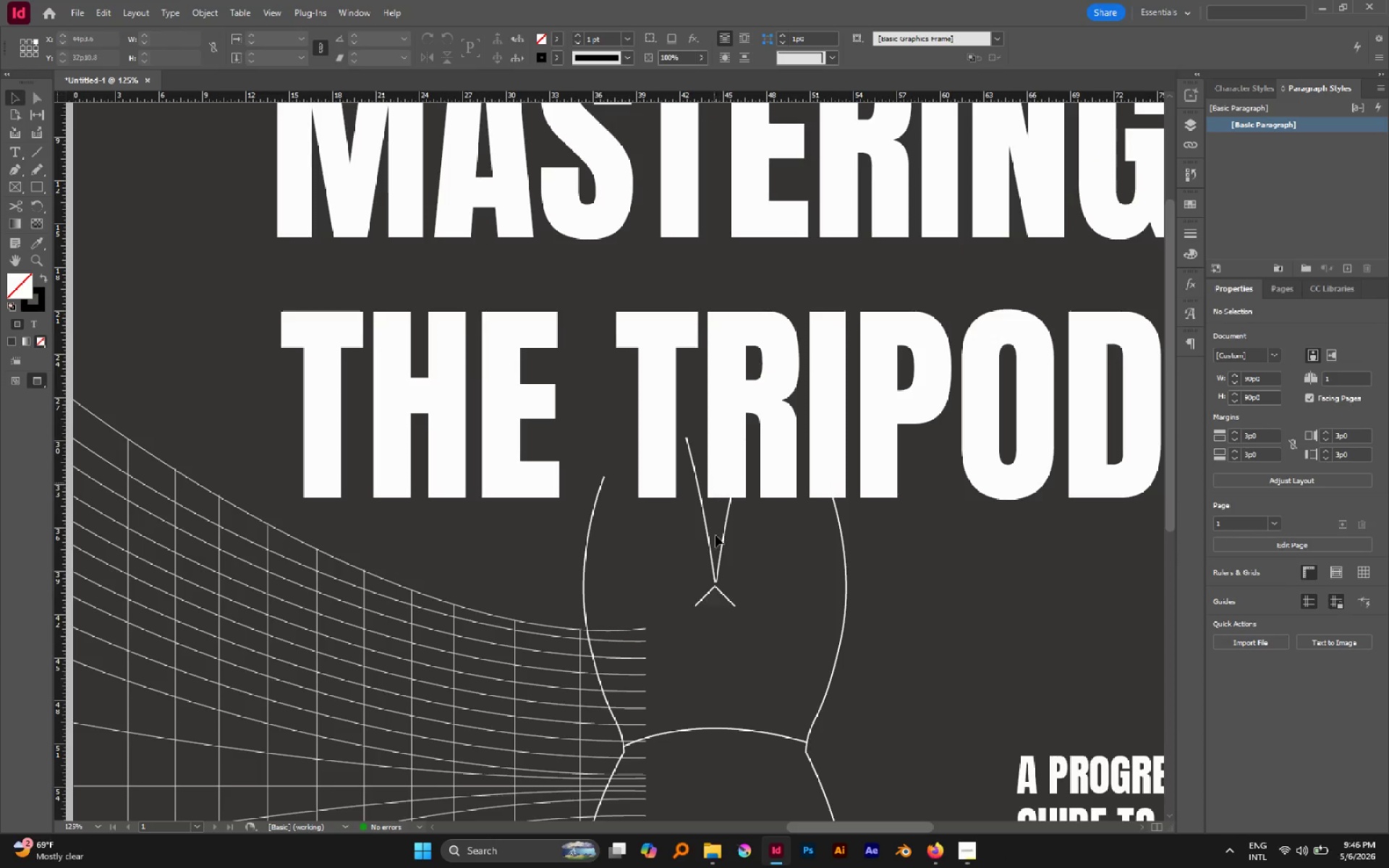 
key(A)
 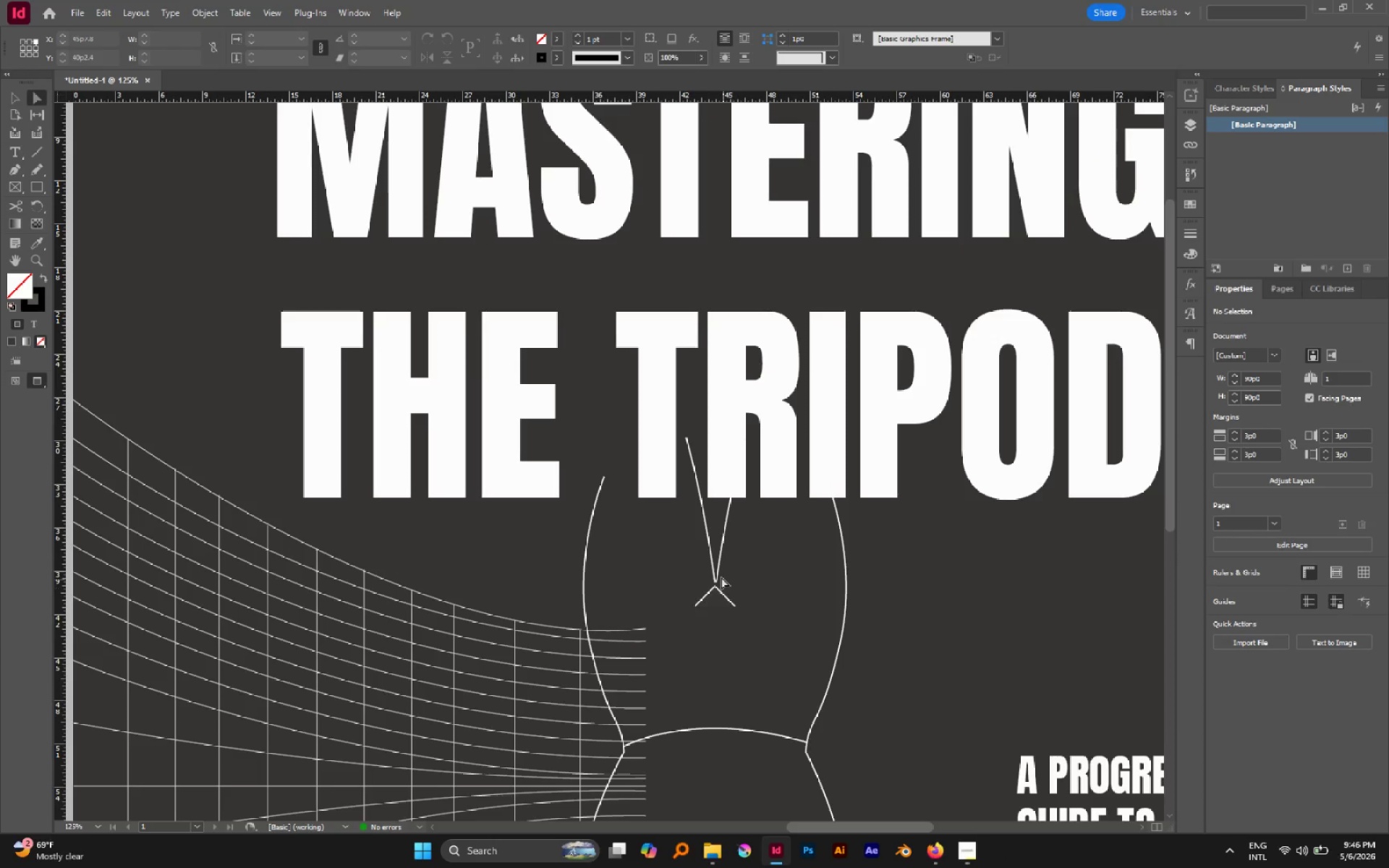 
hold_key(key=AltLeft, duration=2.03)
scroll: coordinate [713, 571], scroll_direction: up, amount: 7.0
 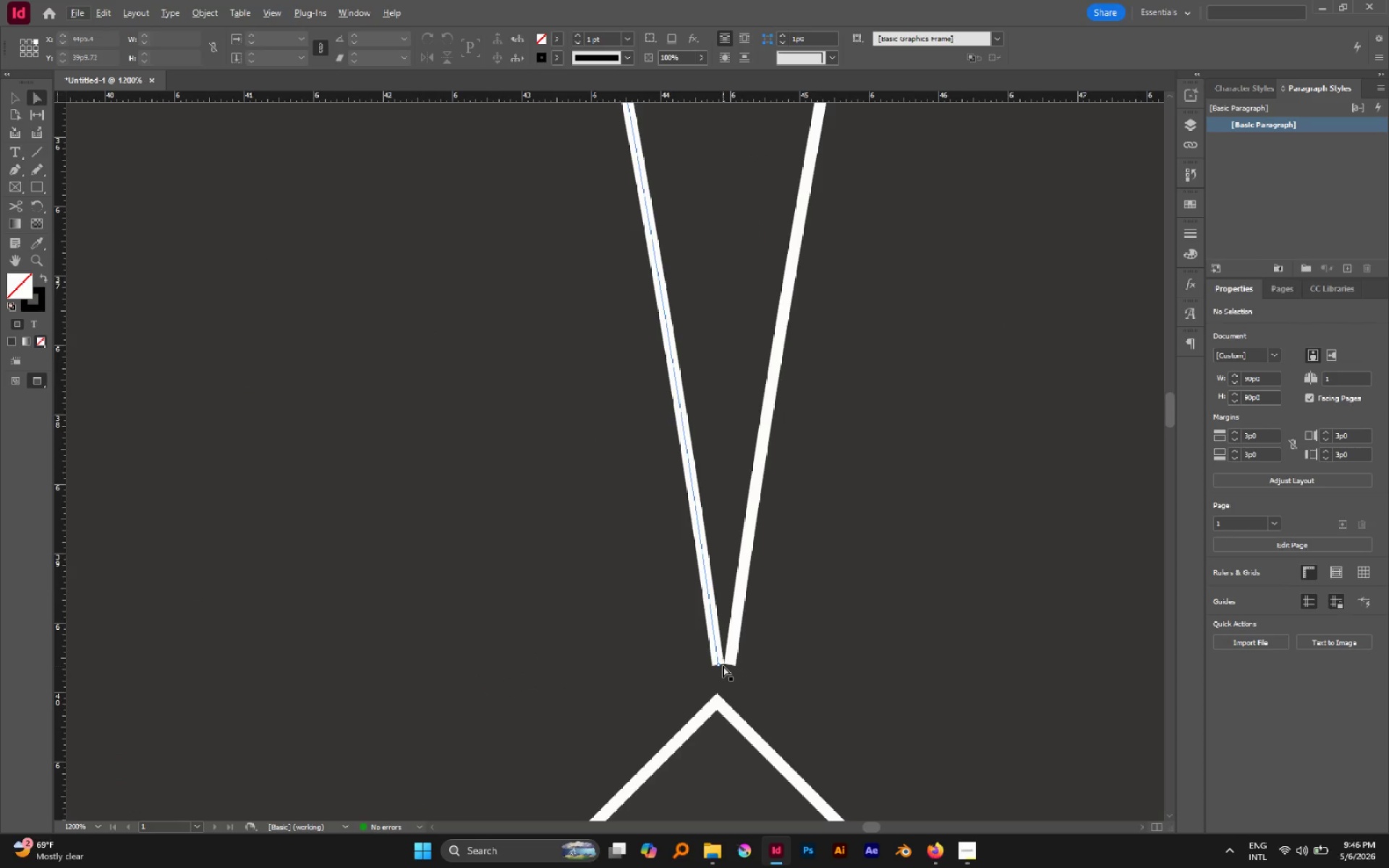 
key(P)
 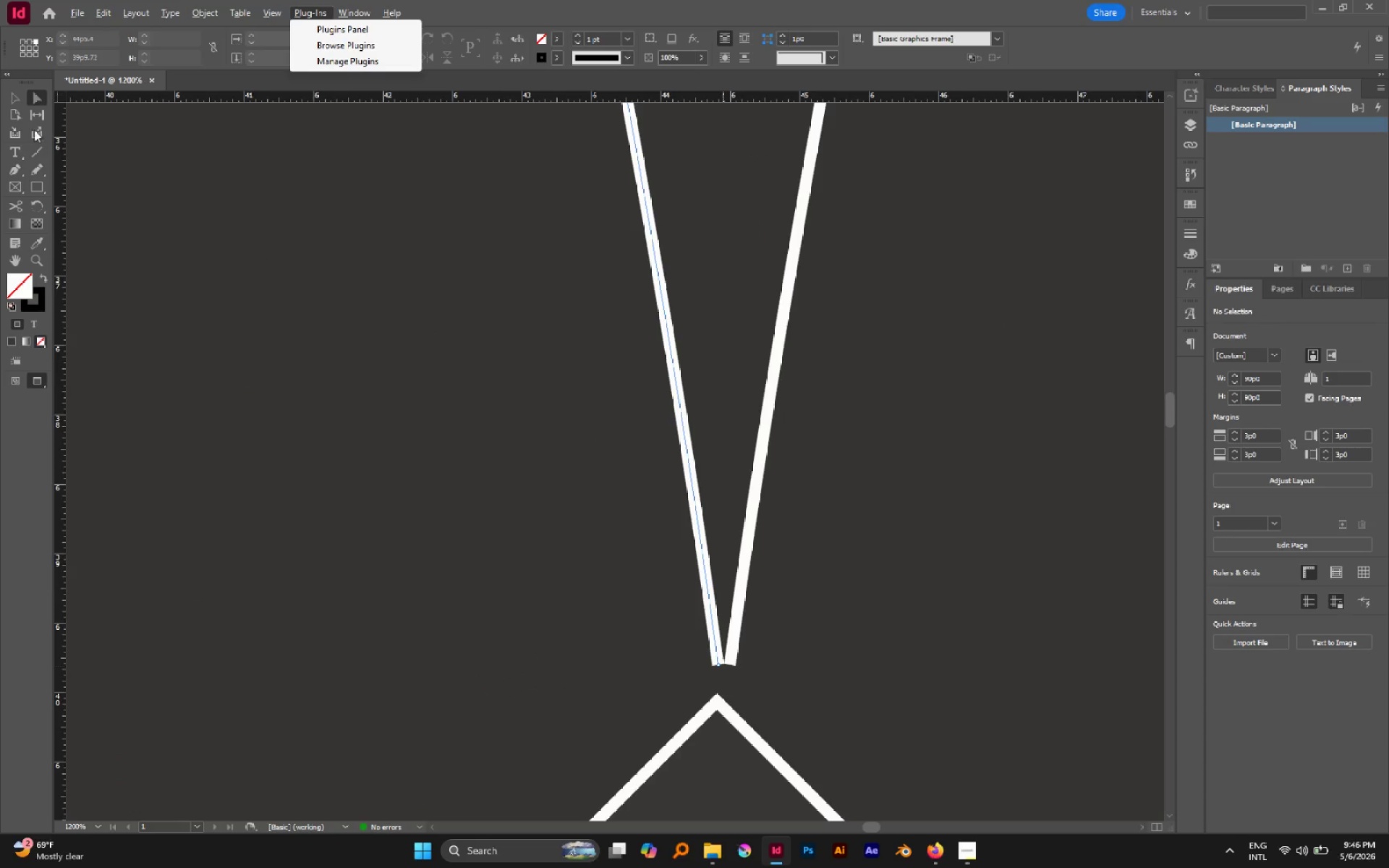 
left_click([20, 126])
 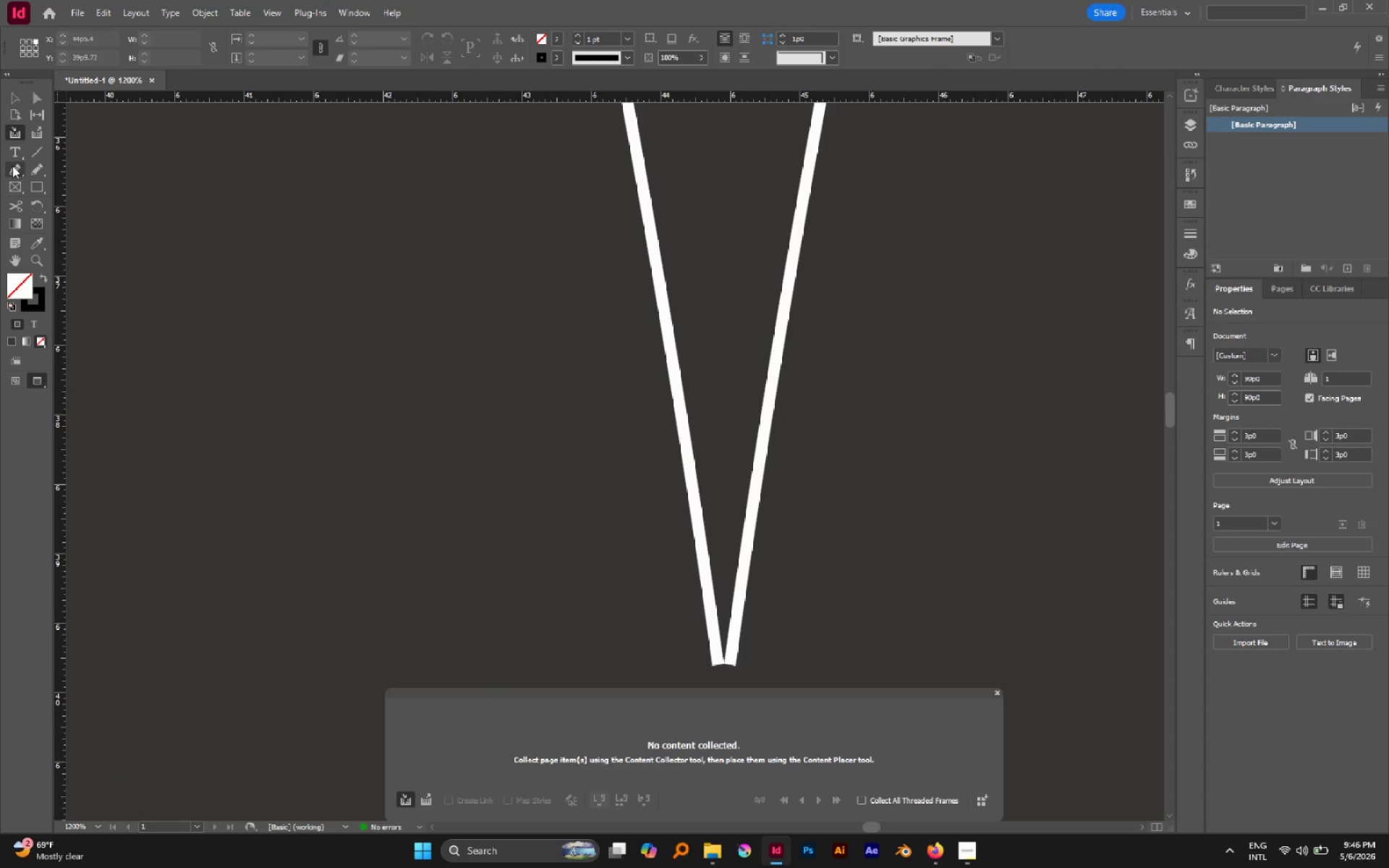 
left_click([12, 171])
 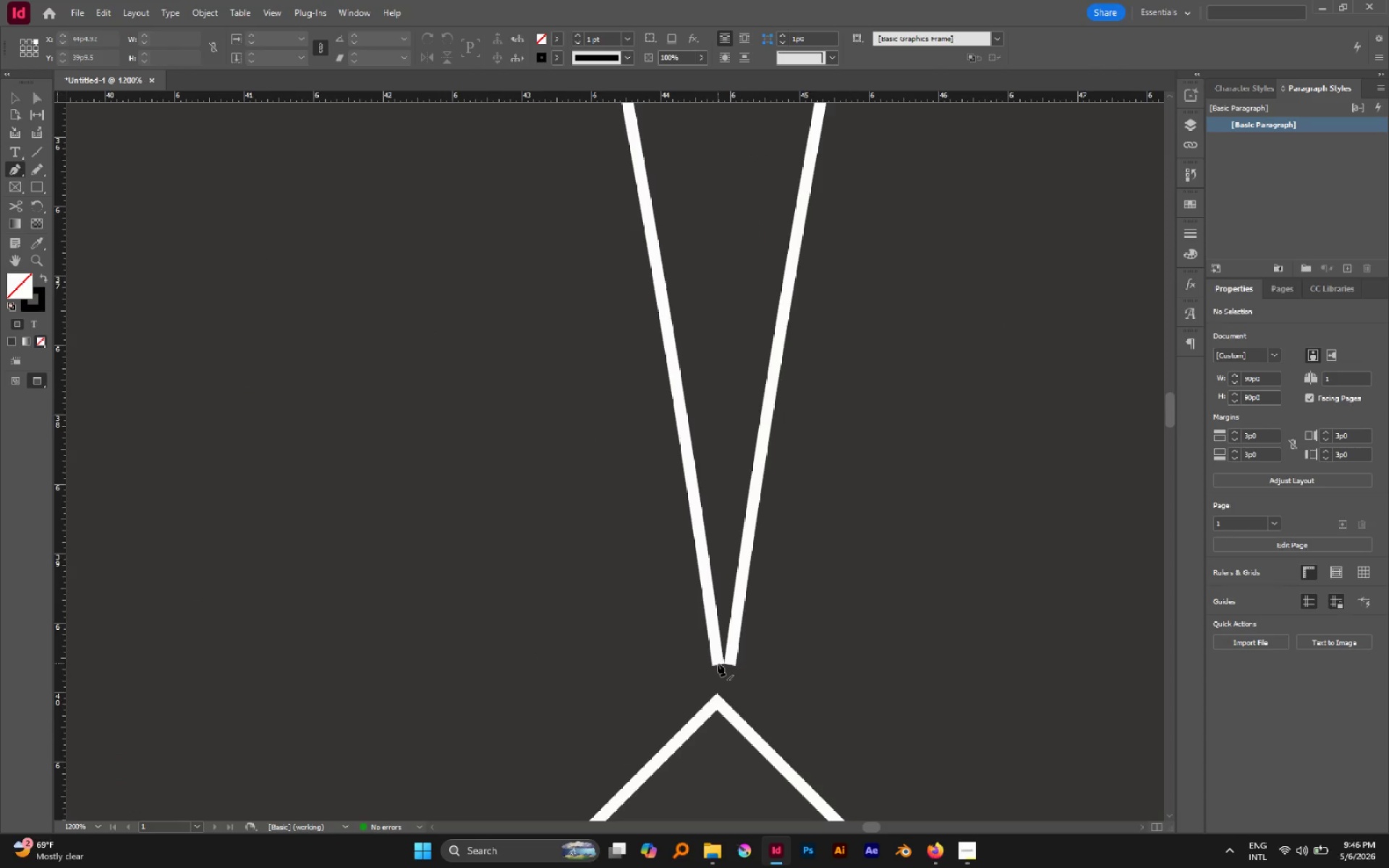 
left_click([718, 663])
 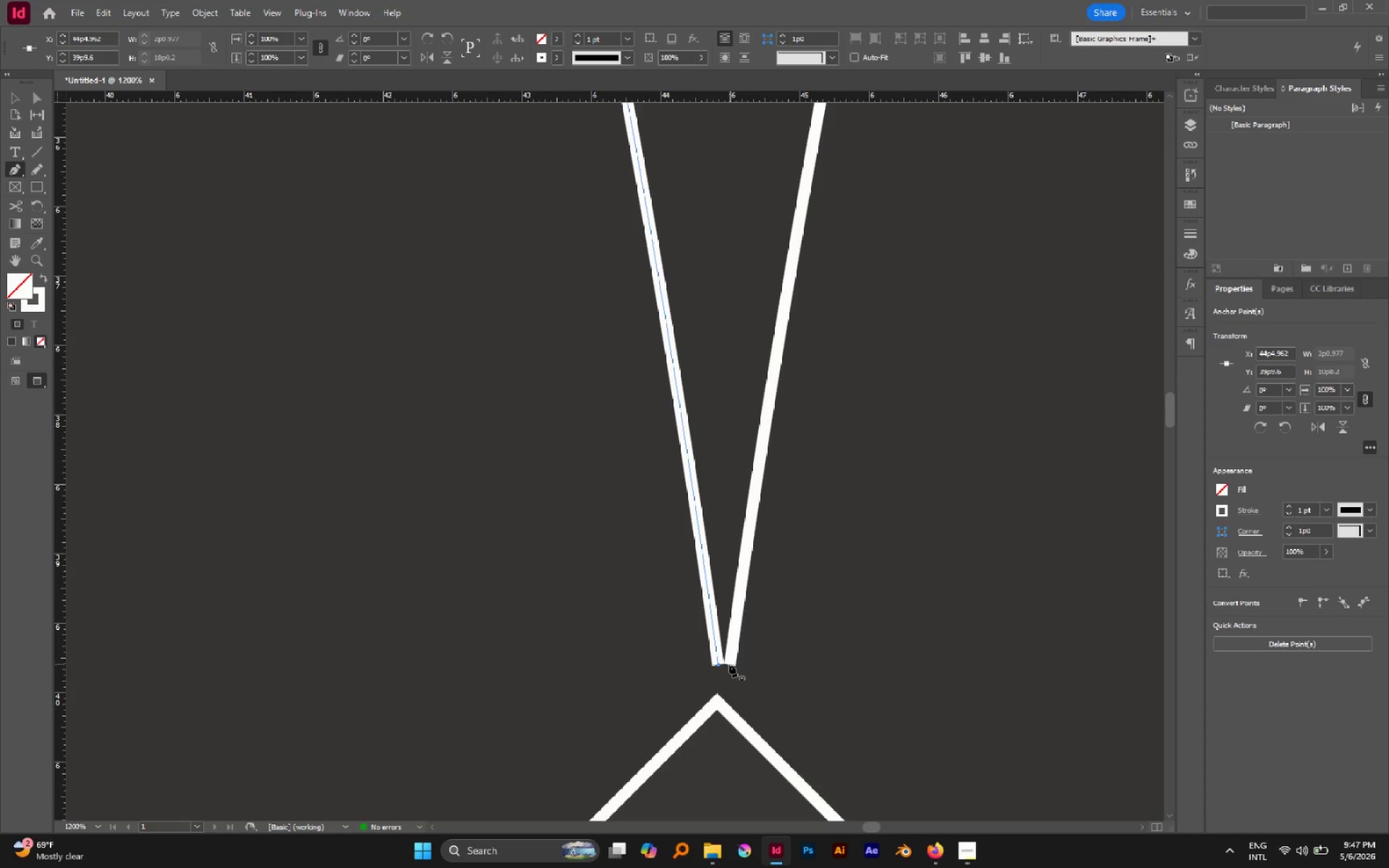 
left_click([729, 665])
 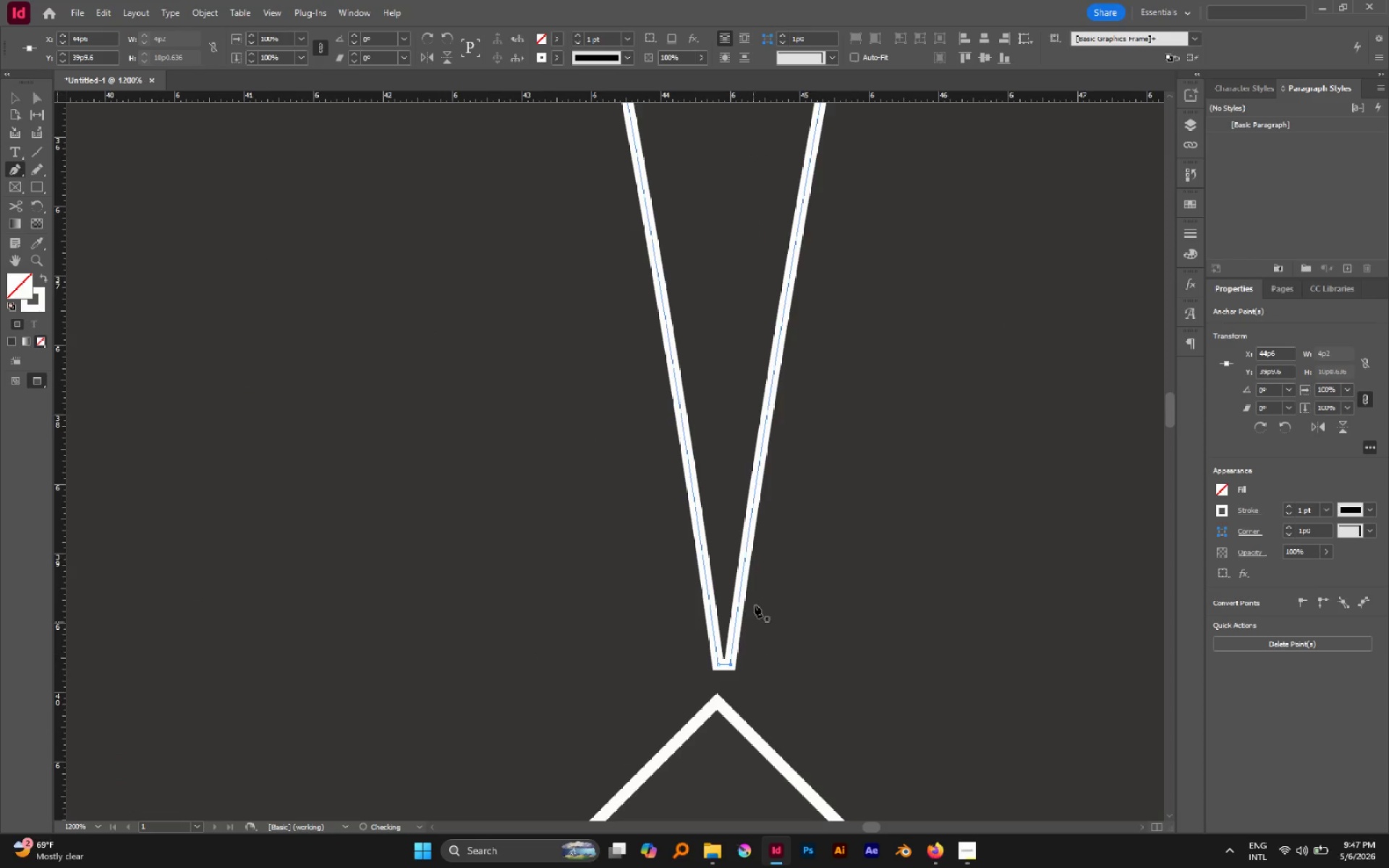 
hold_key(key=AltLeft, duration=0.78)
scroll: coordinate [749, 507], scroll_direction: down, amount: 3.0
 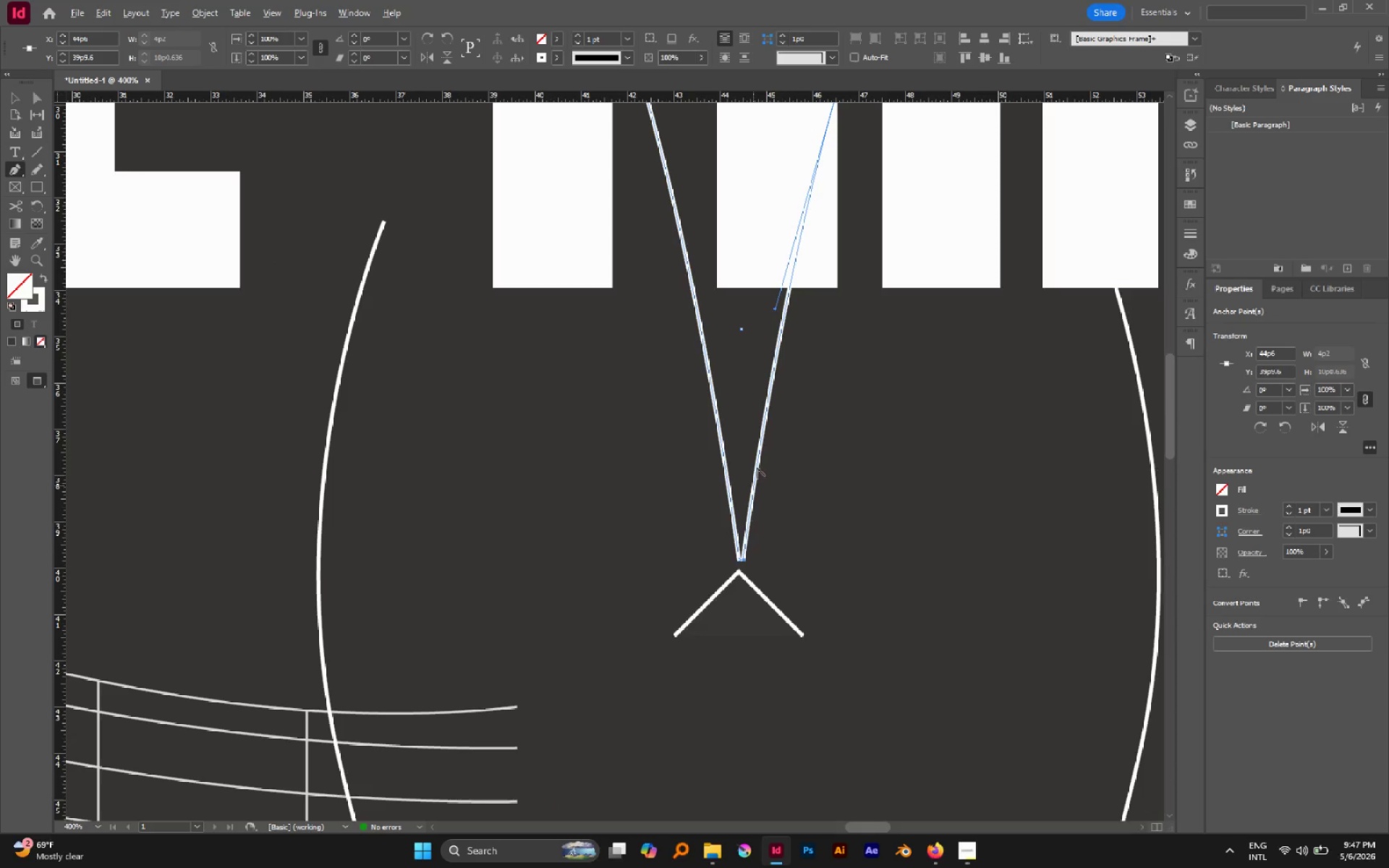 
hold_key(key=AltLeft, duration=0.31)
 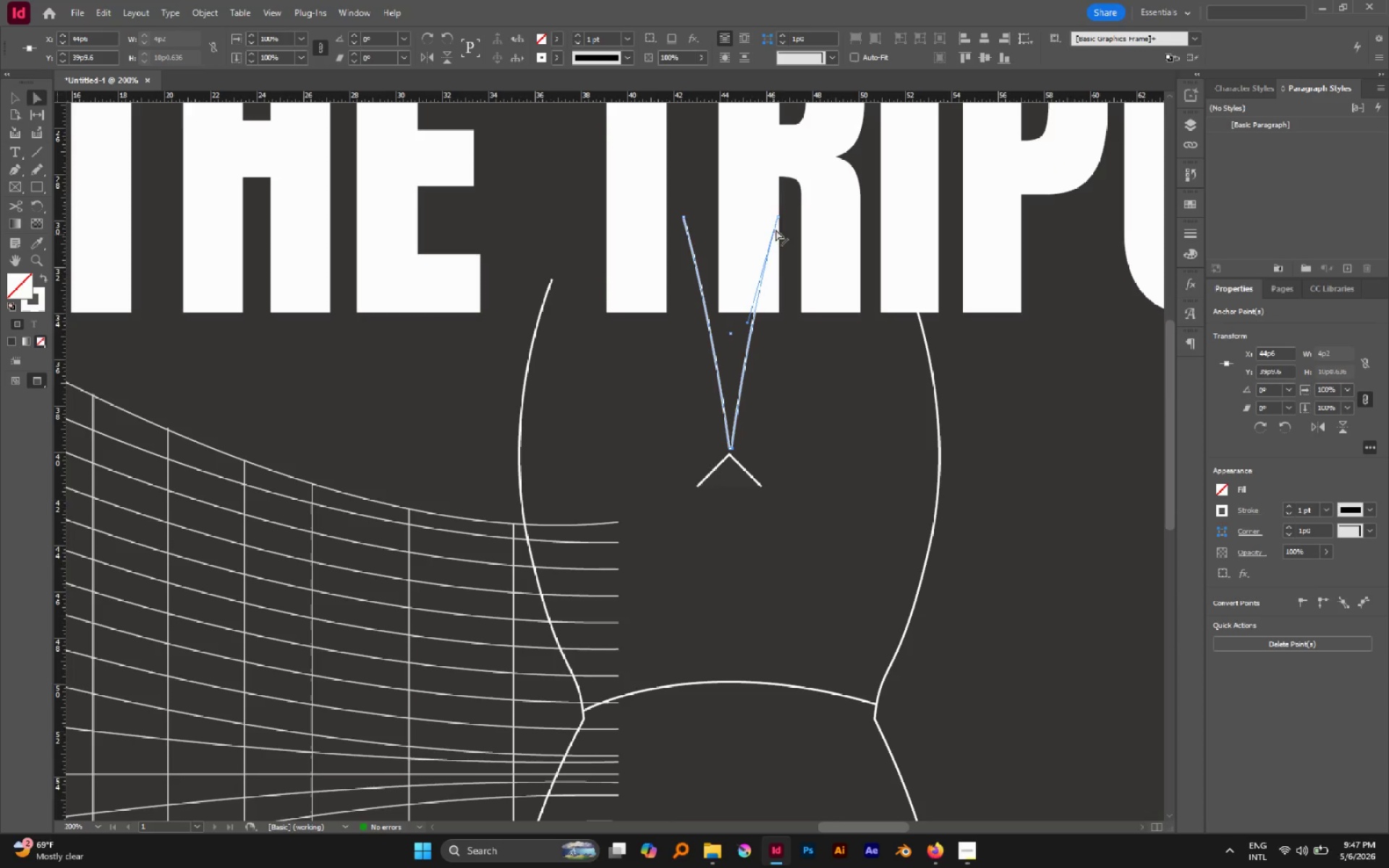 
key(A)
 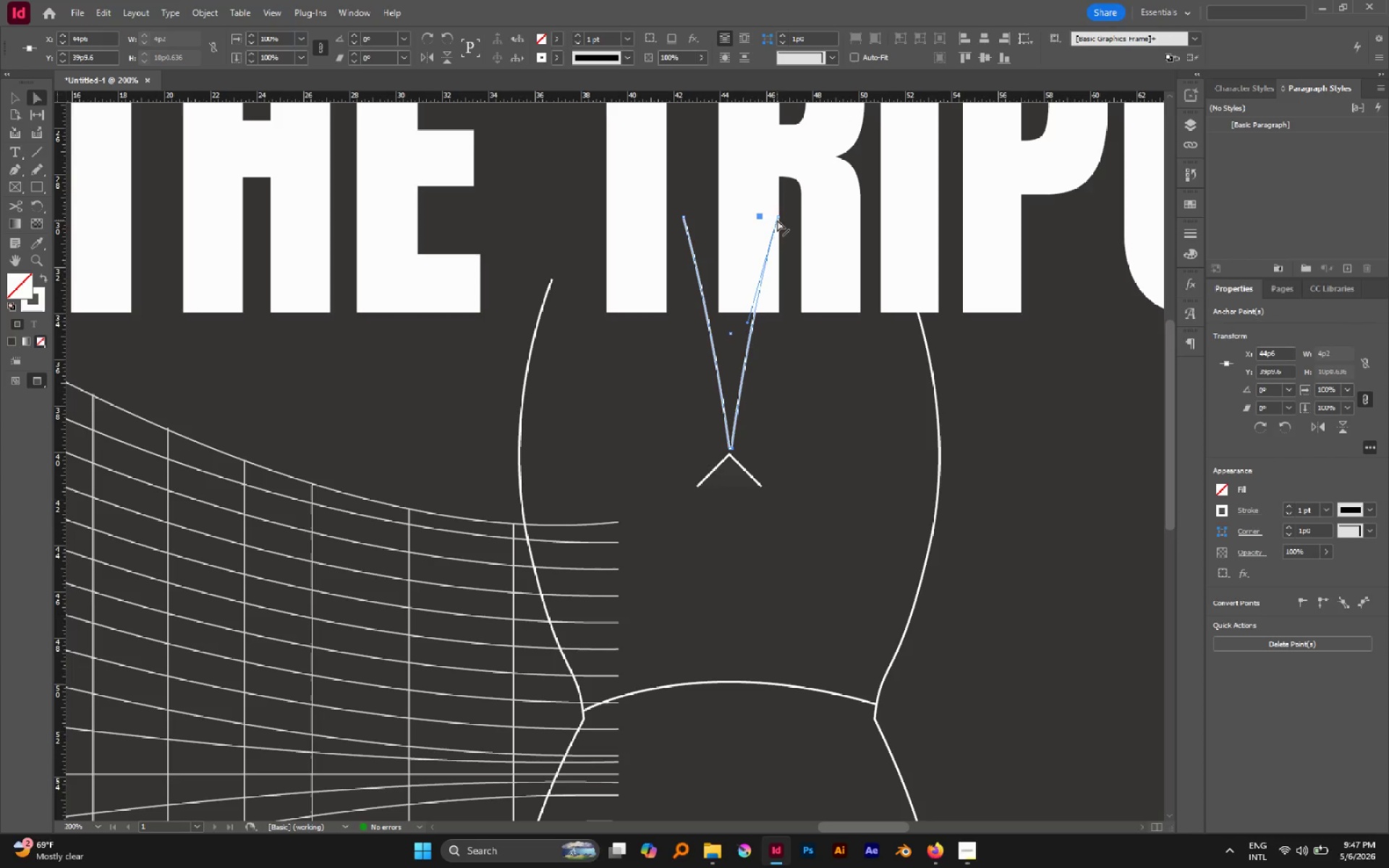 
scroll: coordinate [720, 339], scroll_direction: down, amount: 2.0
 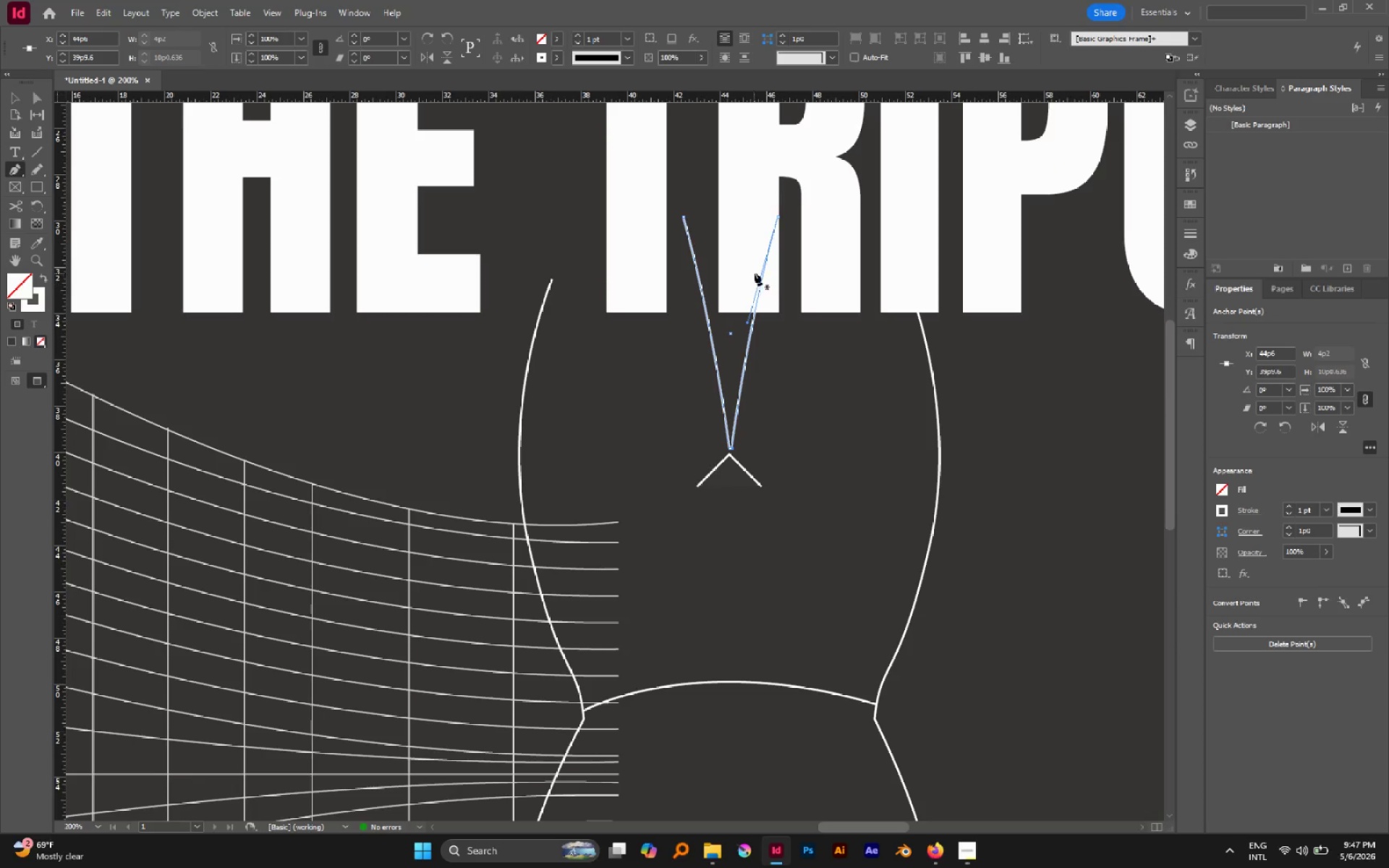 
left_click([778, 219])
 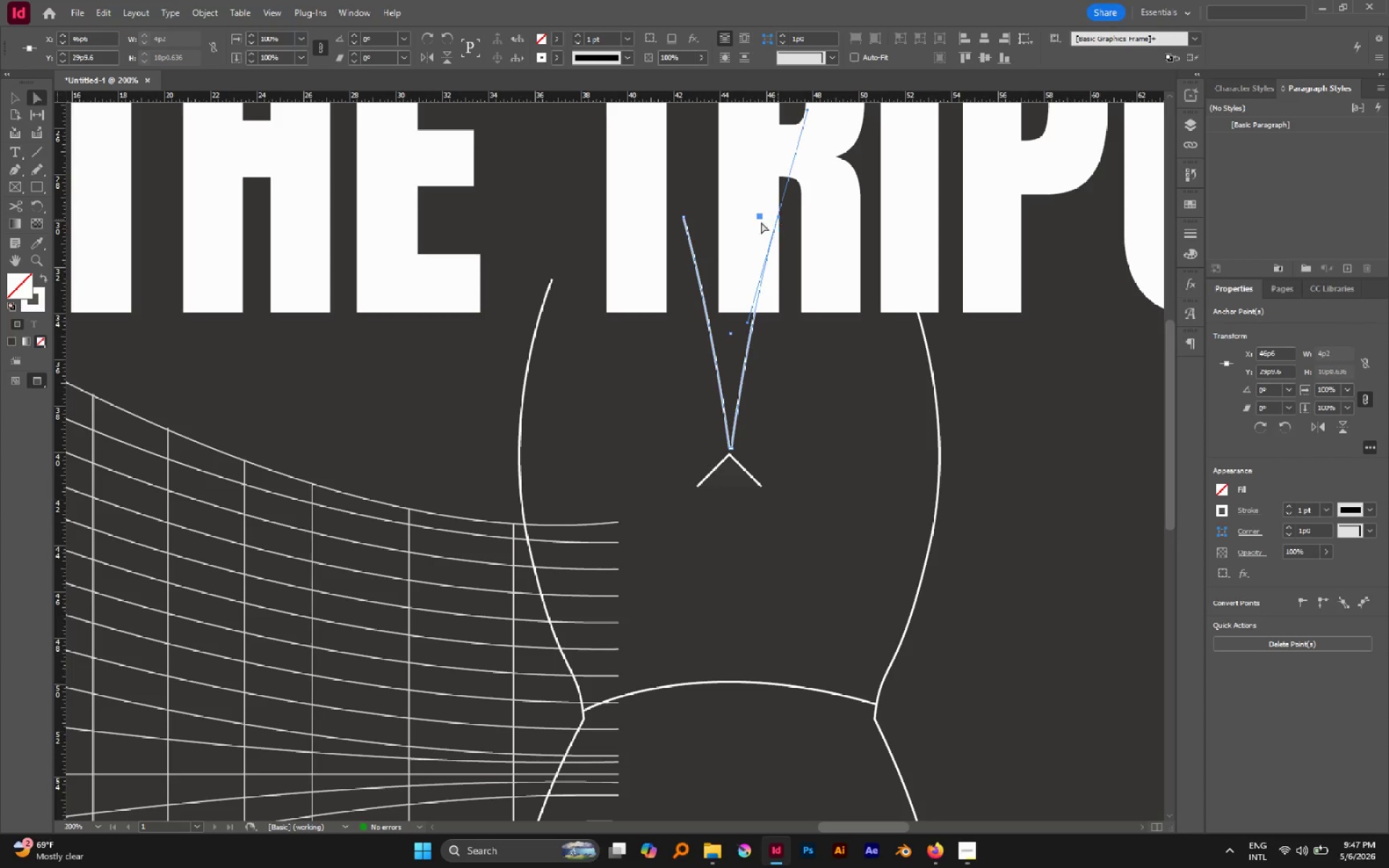 
hold_key(key=ShiftLeft, duration=1.67)
left_click([684, 218])
 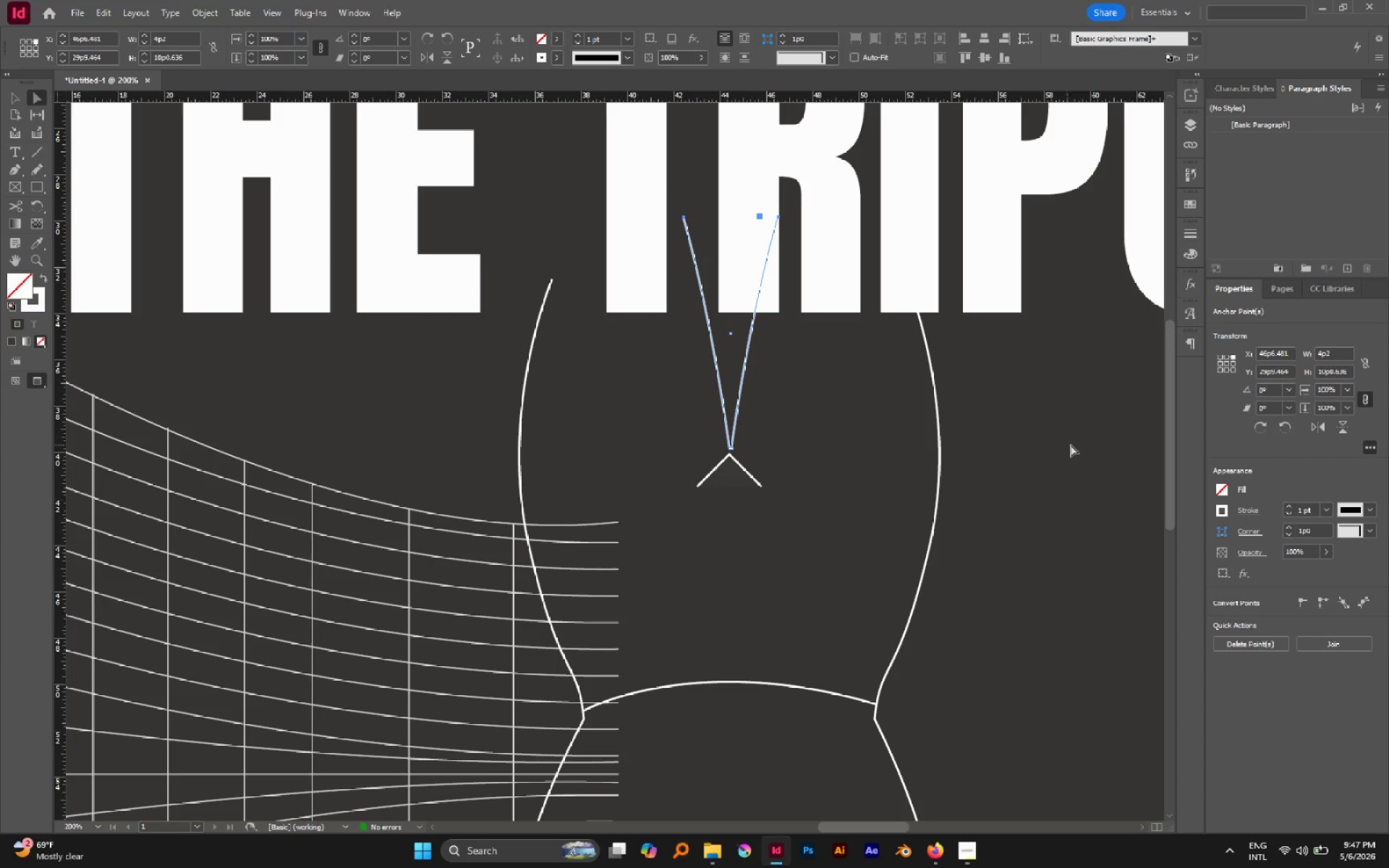 
key(S)
 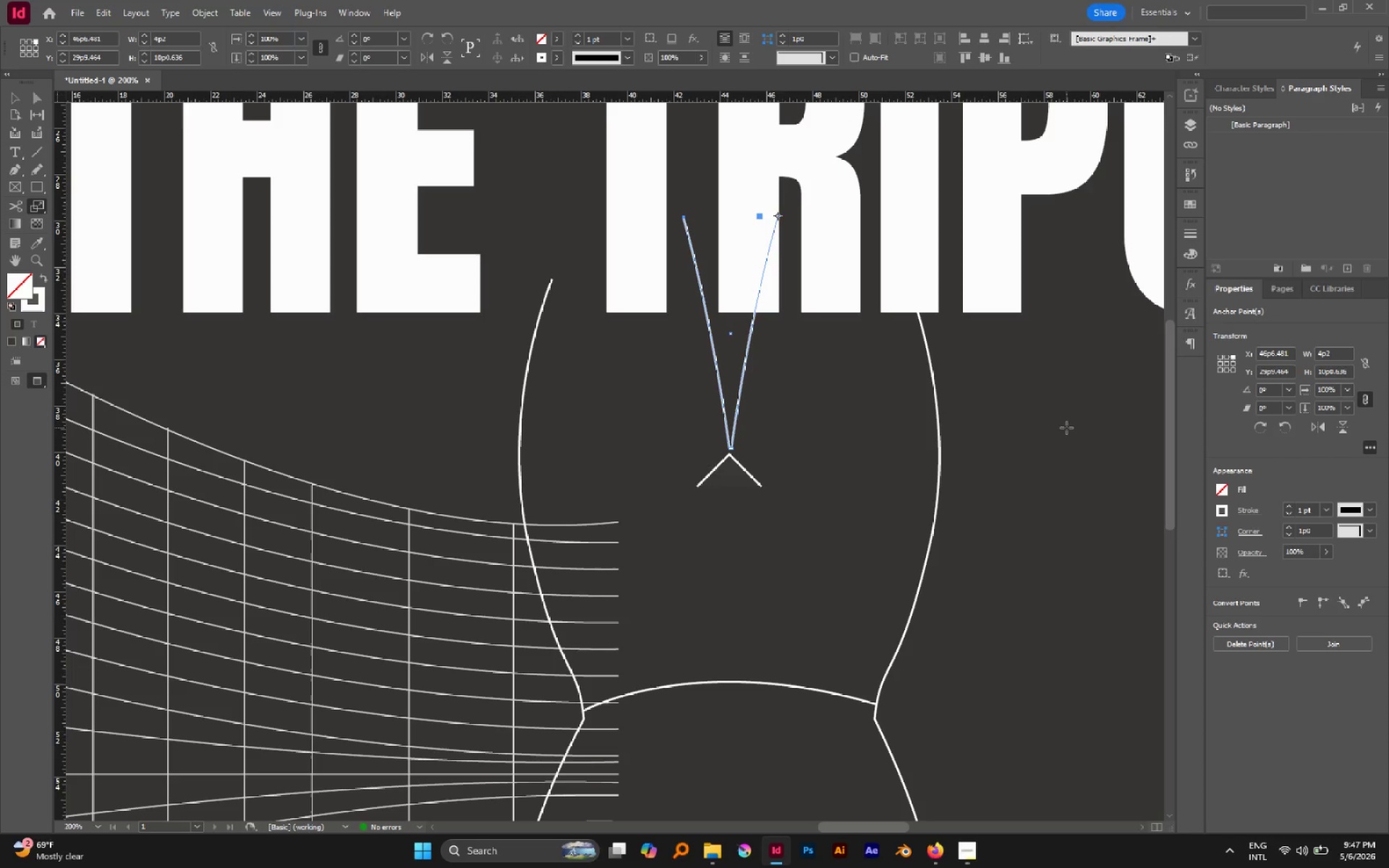 
left_click_drag(start_coordinate=[1066, 427], to_coordinate=[998, 405])
 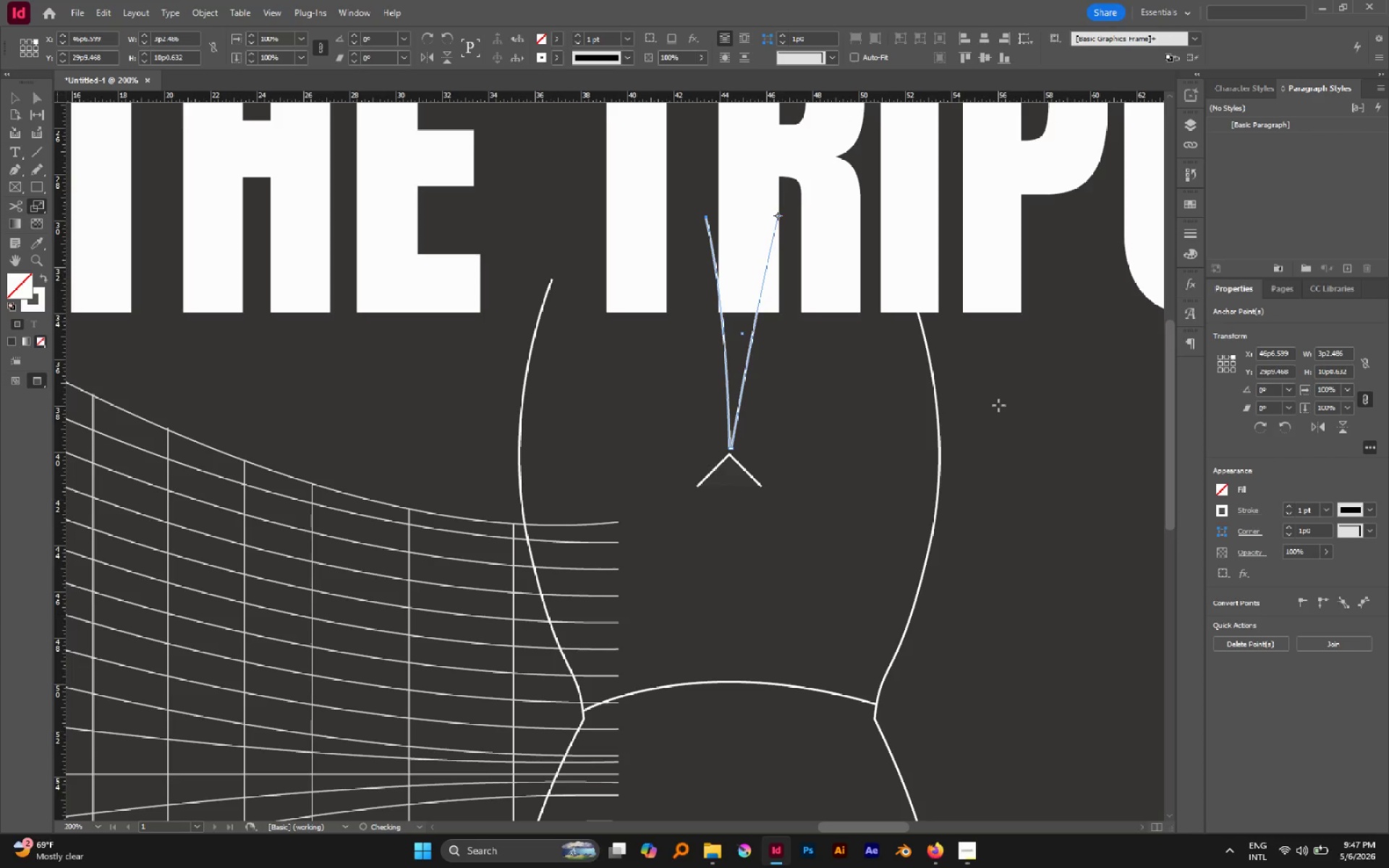 
key(Control+ControlLeft)
 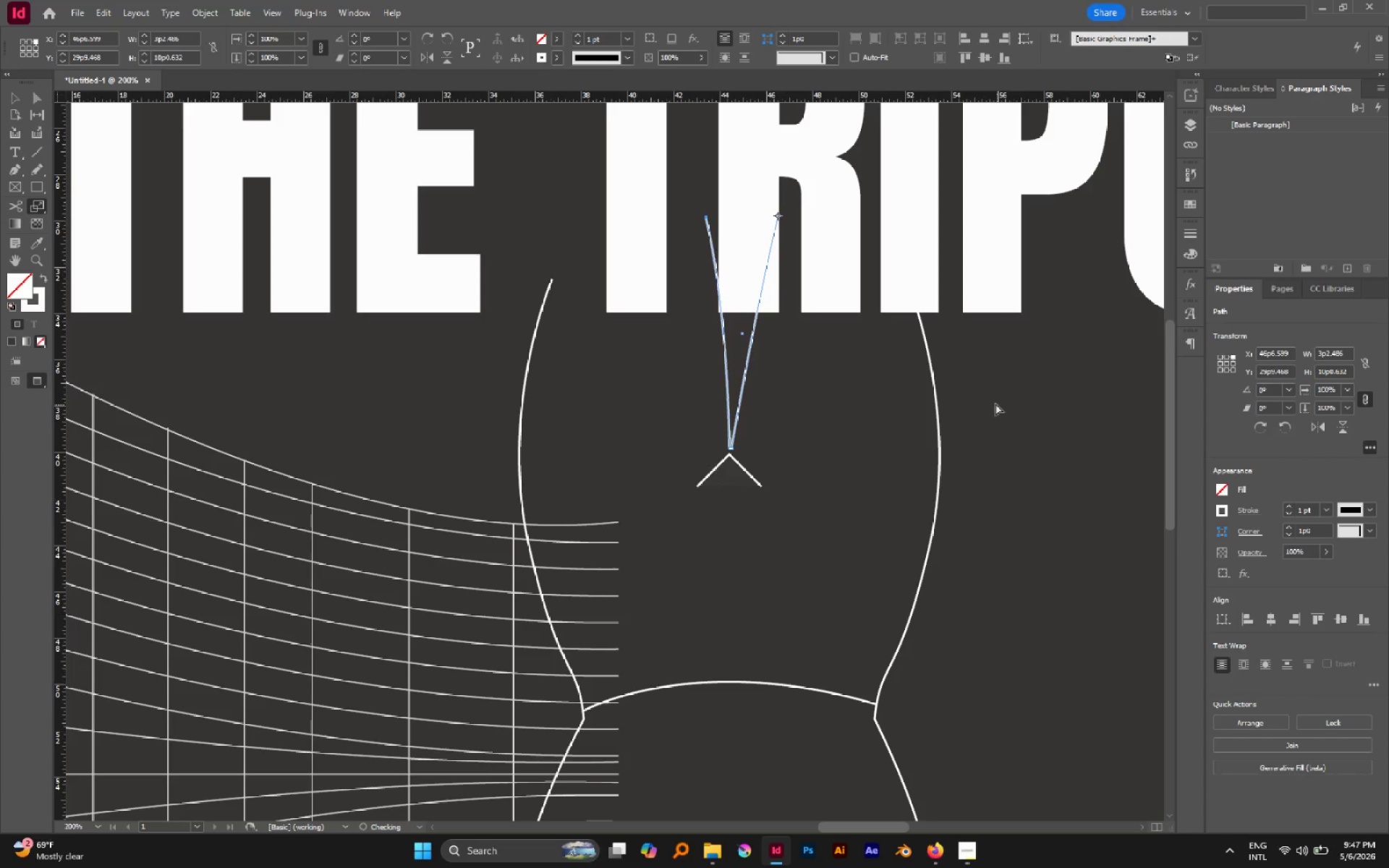 
key(Control+Z)
 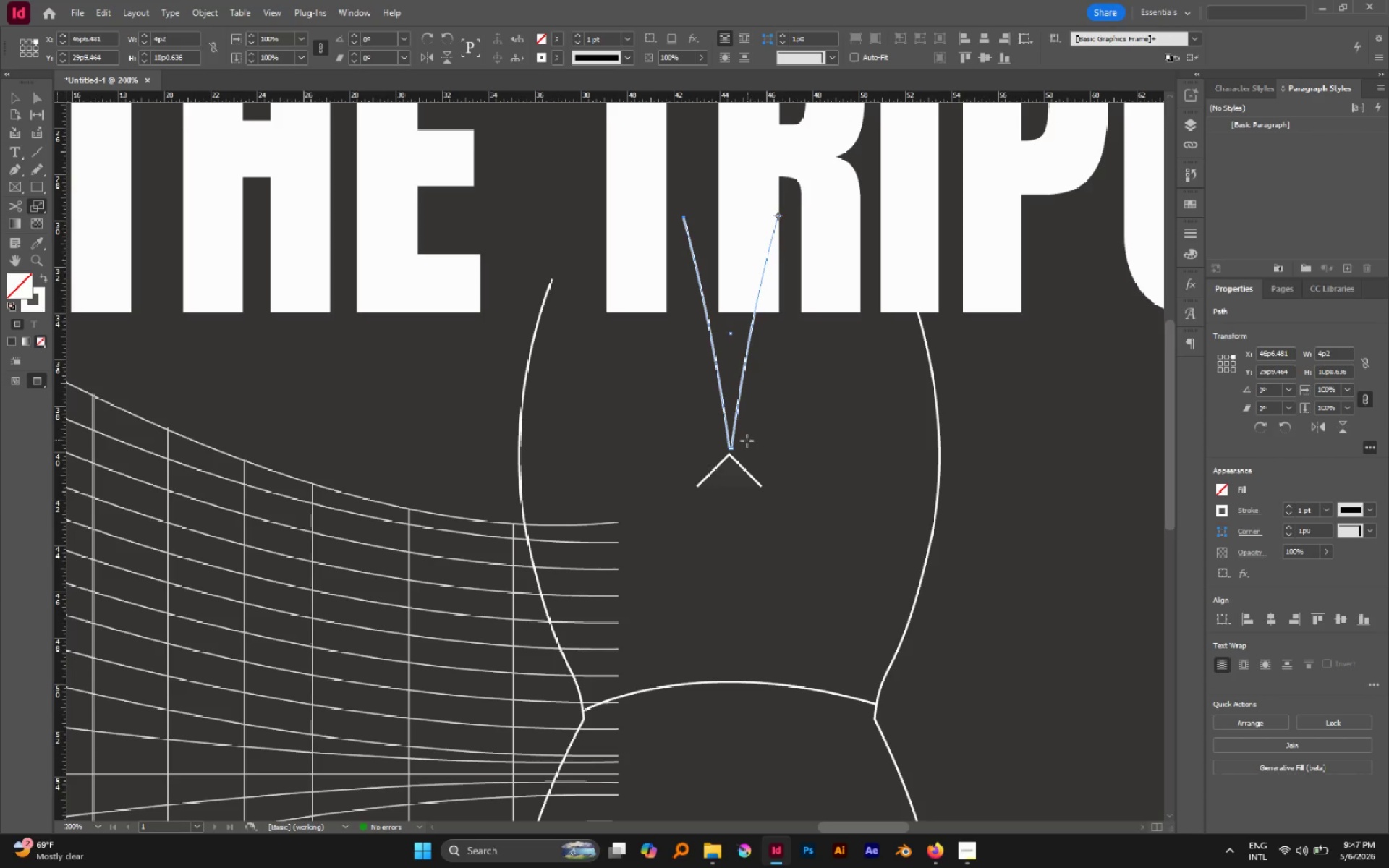 
left_click([731, 446])
 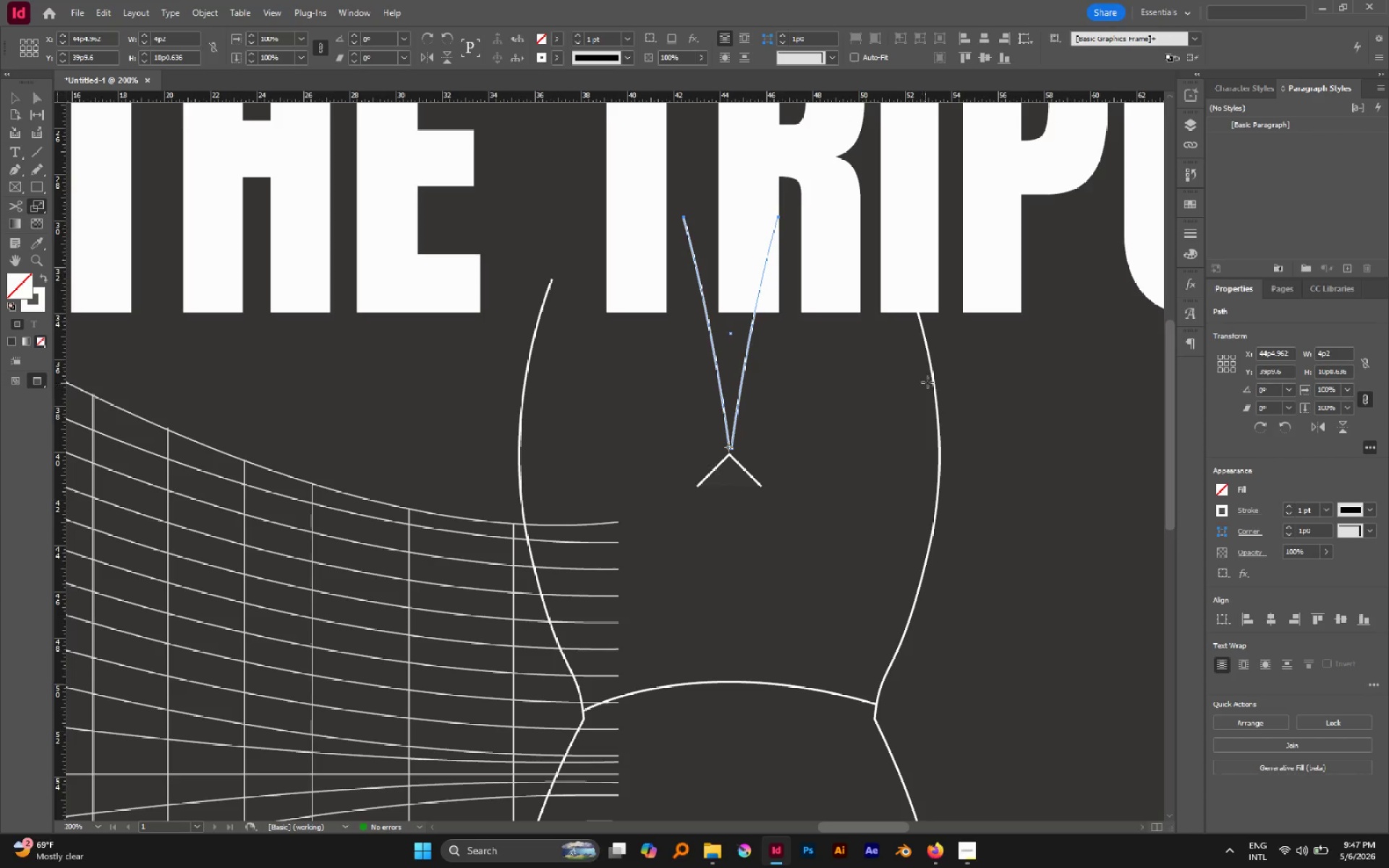 
left_click_drag(start_coordinate=[935, 376], to_coordinate=[869, 355])
 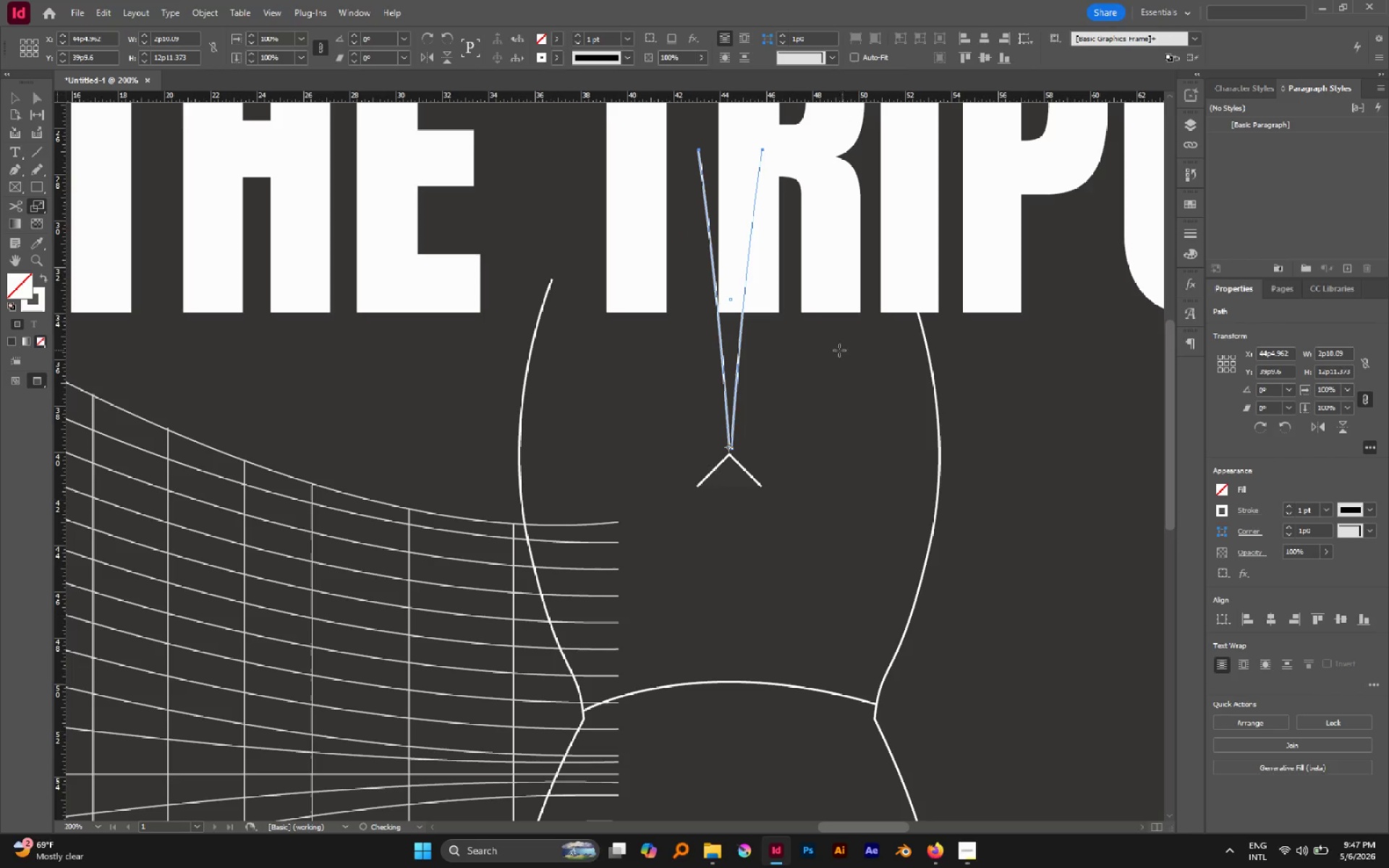 
hold_key(key=AltLeft, duration=0.47)
 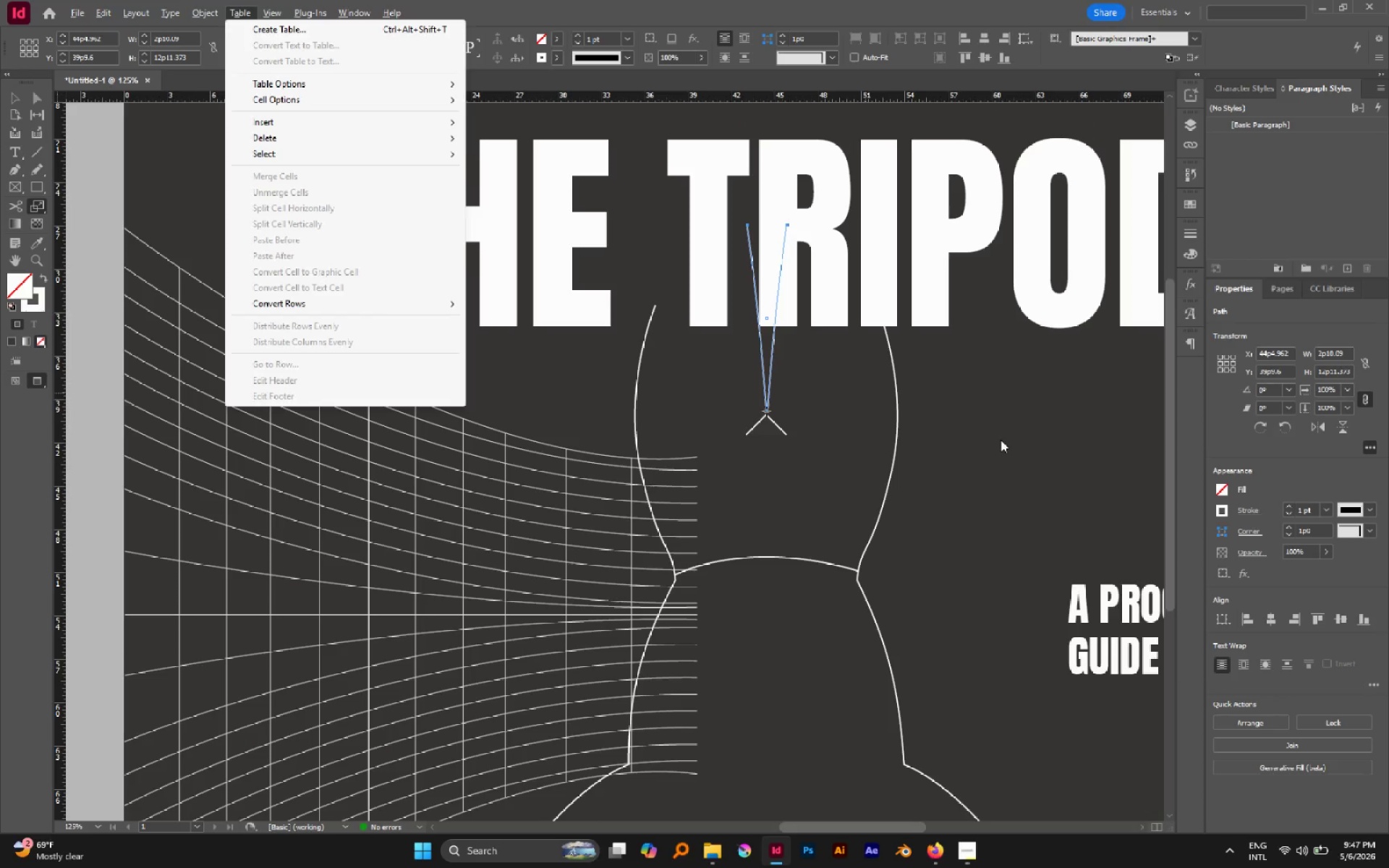 
key(A)
 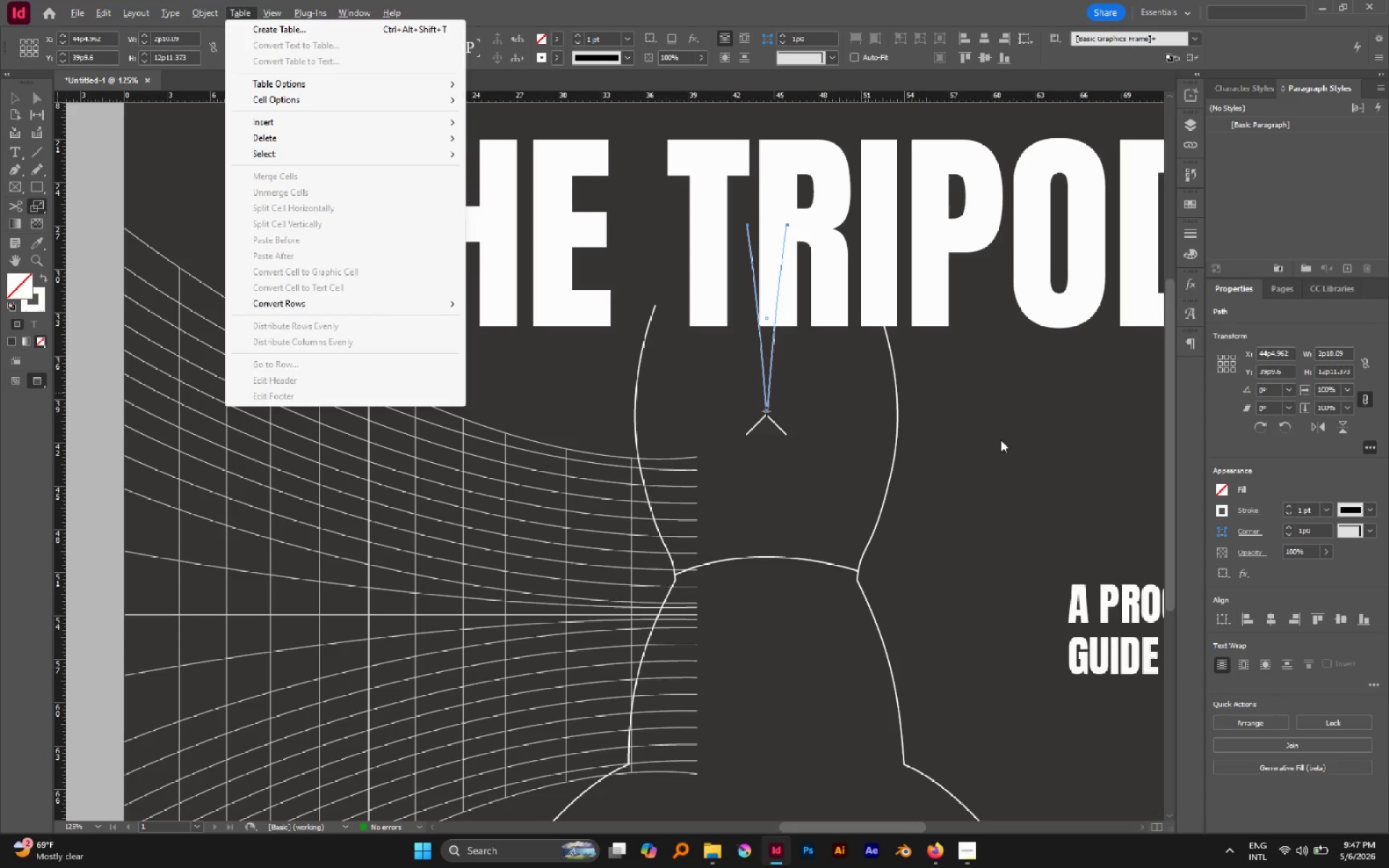 
scroll: coordinate [829, 350], scroll_direction: down, amount: 2.0
 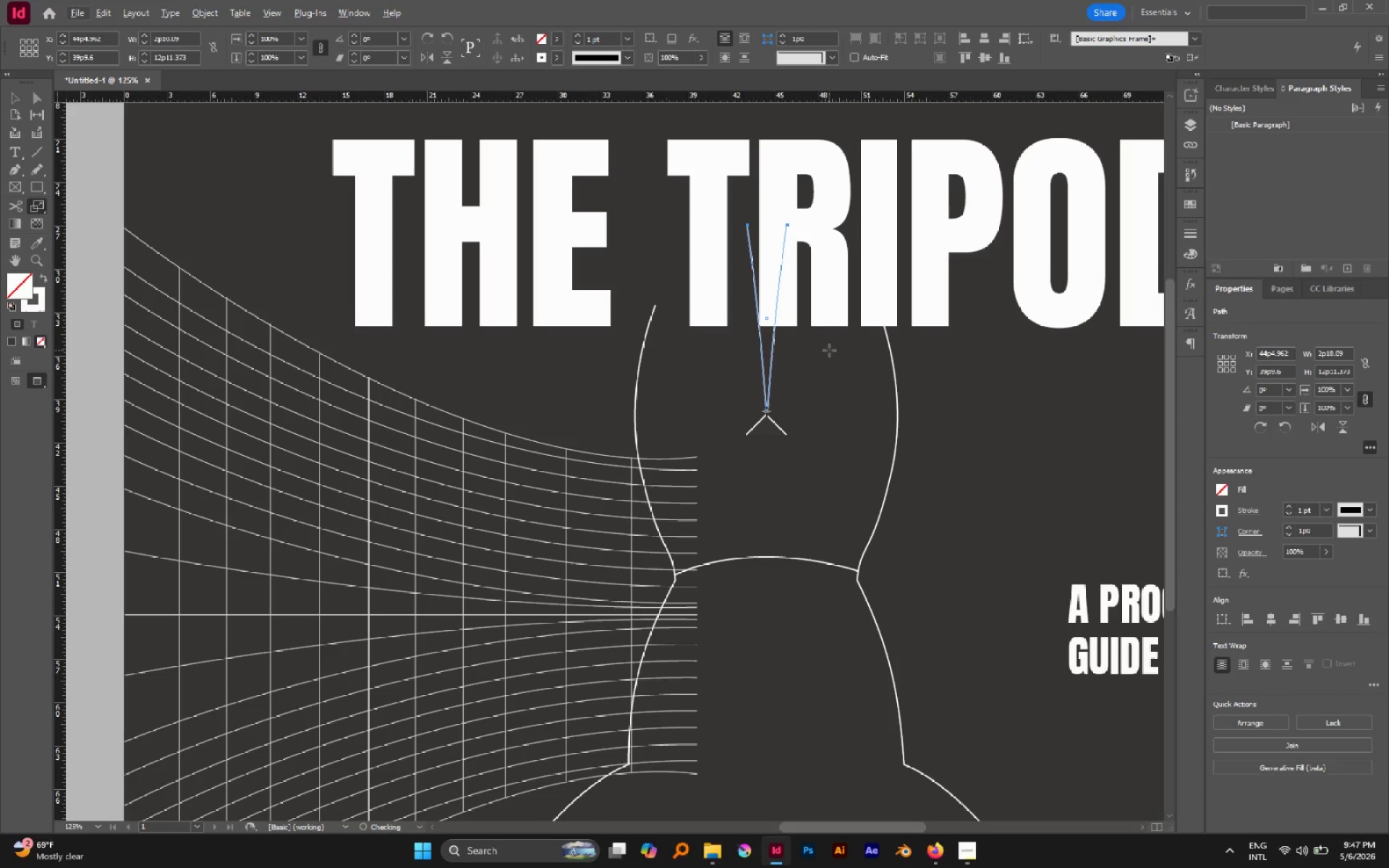 
left_click([1001, 440])
 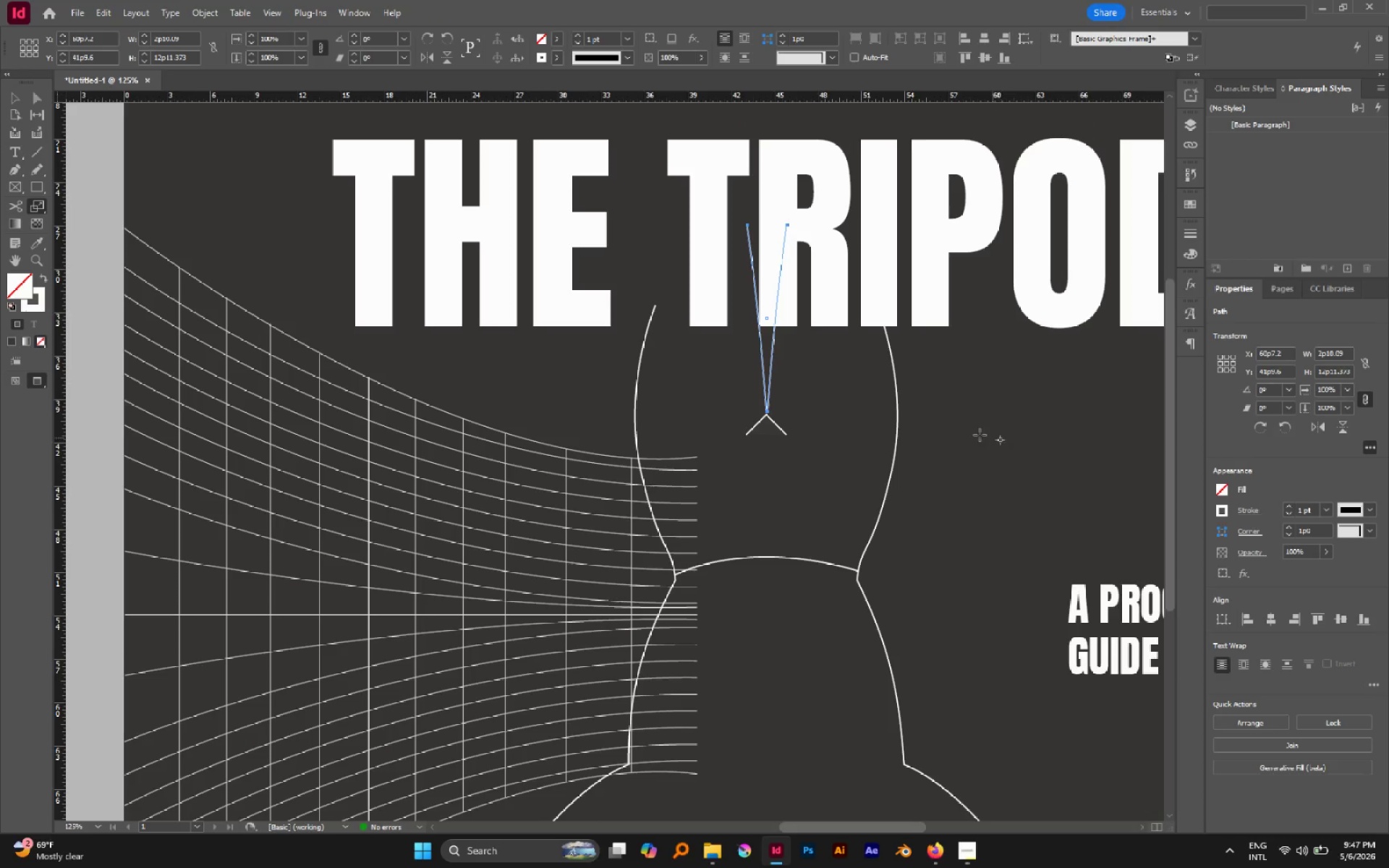 
hold_key(key=AltLeft, duration=0.52)
 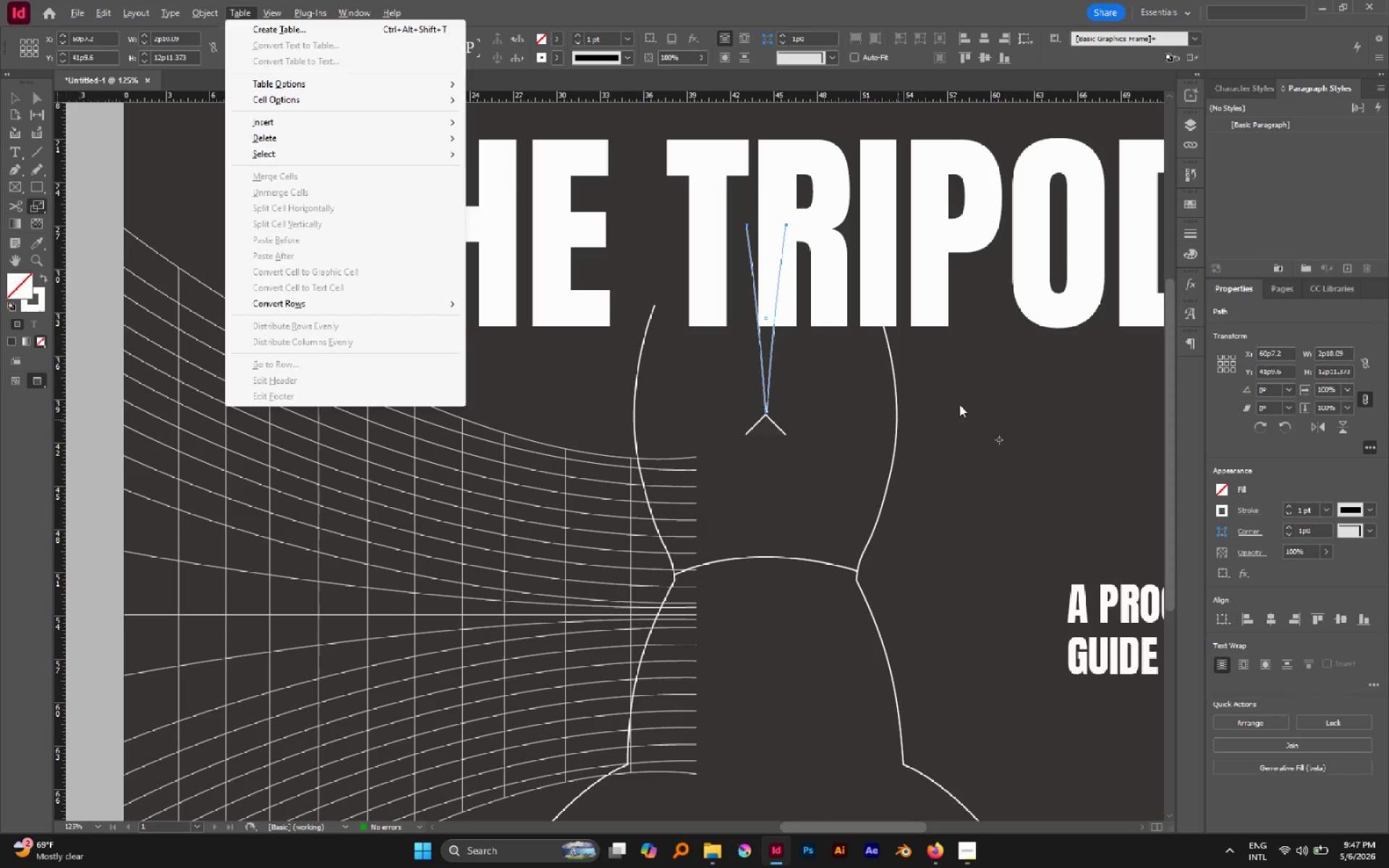 
key(A)
 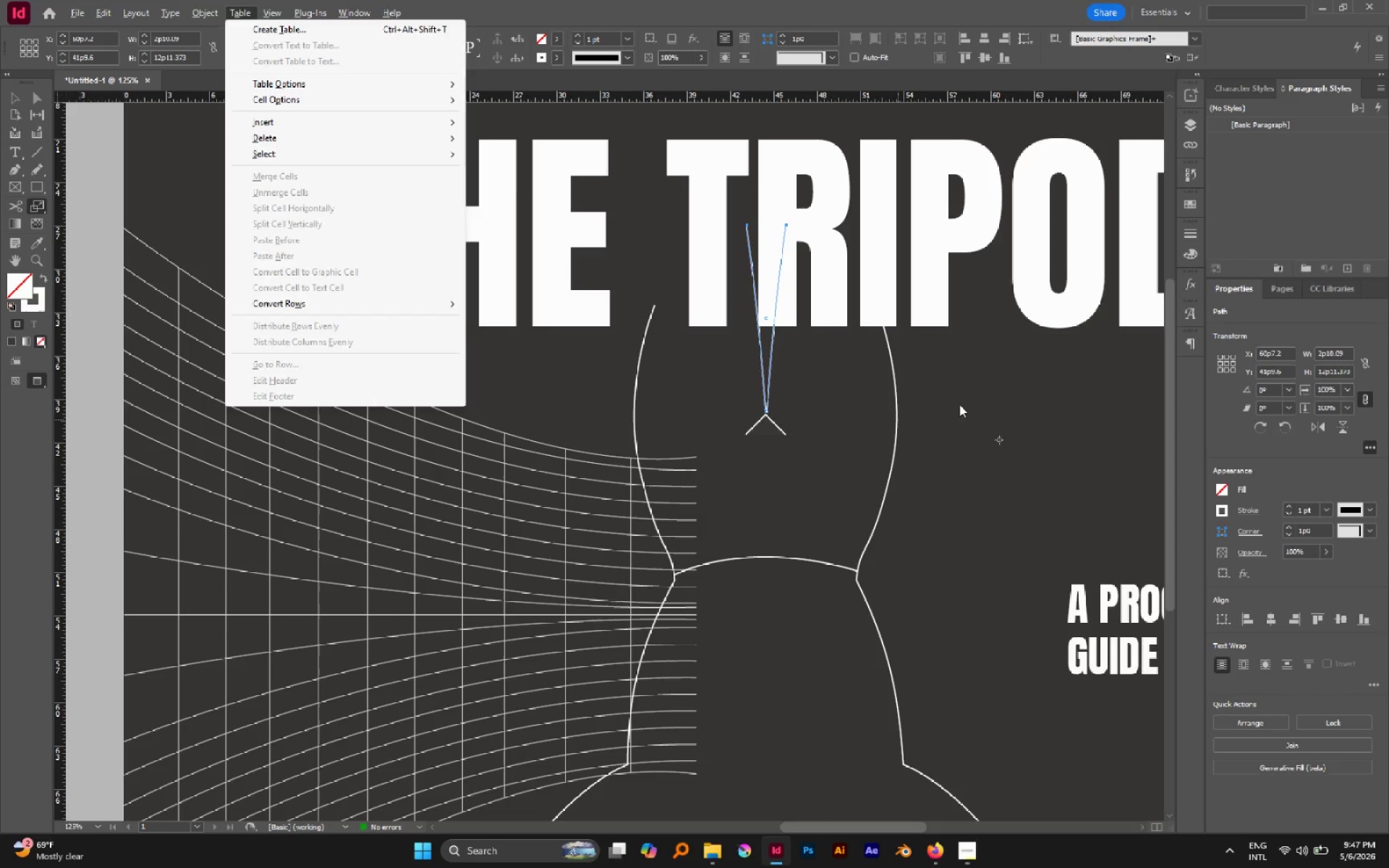 
scroll: coordinate [898, 420], scroll_direction: none, amount: 0.0
 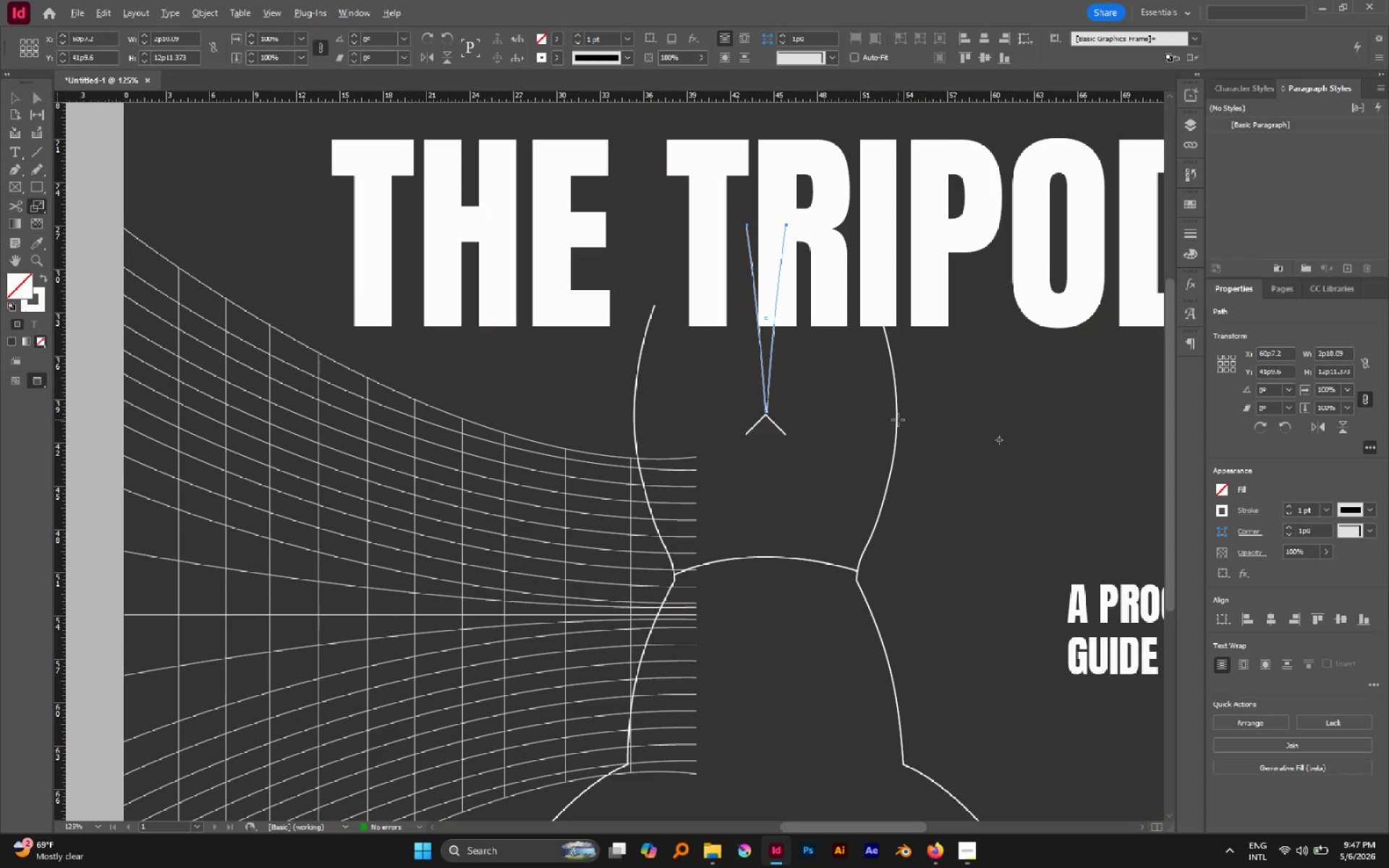 
left_click([965, 403])
 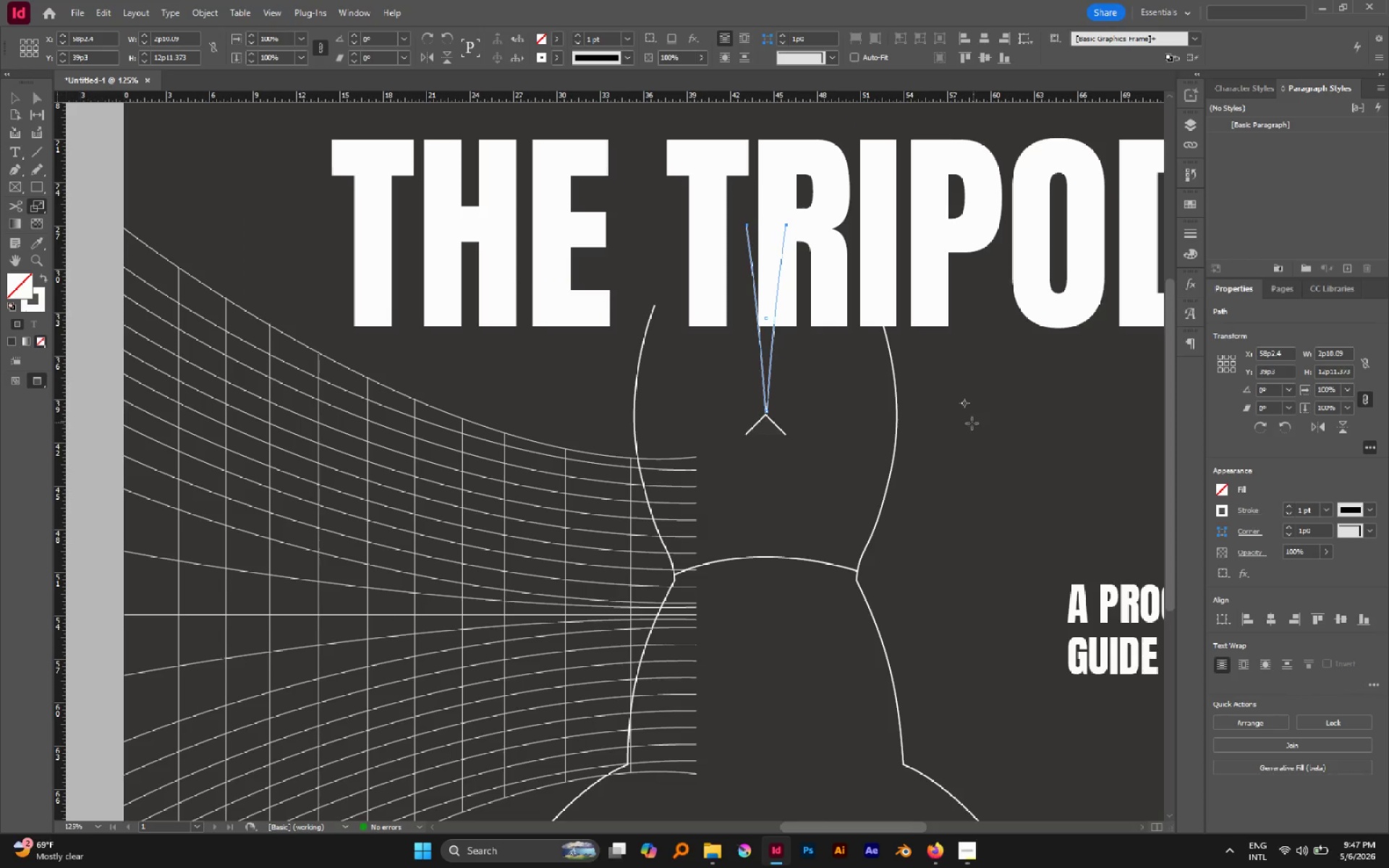 
key(A)
 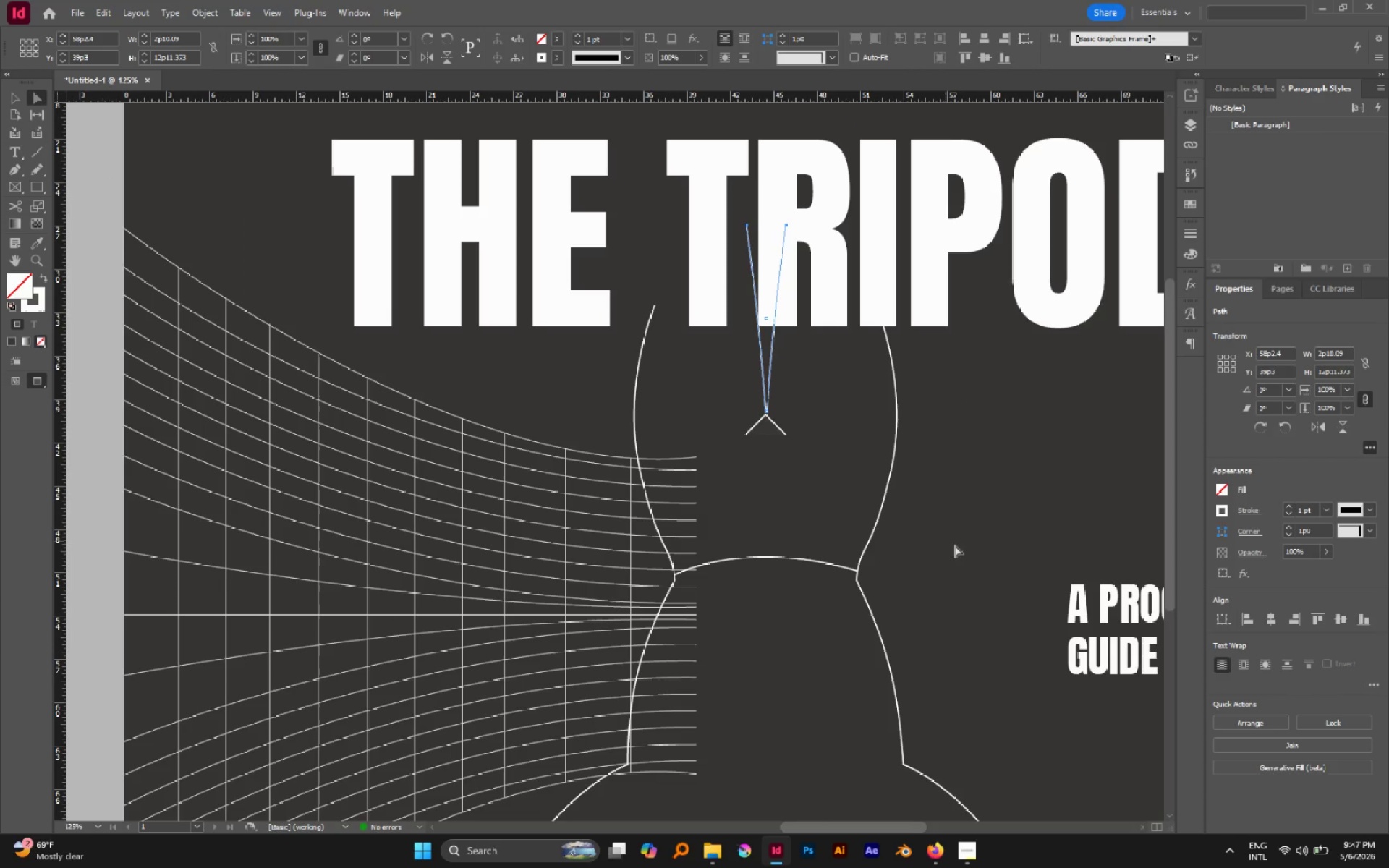 
left_click([932, 538])
 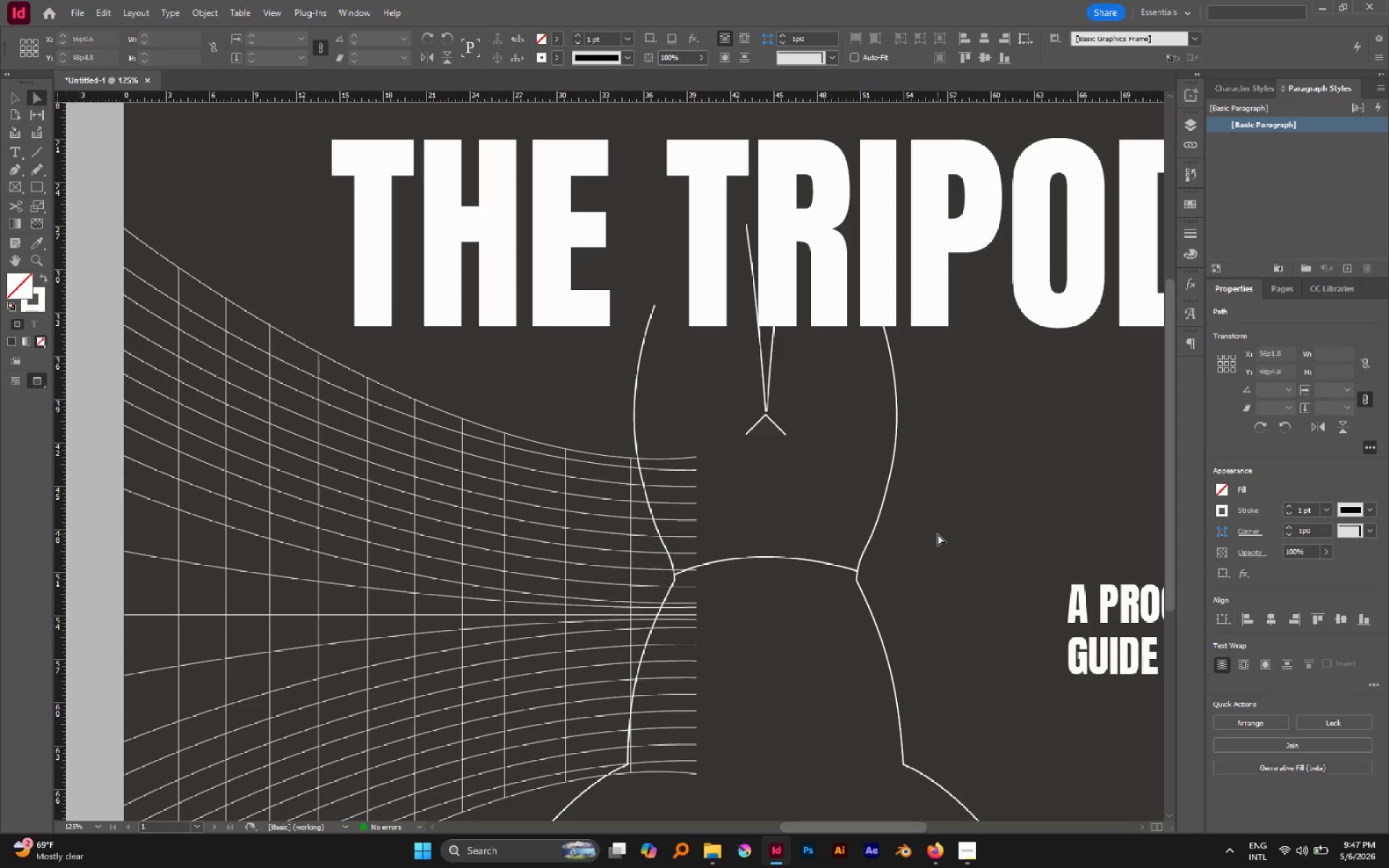 
hold_key(key=AltLeft, duration=0.78)
scroll: coordinate [938, 534], scroll_direction: down, amount: 3.0
 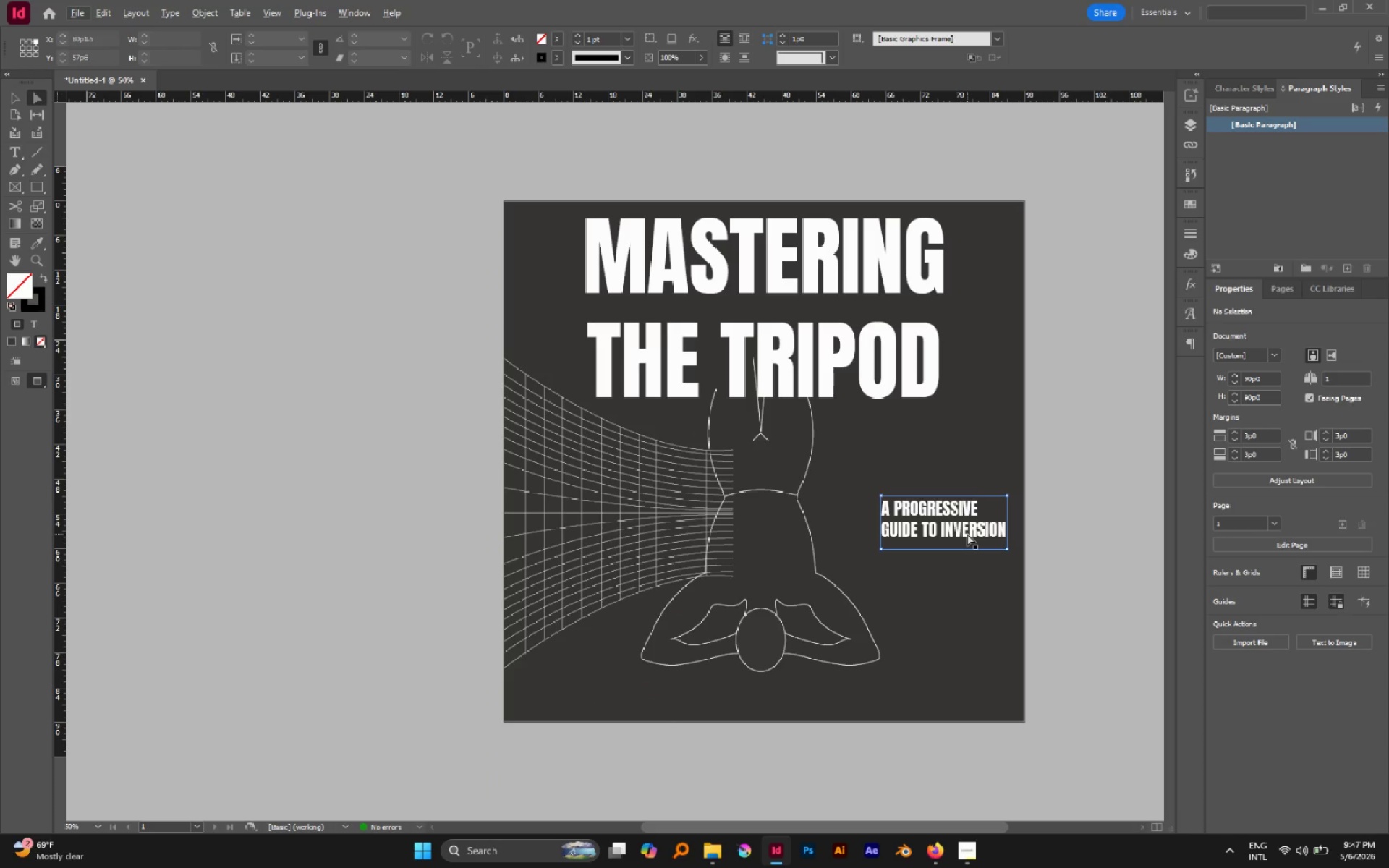 
hold_key(key=AltLeft, duration=0.52)
scroll: coordinate [877, 502], scroll_direction: down, amount: 2.0
 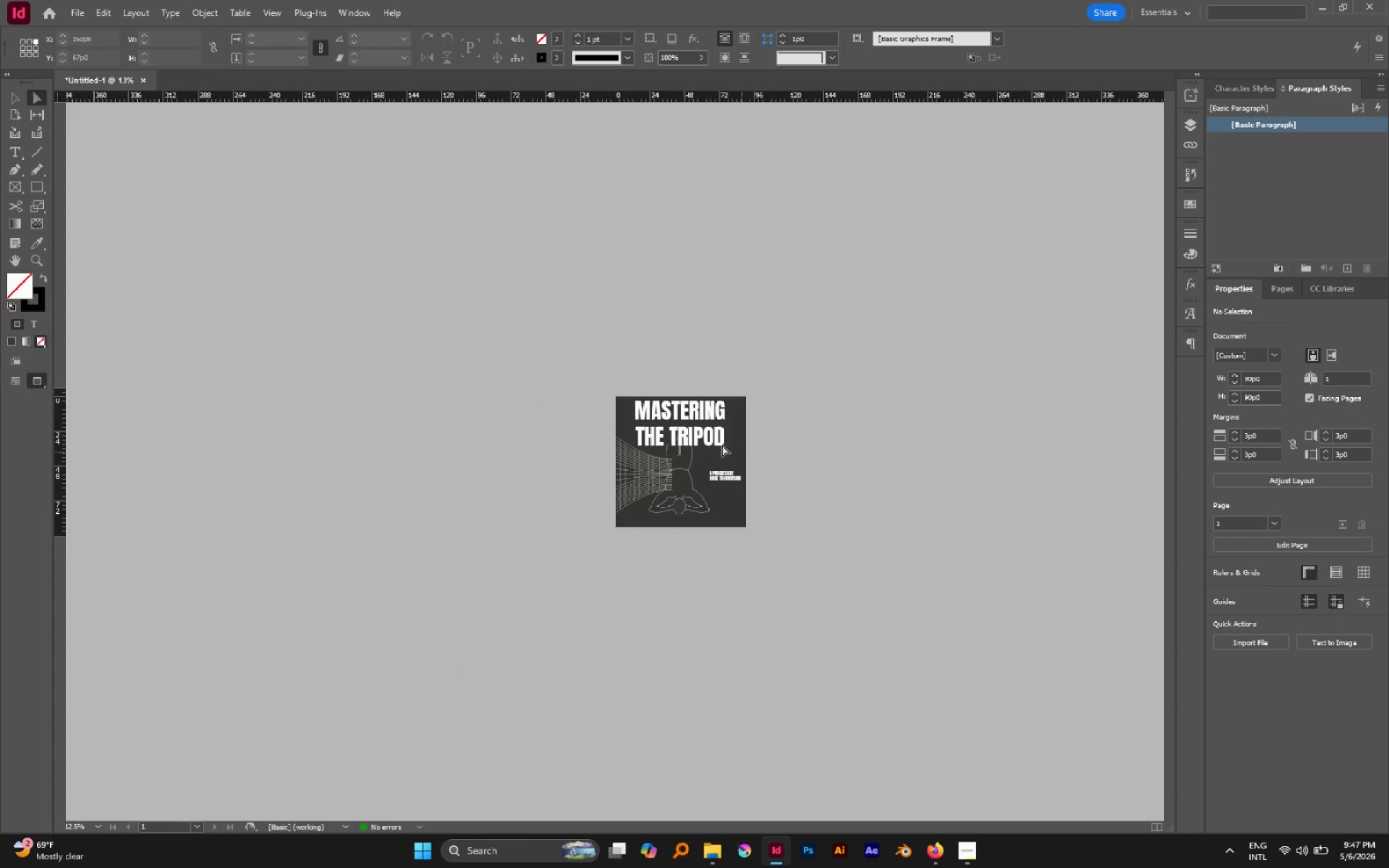 
hold_key(key=AltLeft, duration=0.61)
scroll: coordinate [694, 474], scroll_direction: up, amount: 3.0
 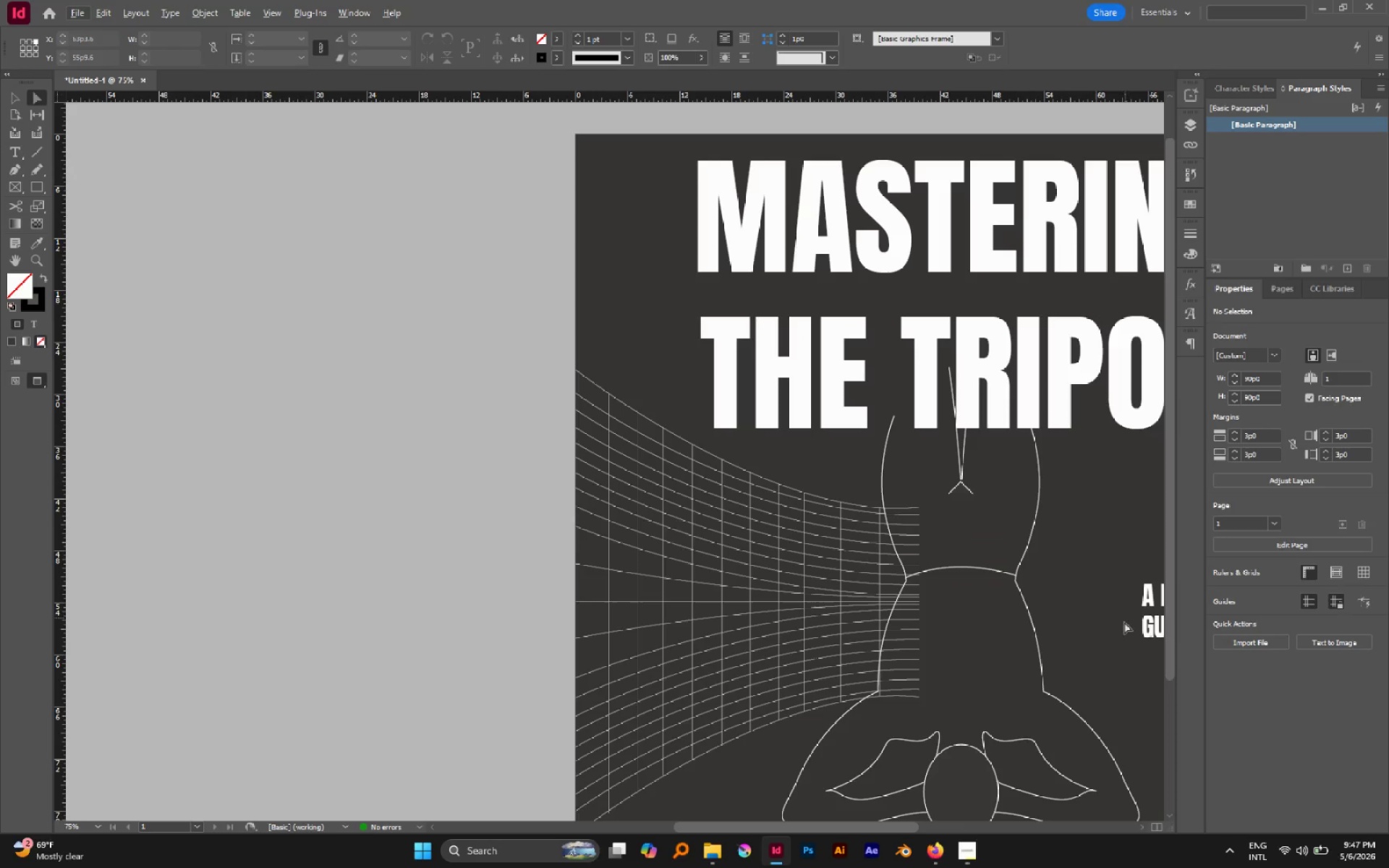 
hold_key(key=Space, duration=0.77)
 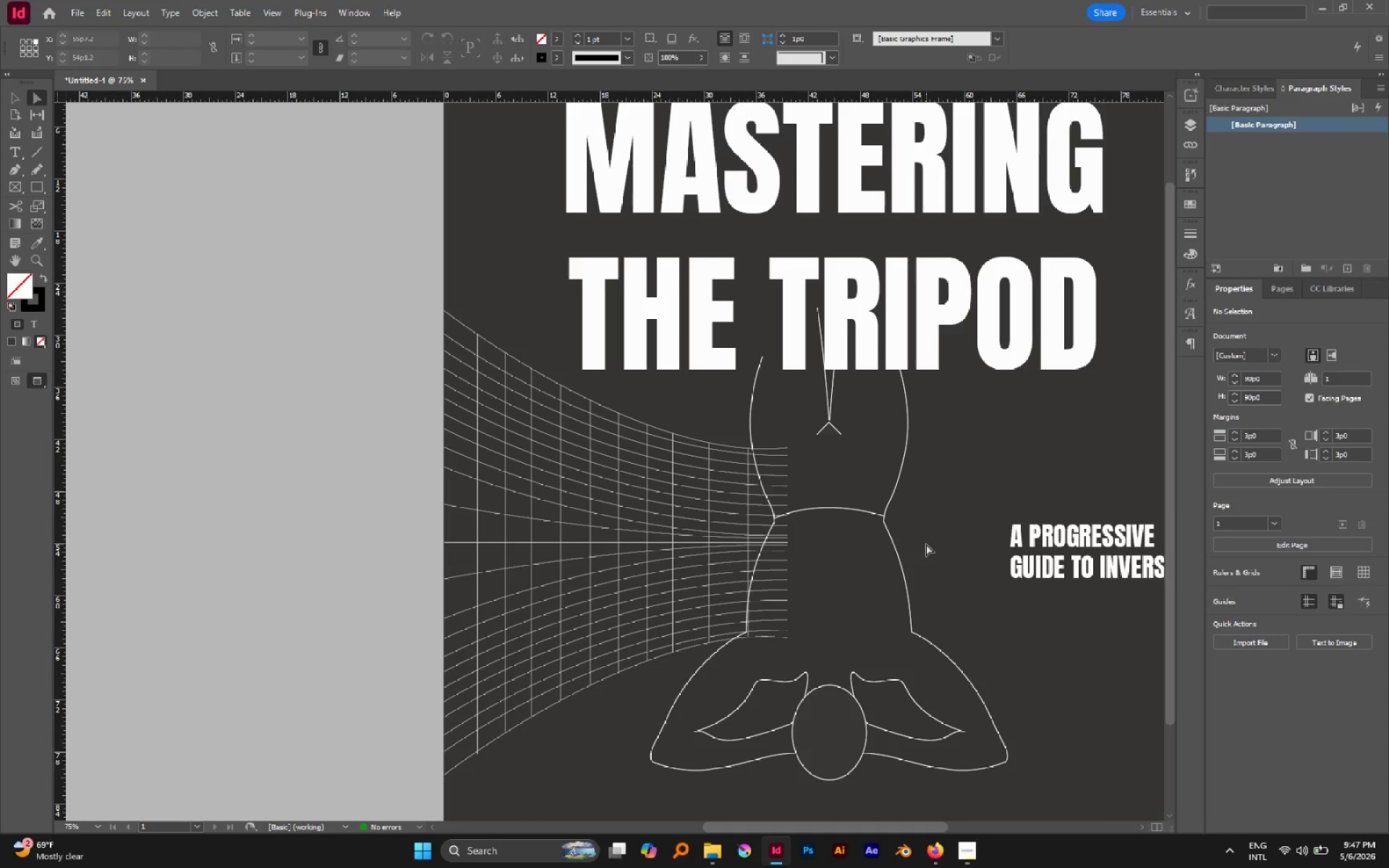 
left_click_drag(start_coordinate=[1042, 608], to_coordinate=[912, 549])
 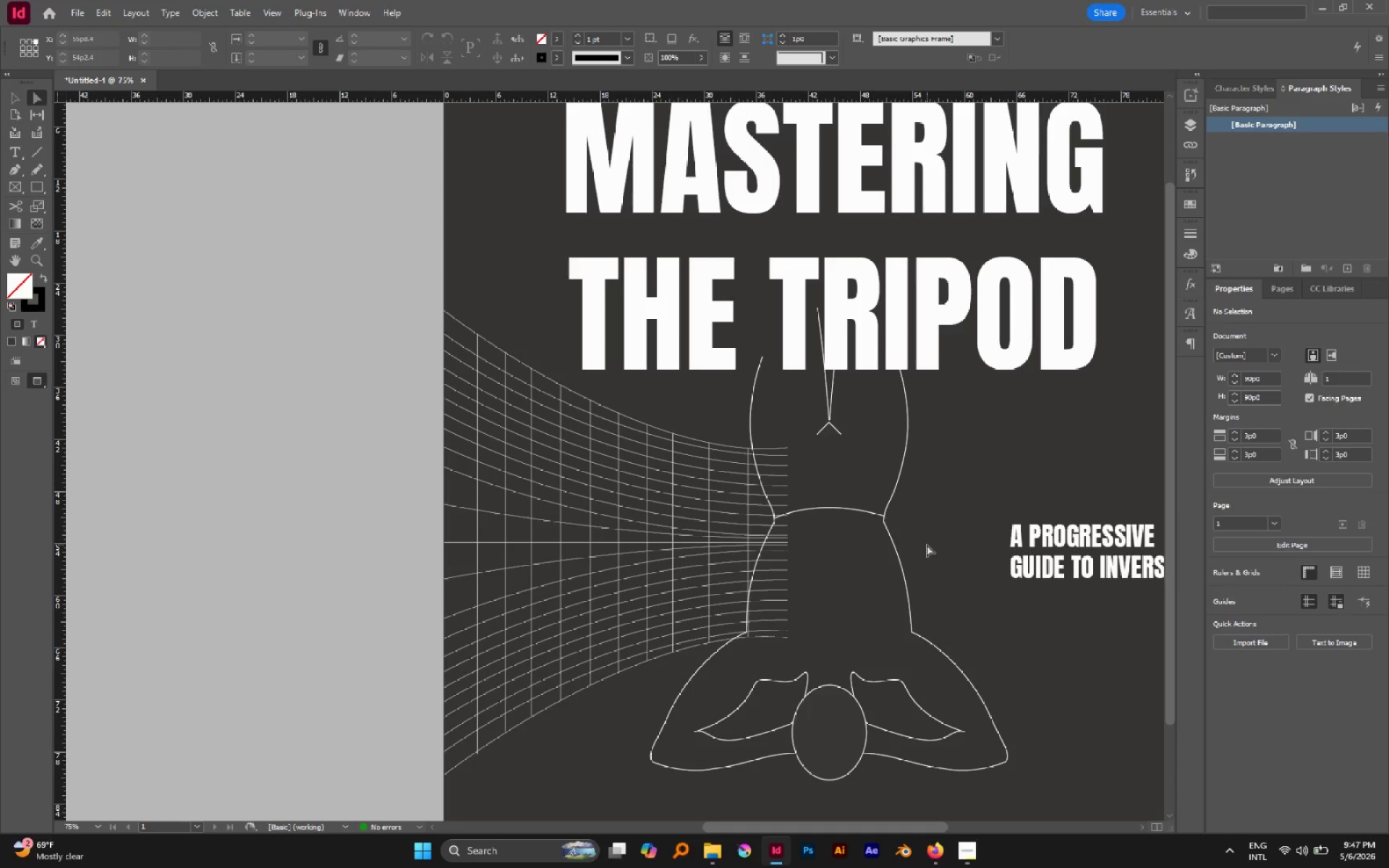 
key(P)
 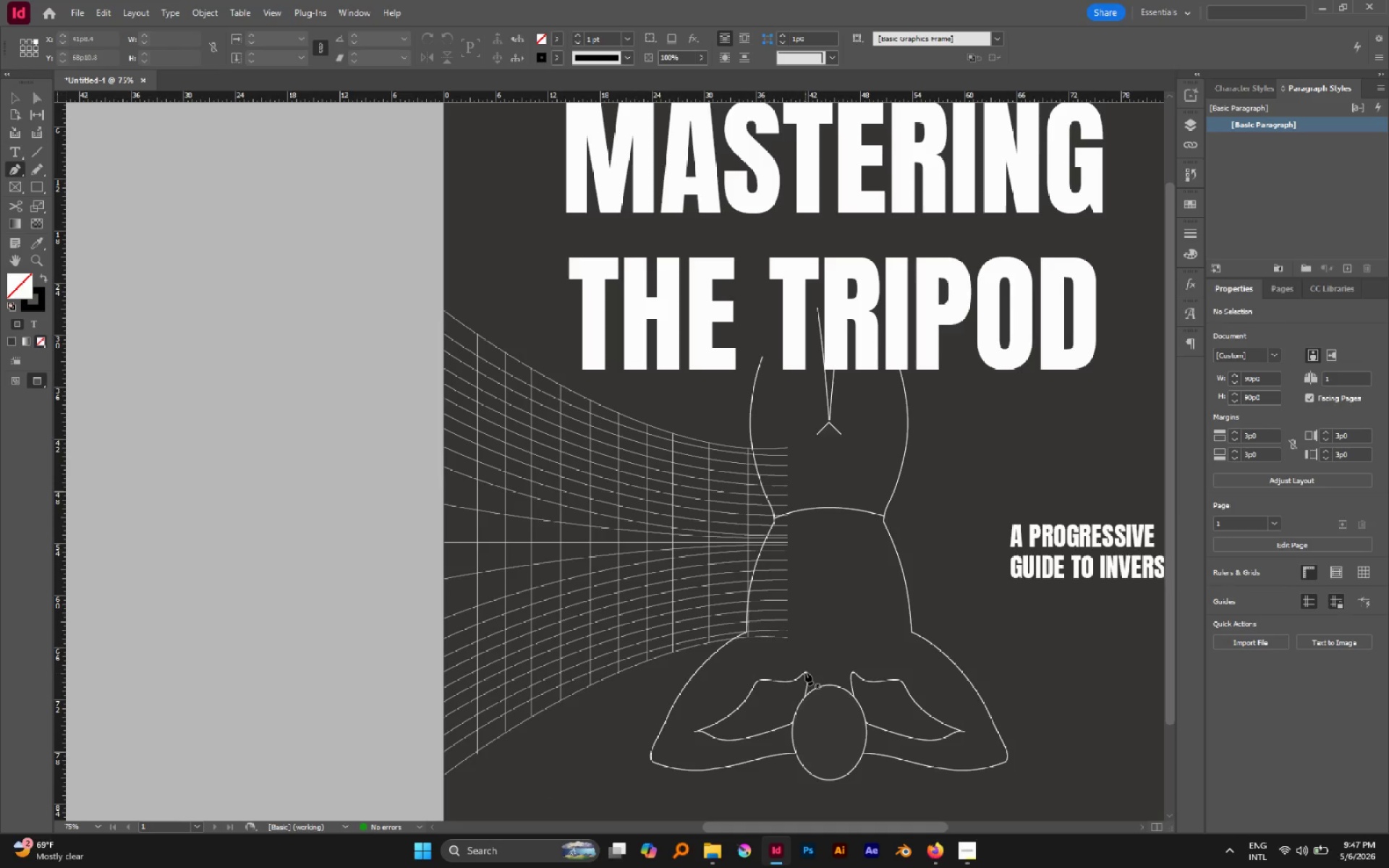 
wait(7.08)
 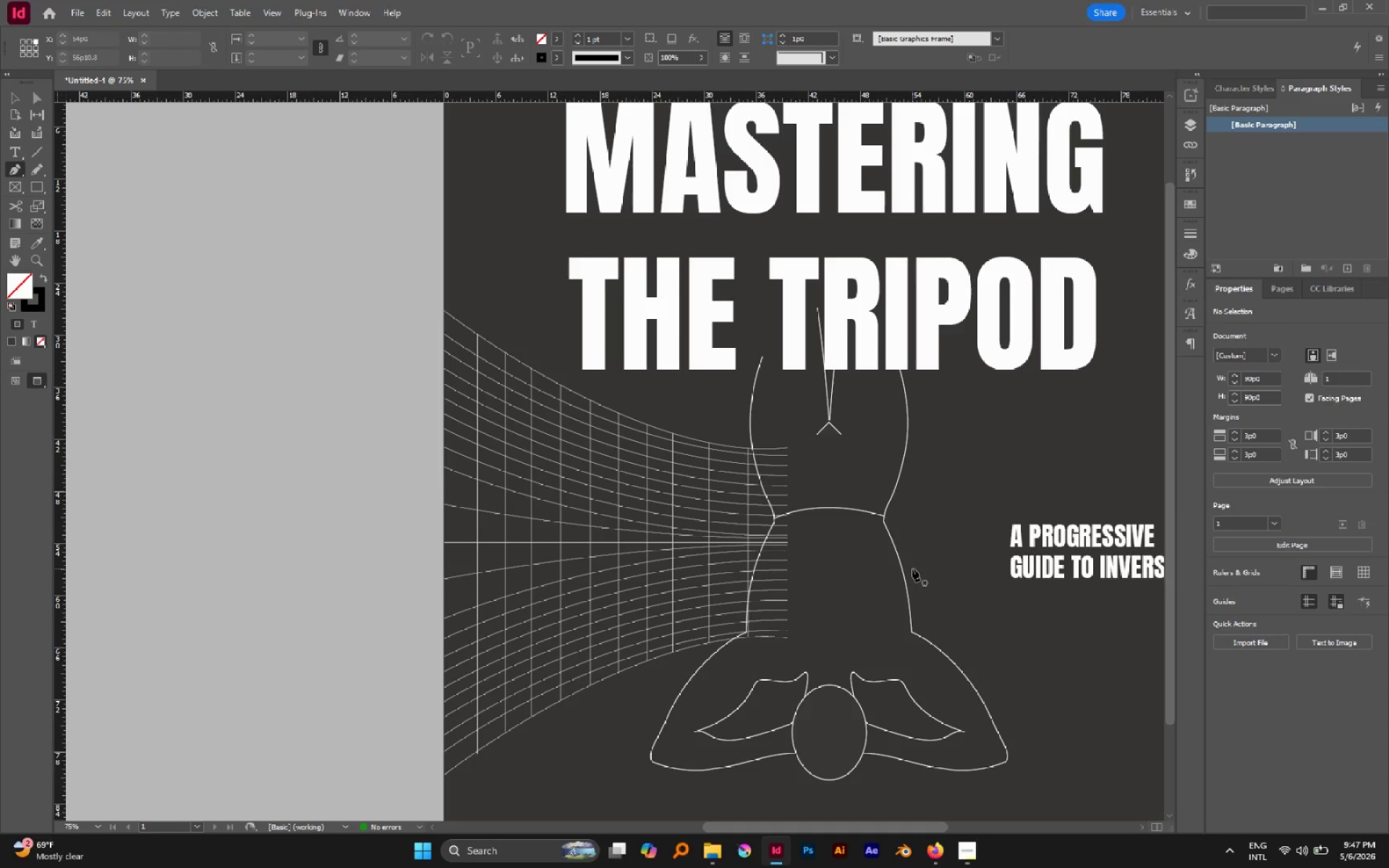 
left_click([804, 672])
 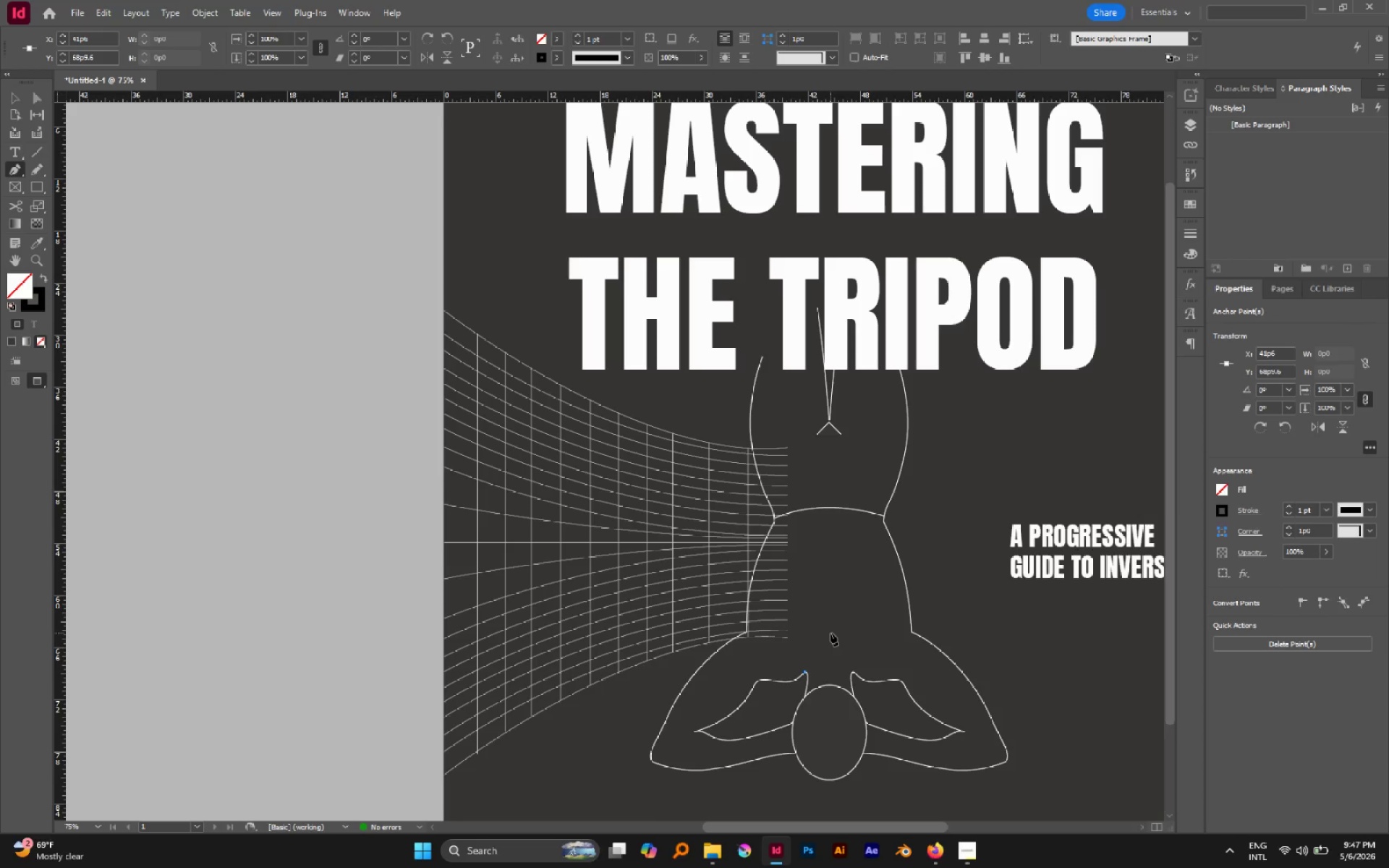 
left_click_drag(start_coordinate=[831, 633], to_coordinate=[828, 613])
 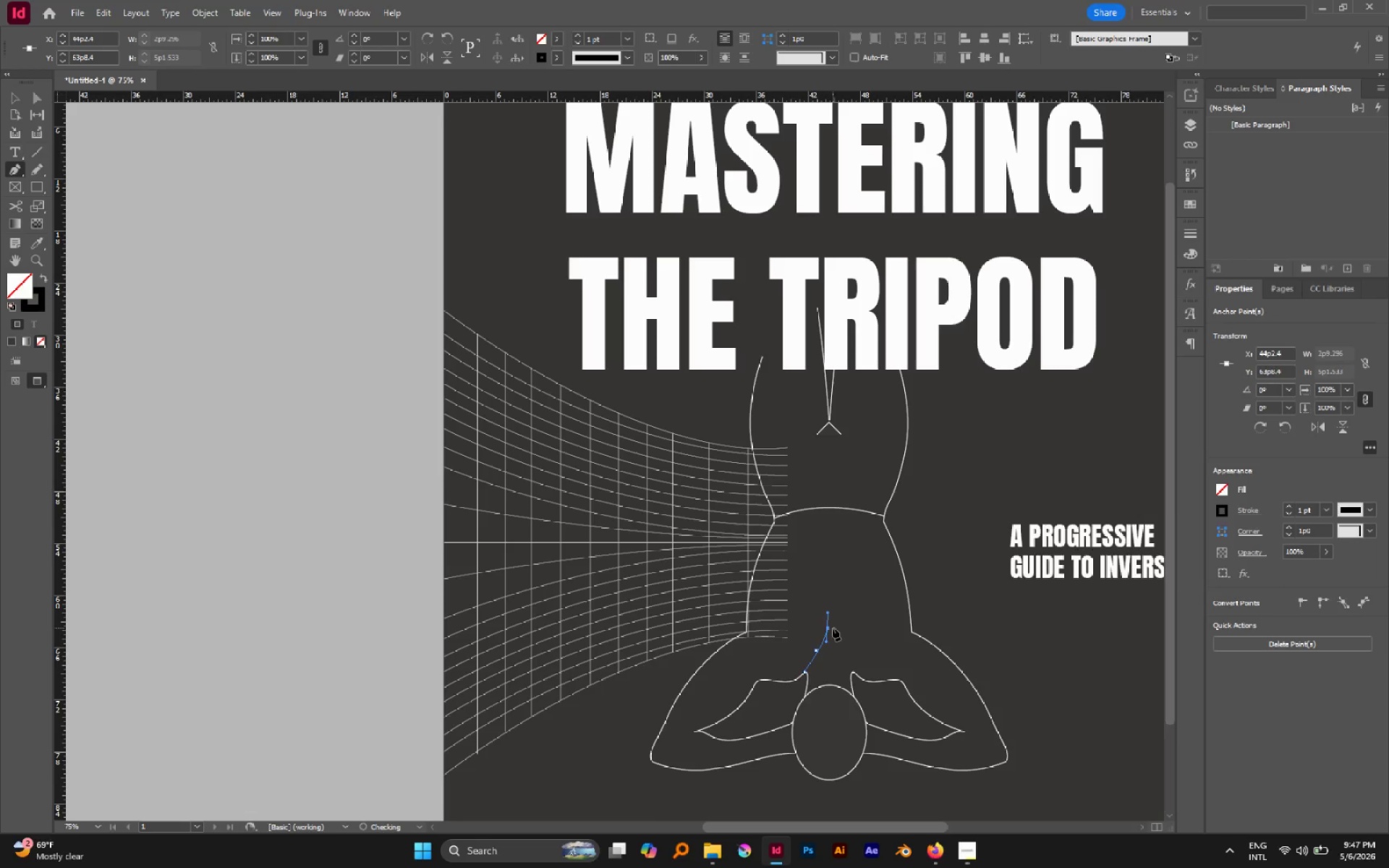 
hold_key(key=Space, duration=1.5)
 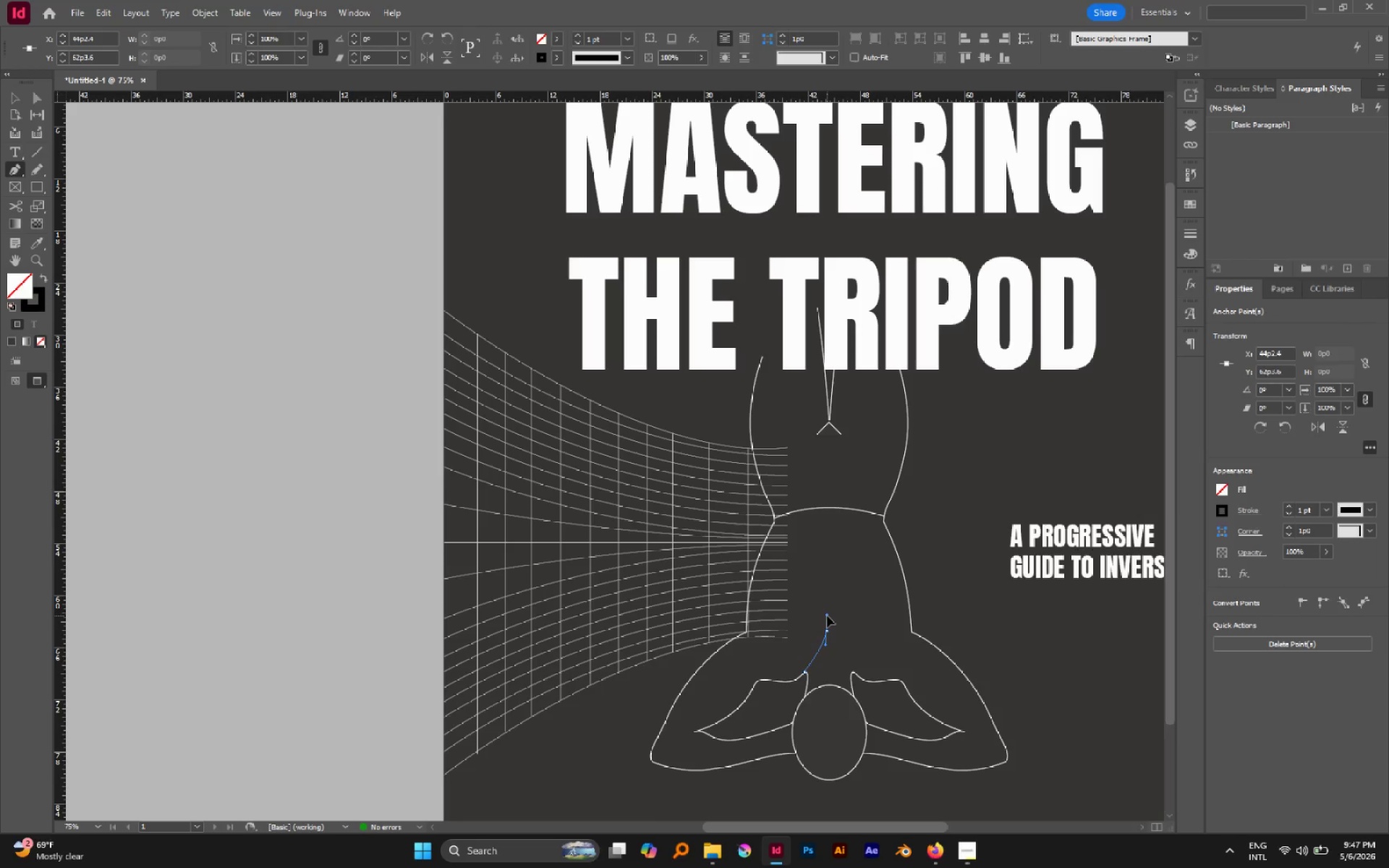 
hold_key(key=Space, duration=1.09)
 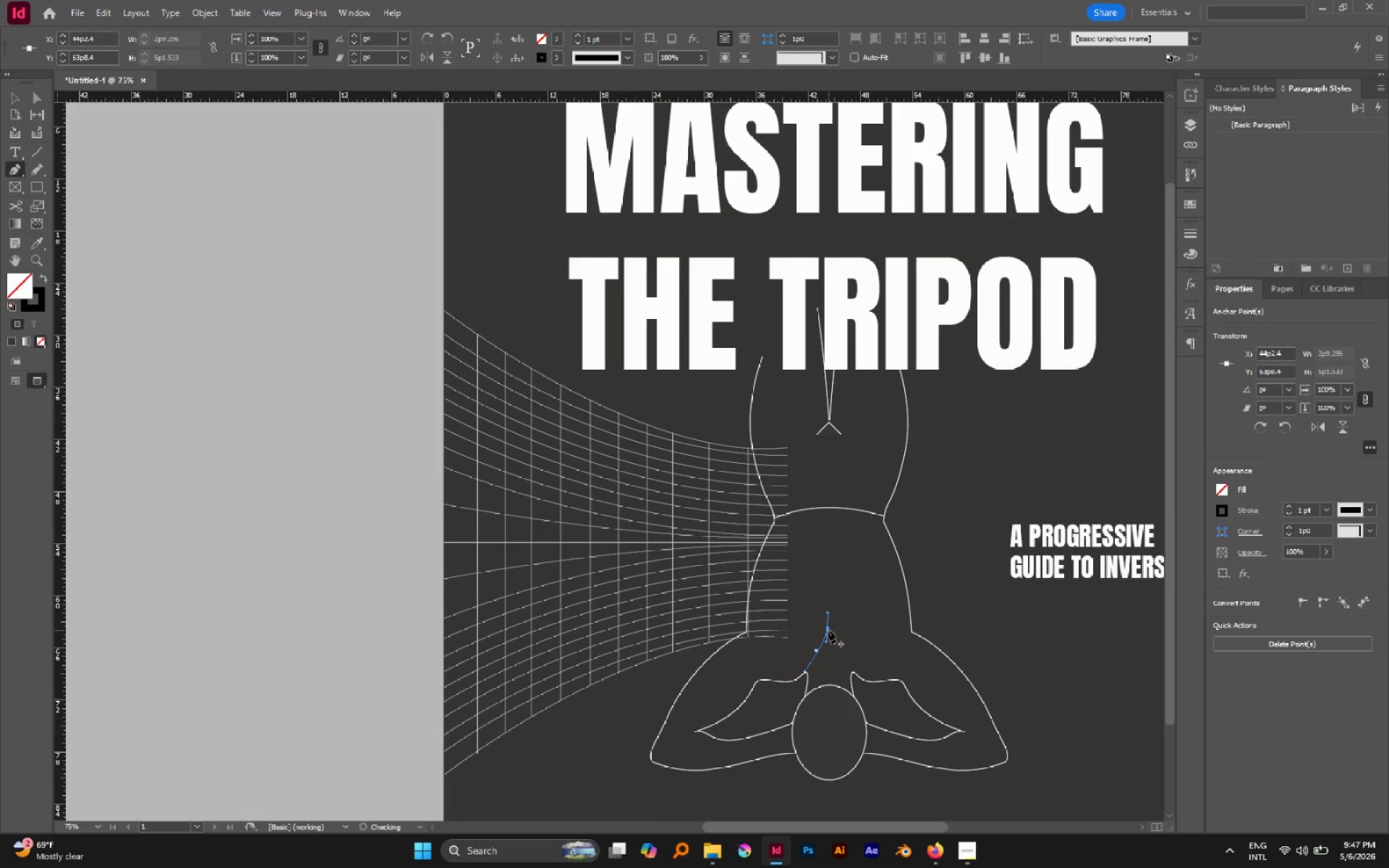 
left_click([828, 629])
 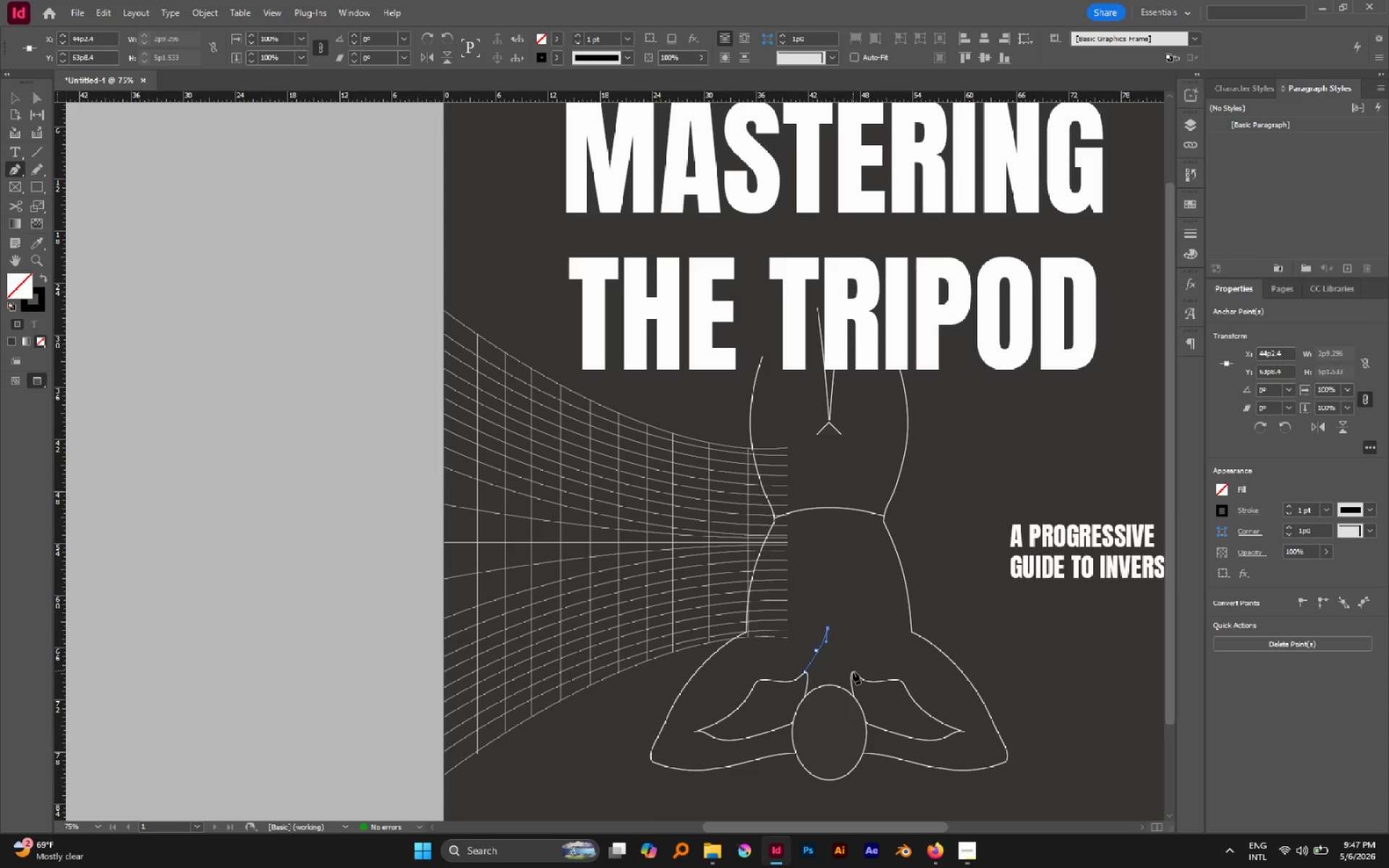 
left_click_drag(start_coordinate=[853, 671], to_coordinate=[862, 678])
 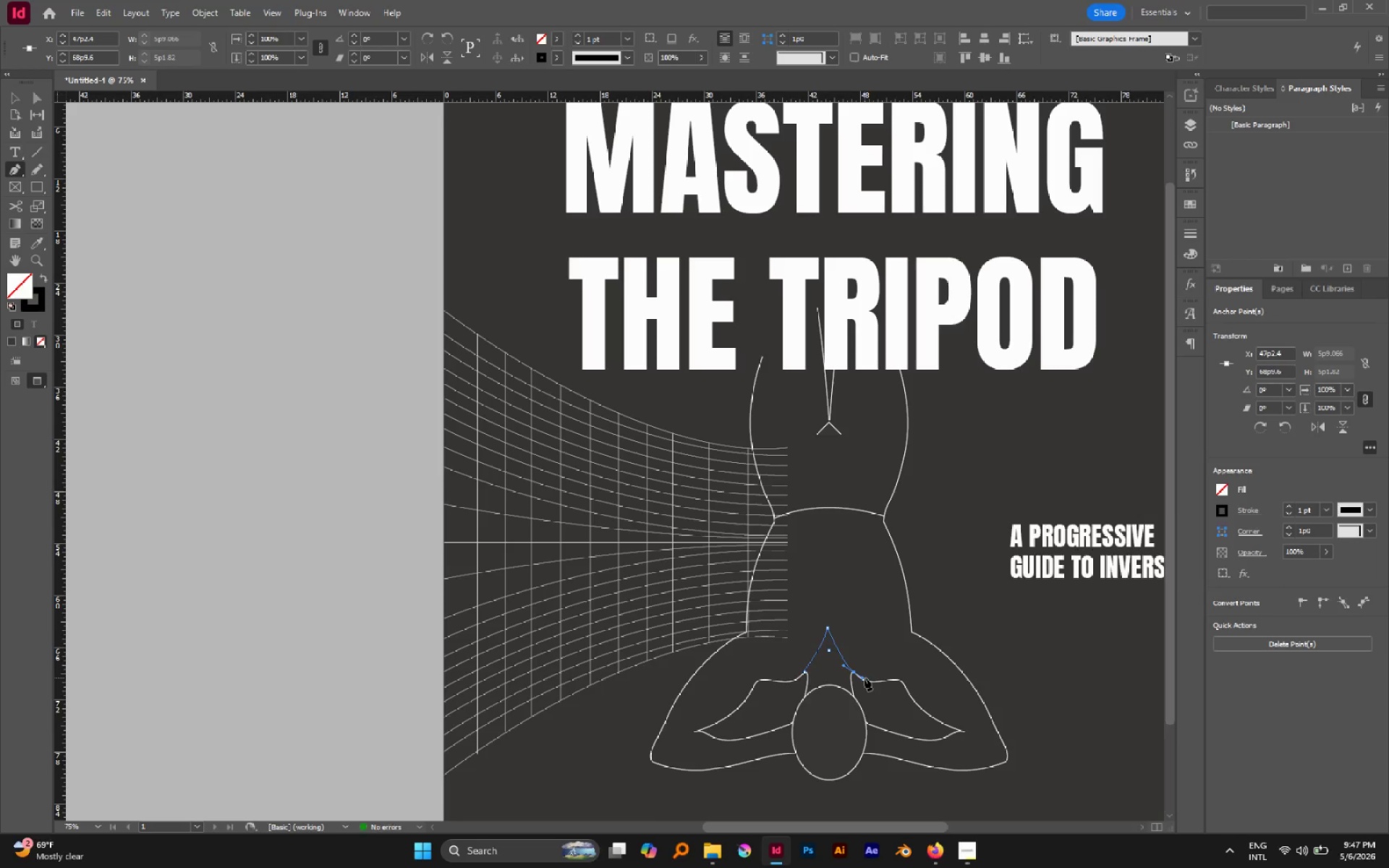 
key(Escape)
 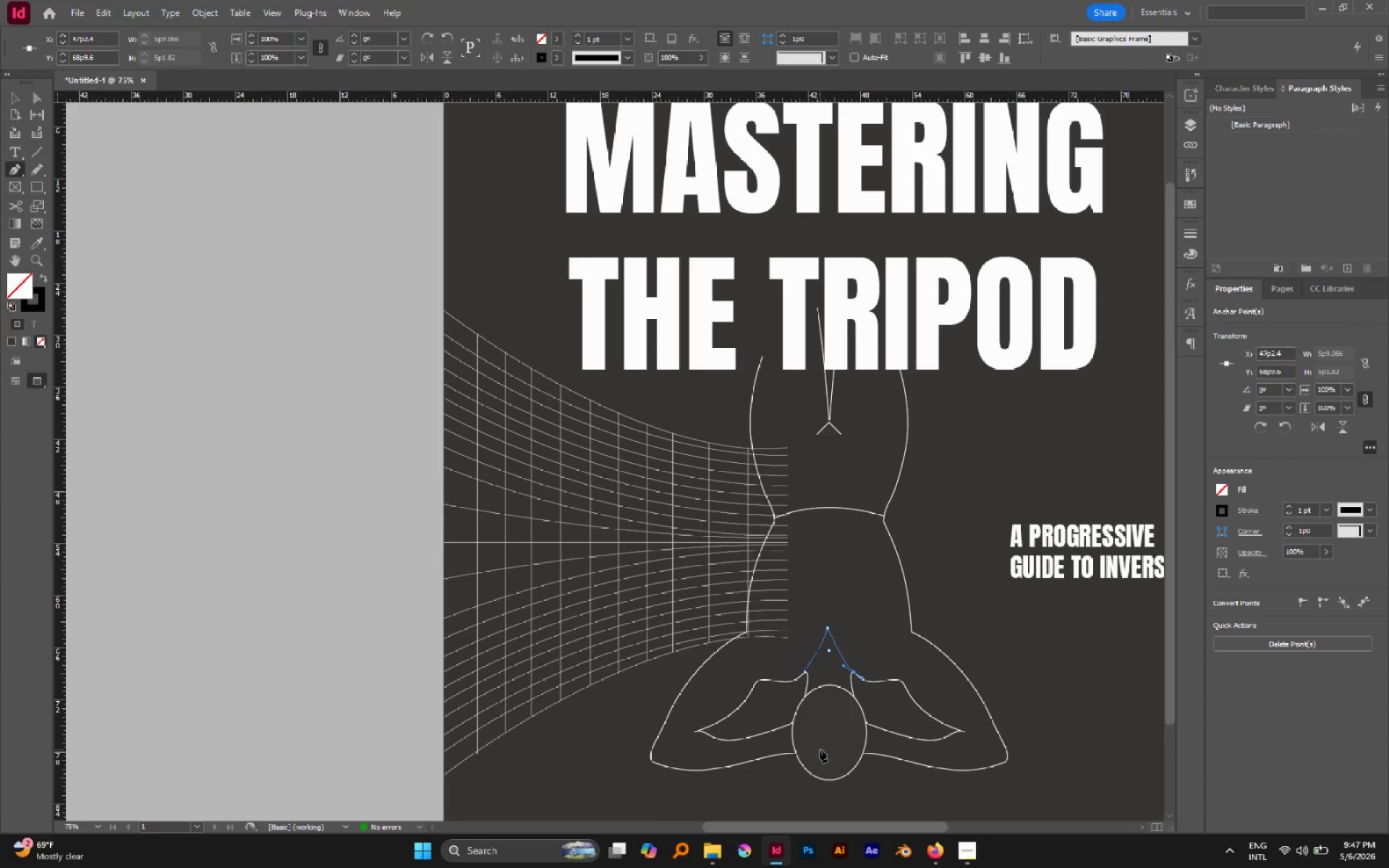 
key(I)
 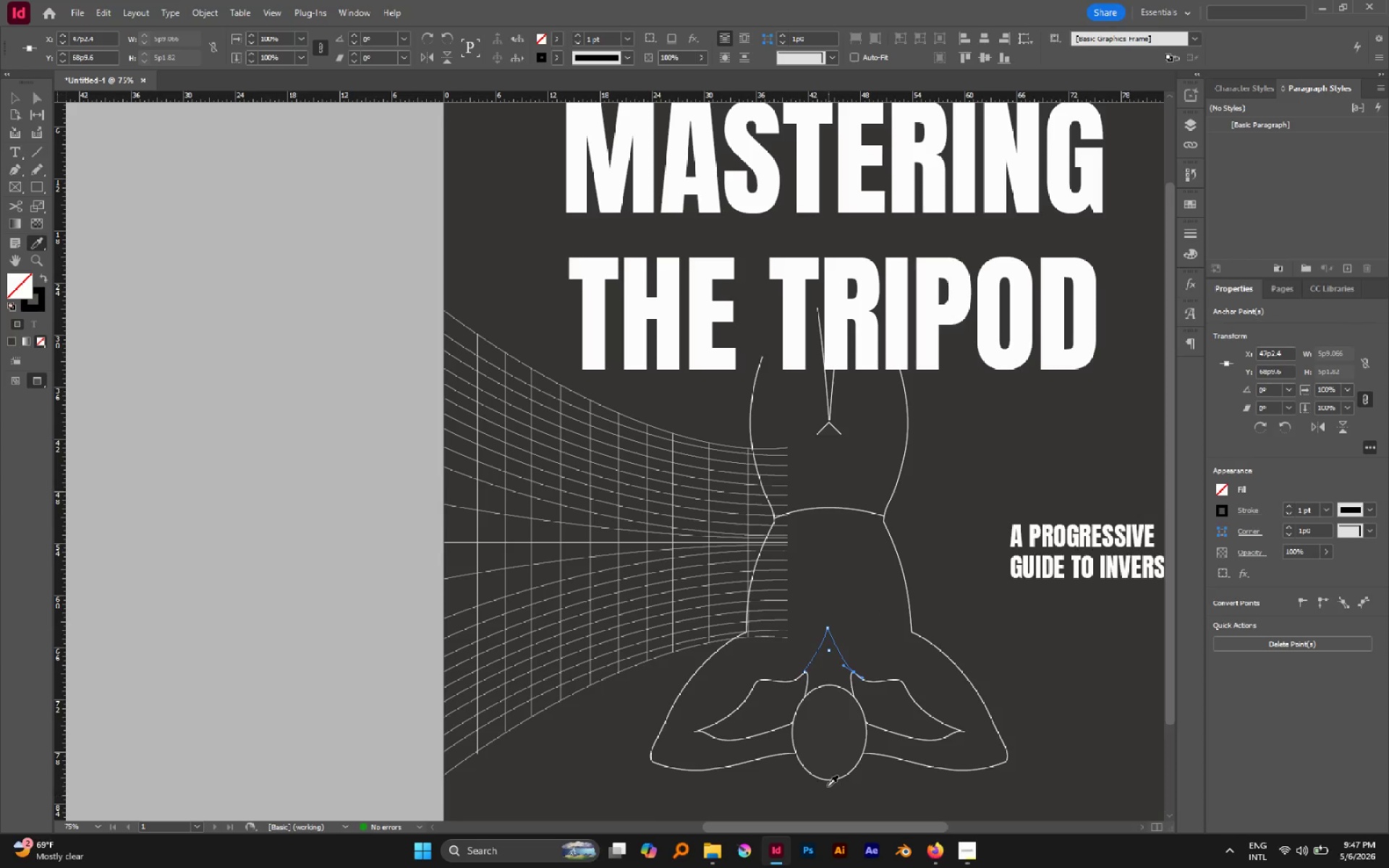 
left_click([831, 750])
 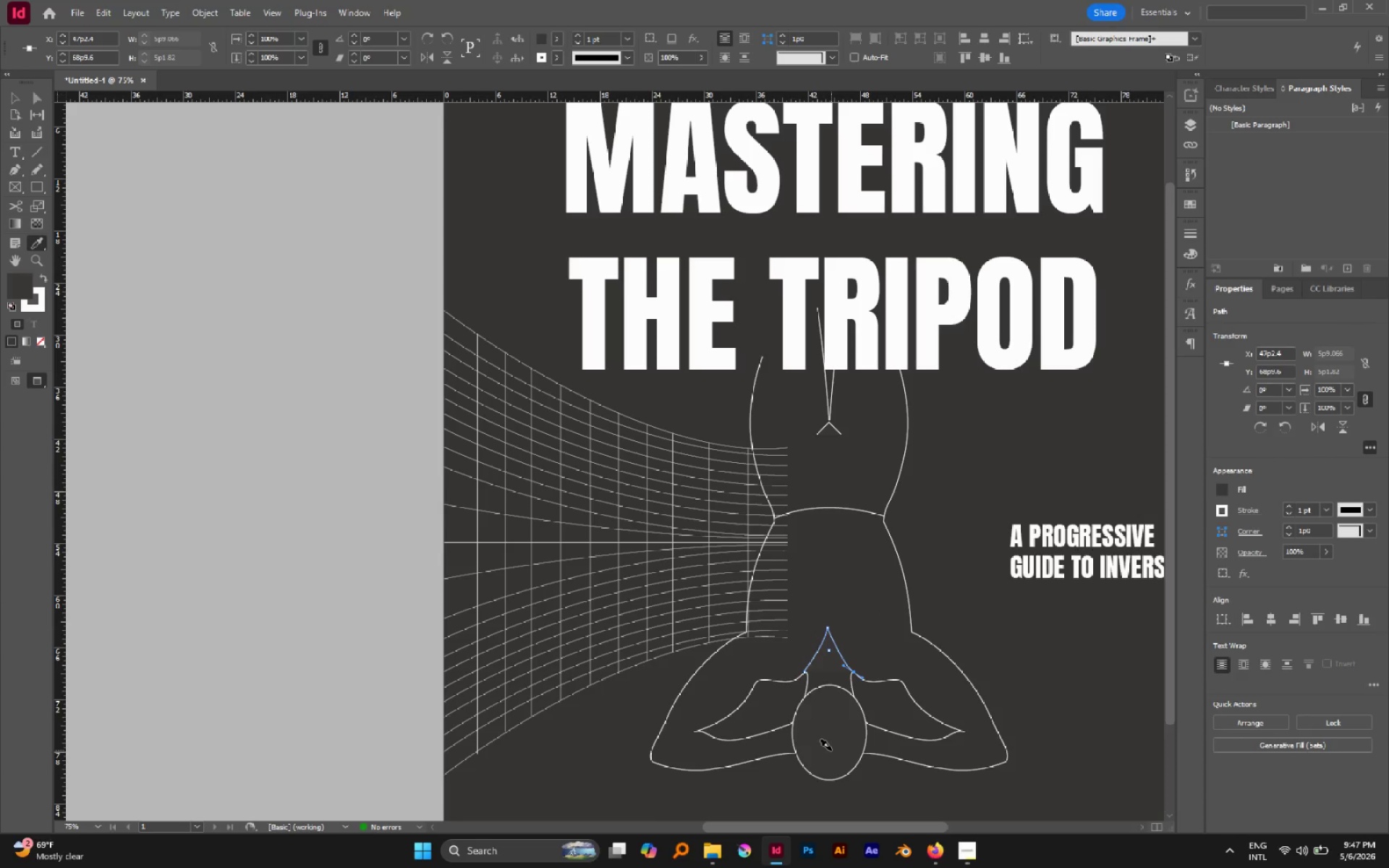 
key(Slash)
 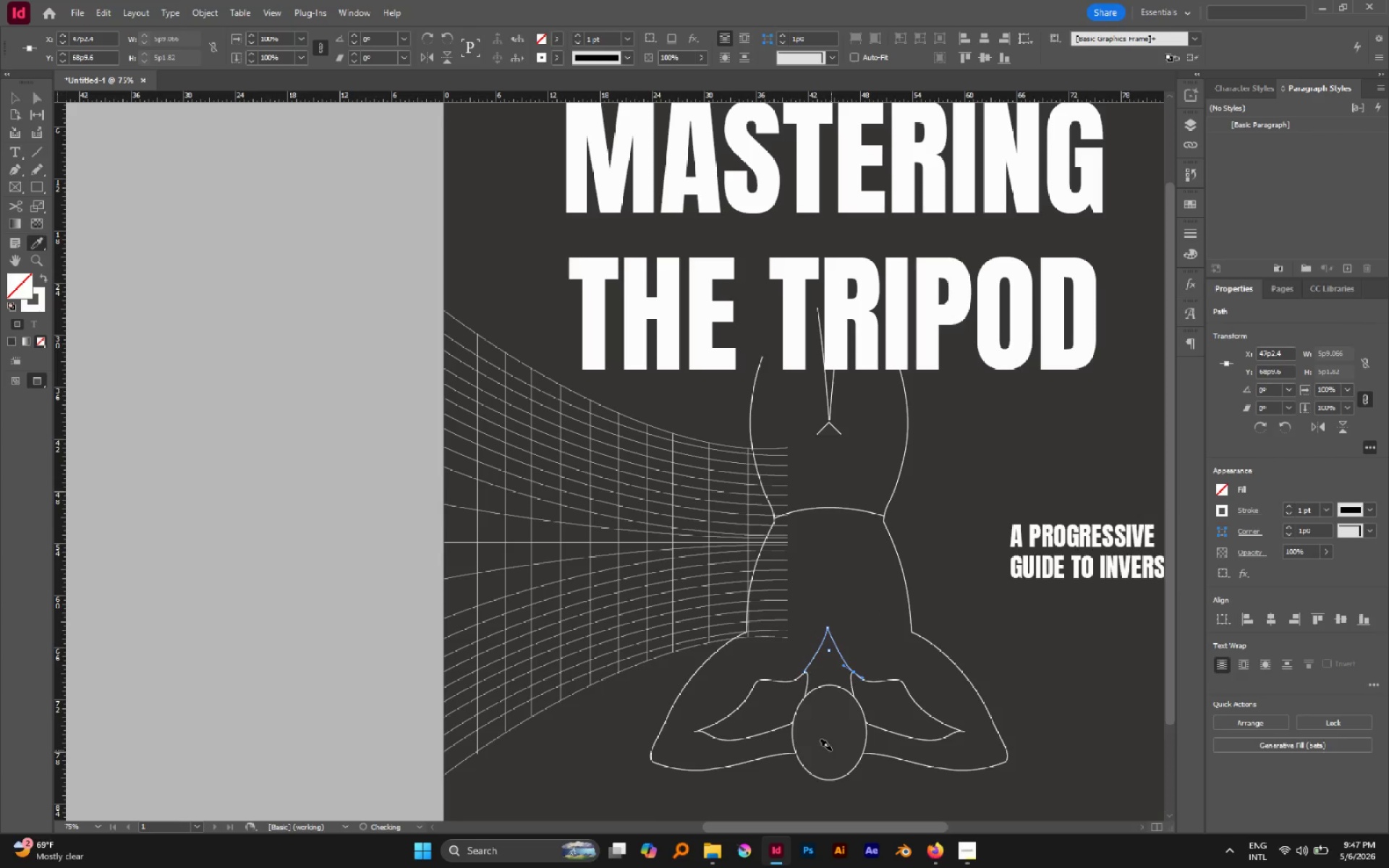 
key(V)
 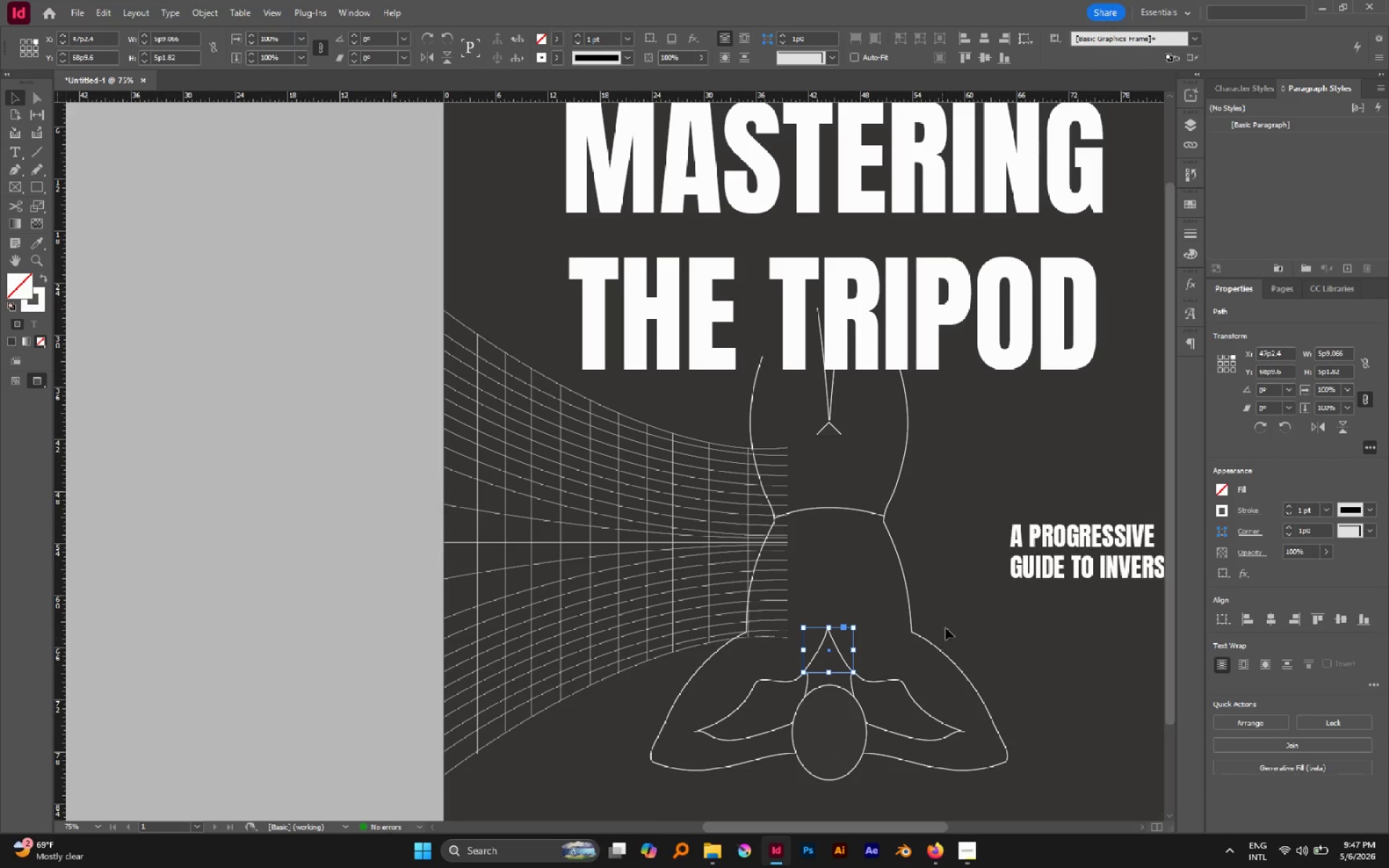 
left_click([952, 615])
 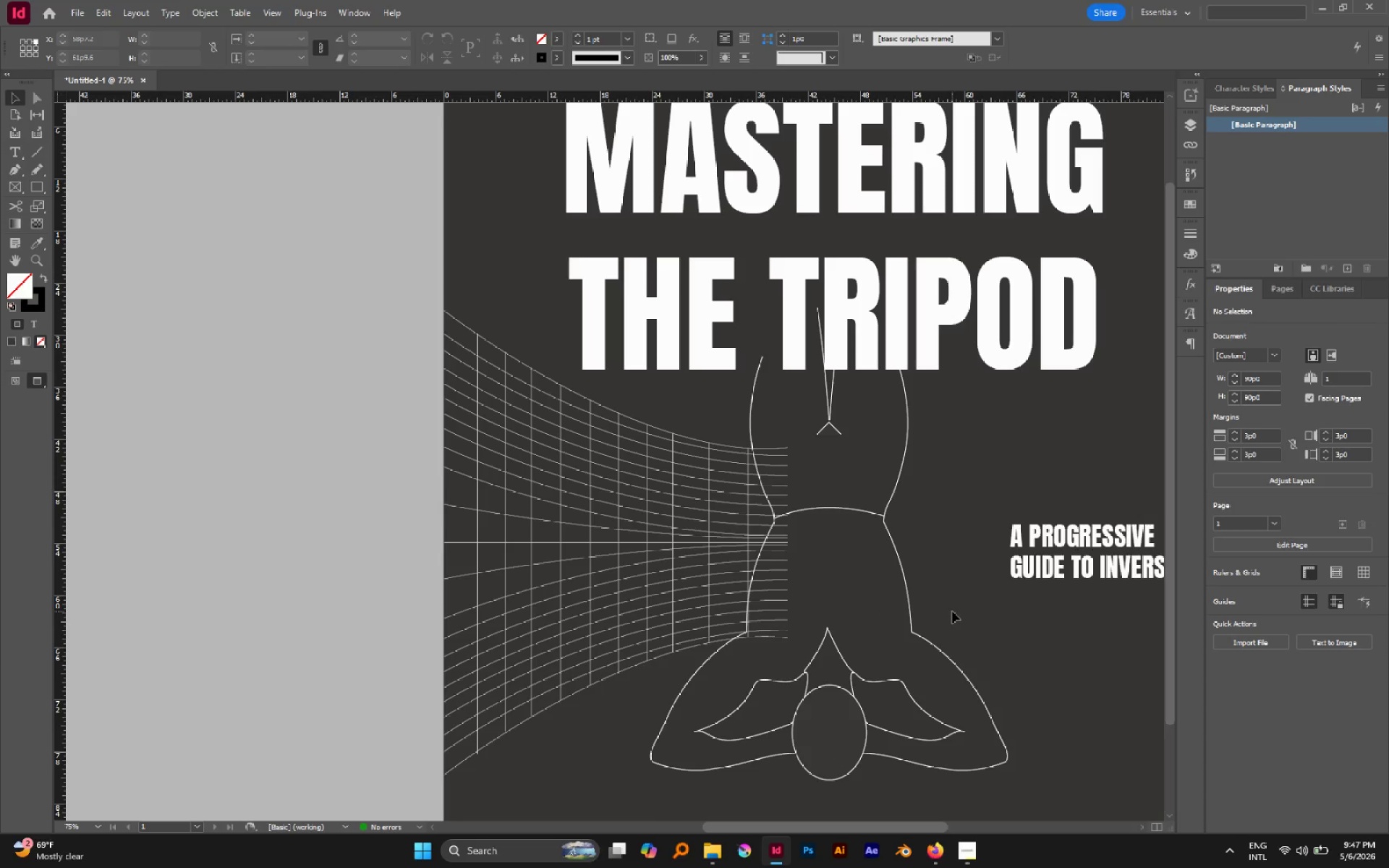 
wait(7.02)
 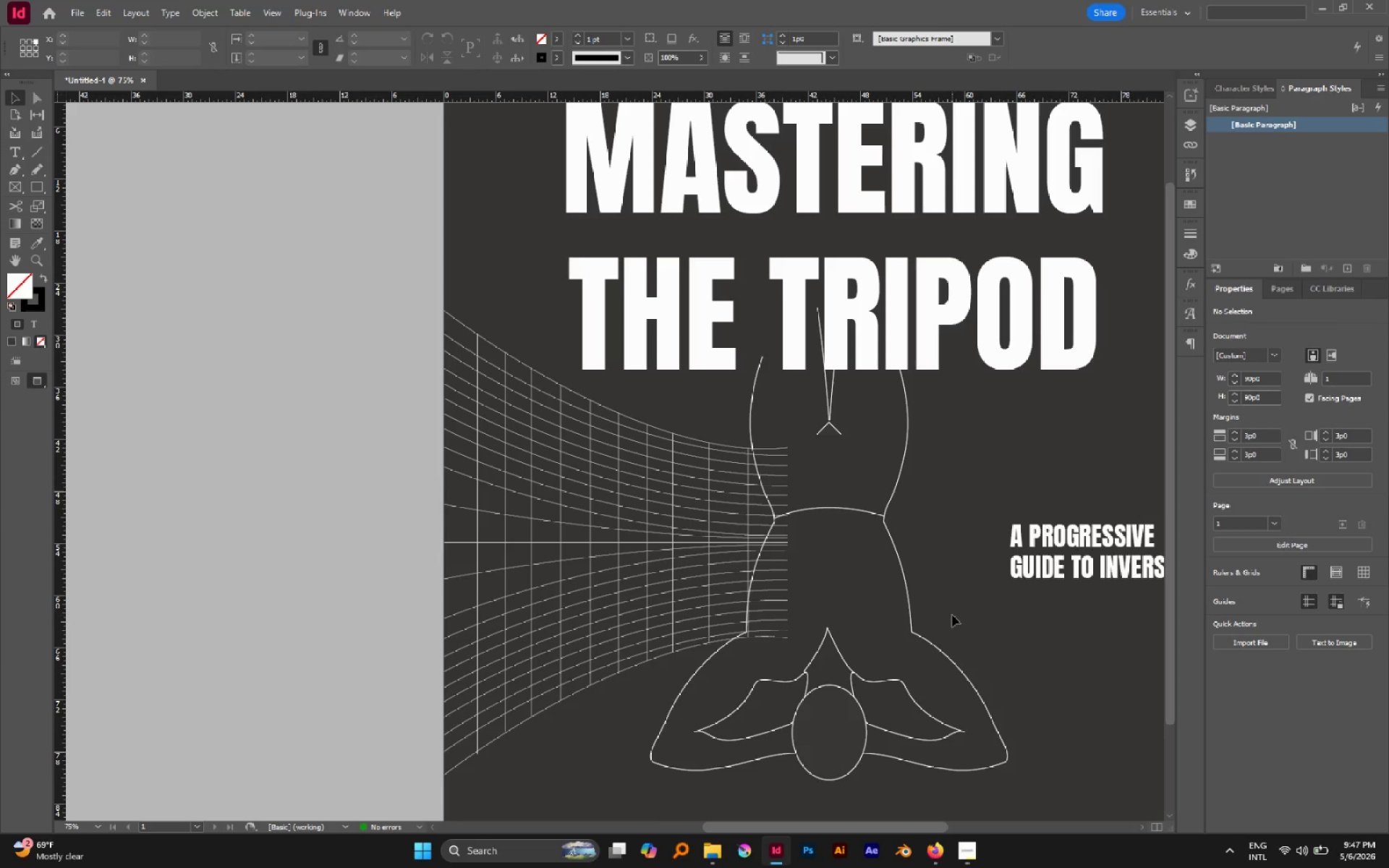 
key(A)
 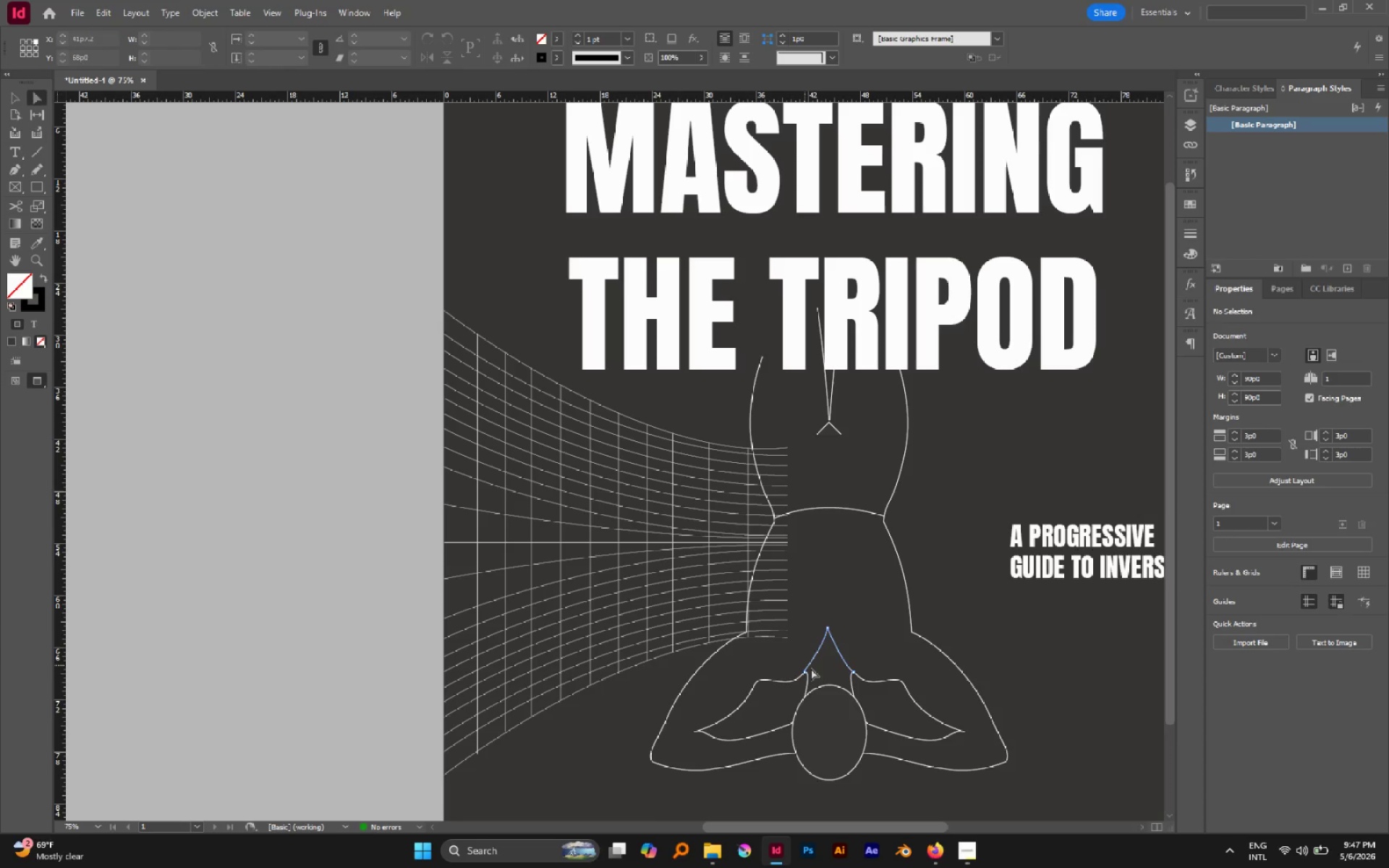 
hold_key(key=AltLeft, duration=0.7)
scroll: coordinate [815, 671], scroll_direction: up, amount: 4.0
 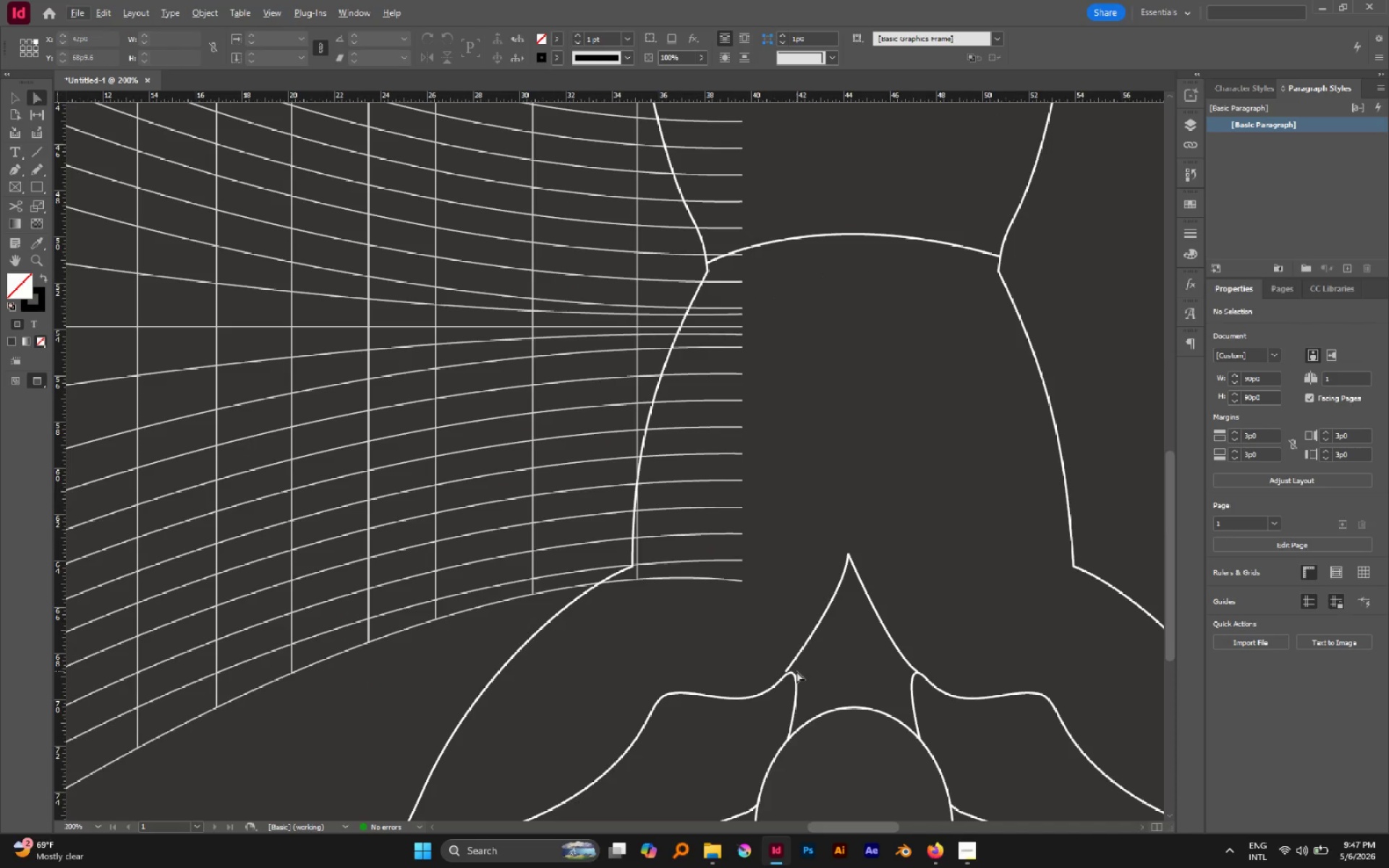 
hold_key(key=AltLeft, duration=0.56)
scroll: coordinate [838, 671], scroll_direction: up, amount: 2.0
 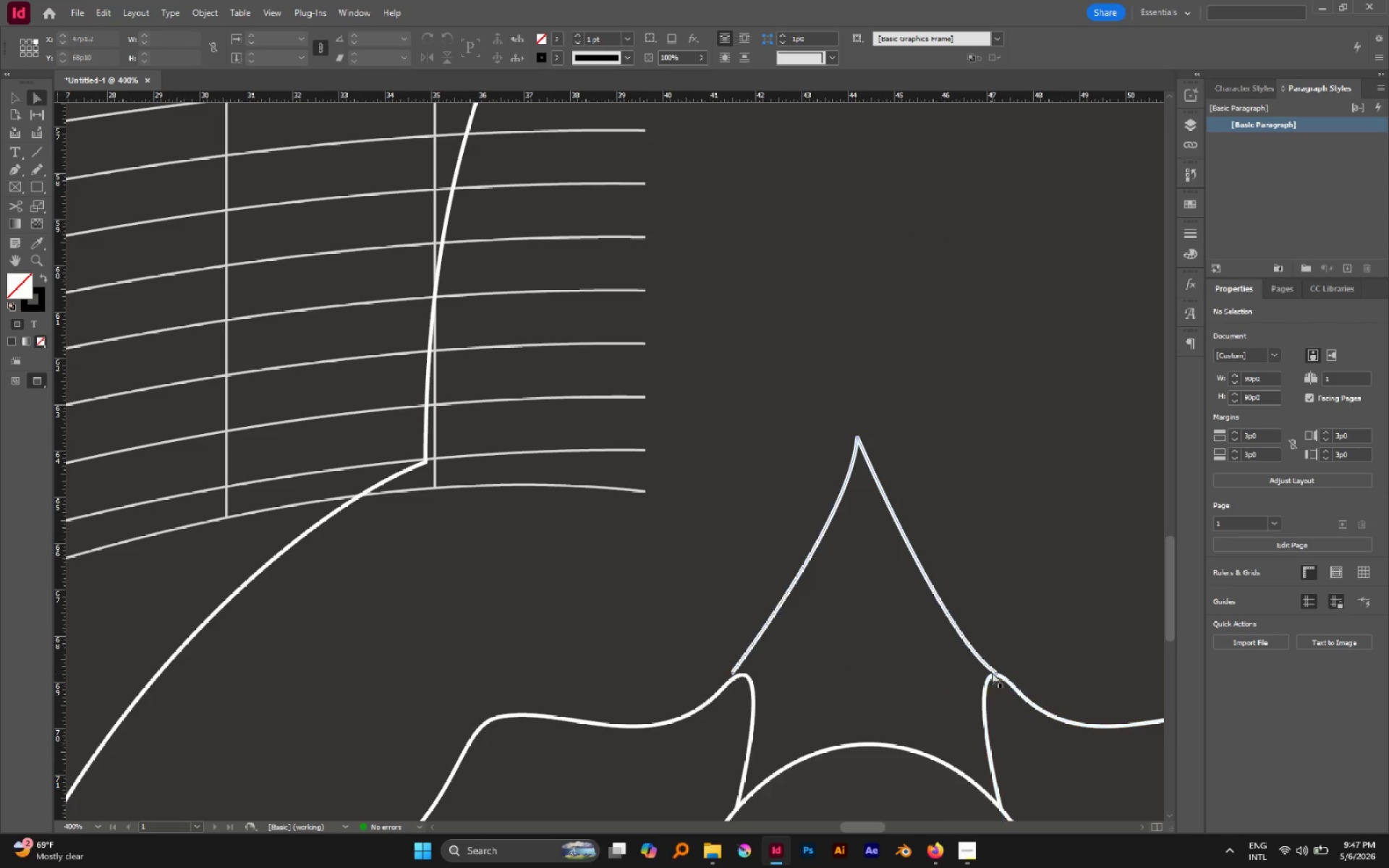 
left_click([995, 670])
 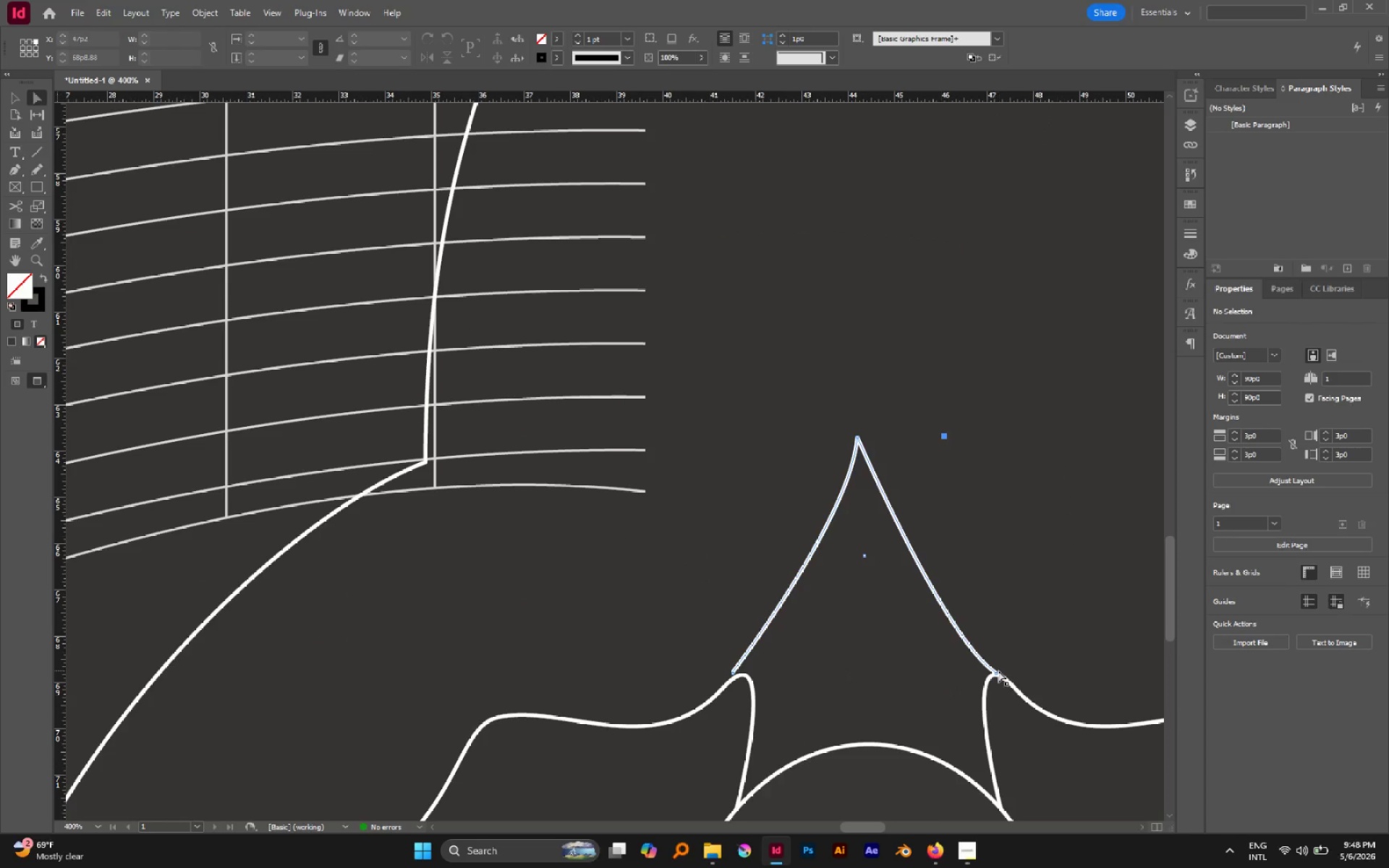 
key(Alt+AltLeft)
 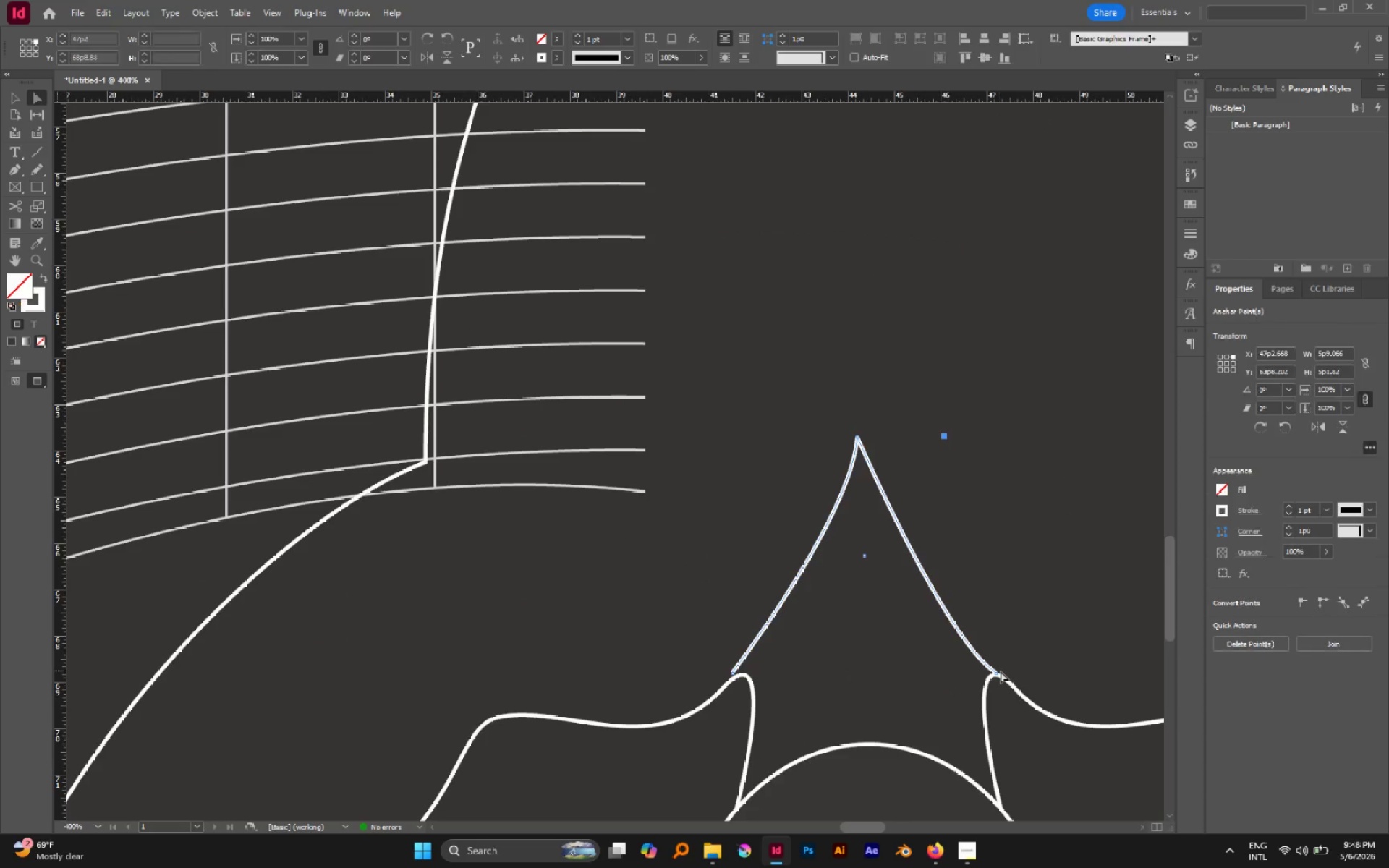 
scroll: coordinate [1001, 671], scroll_direction: up, amount: 2.0
 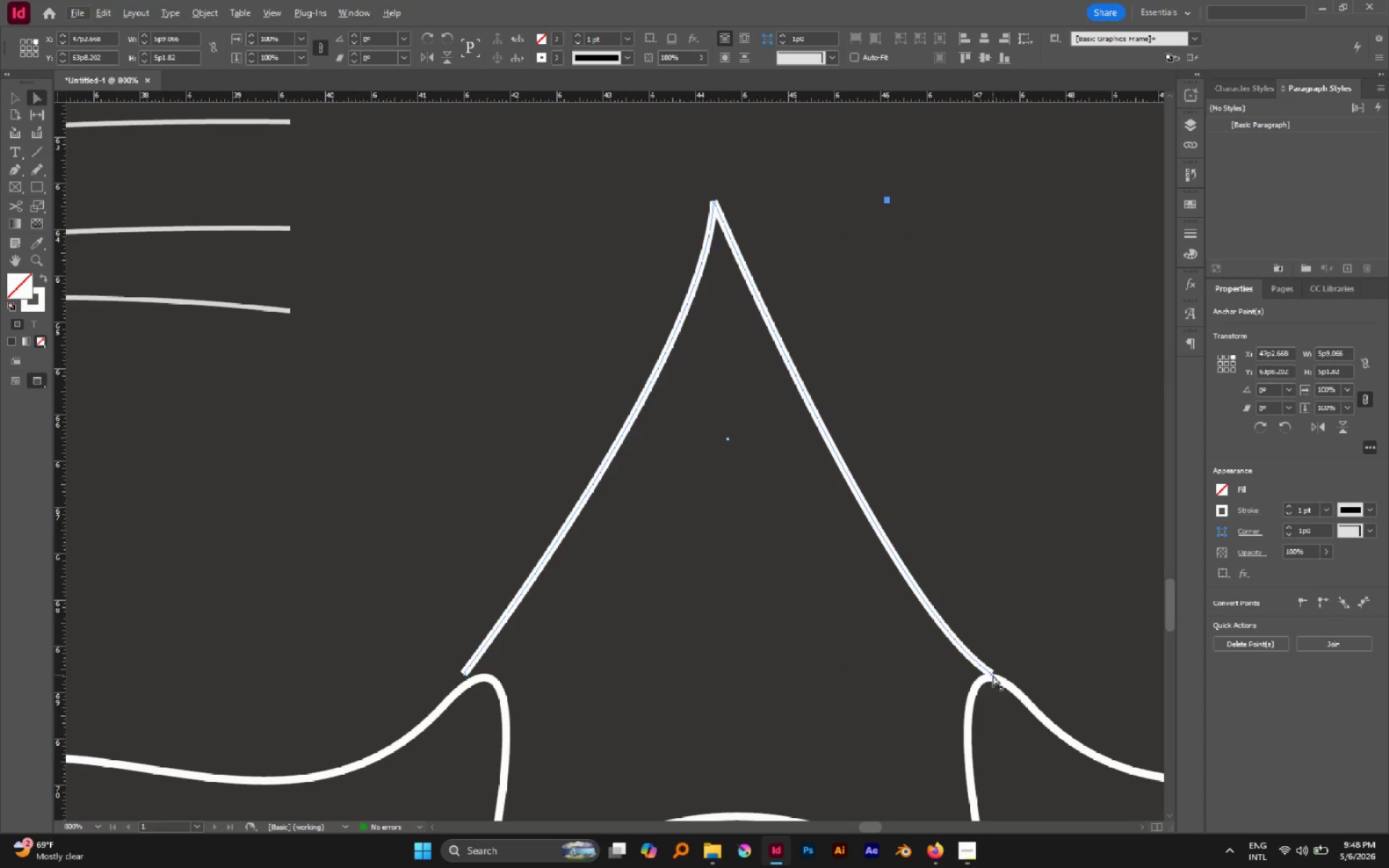 
left_click([991, 674])
 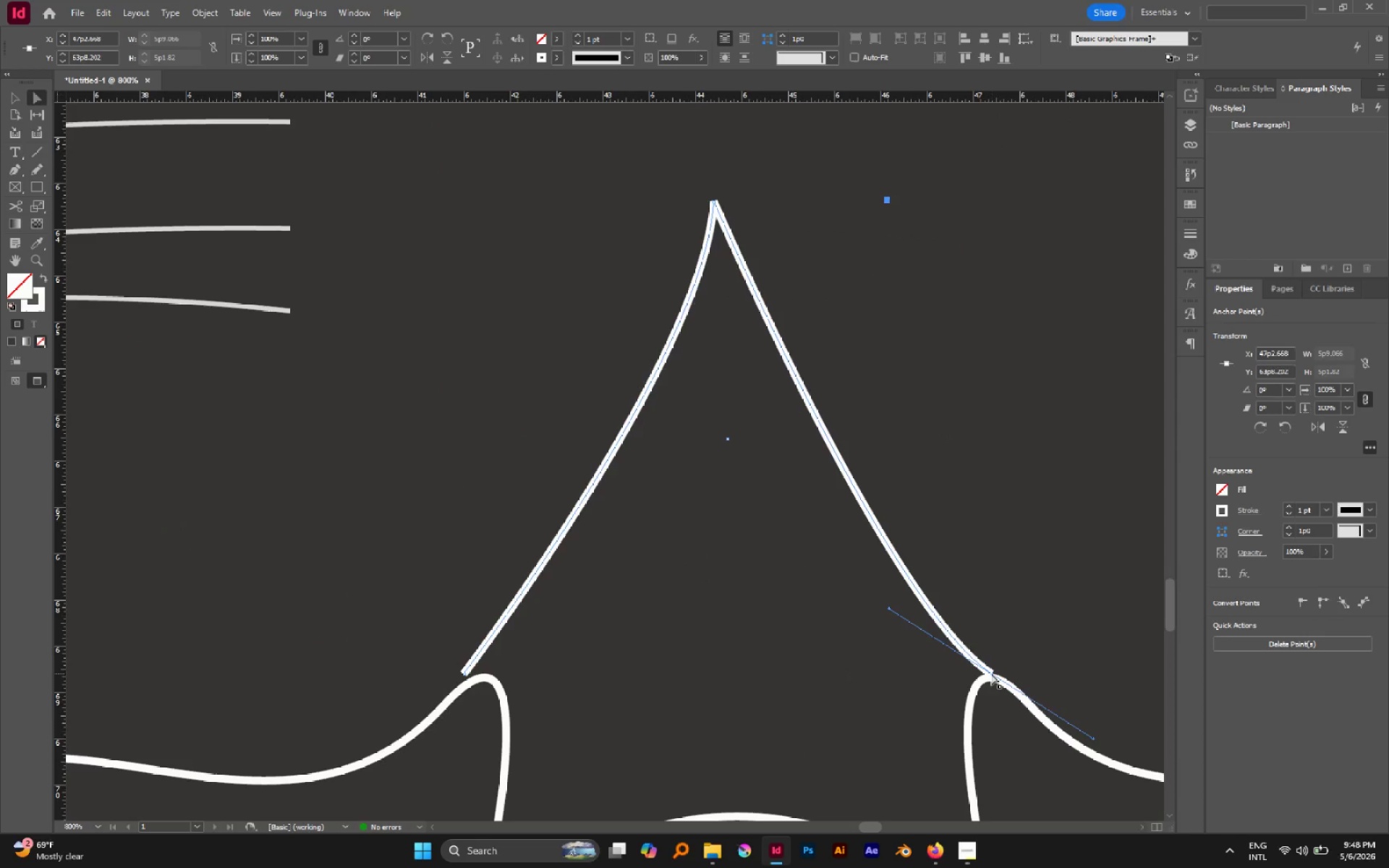 
left_click_drag(start_coordinate=[992, 673], to_coordinate=[999, 680])
 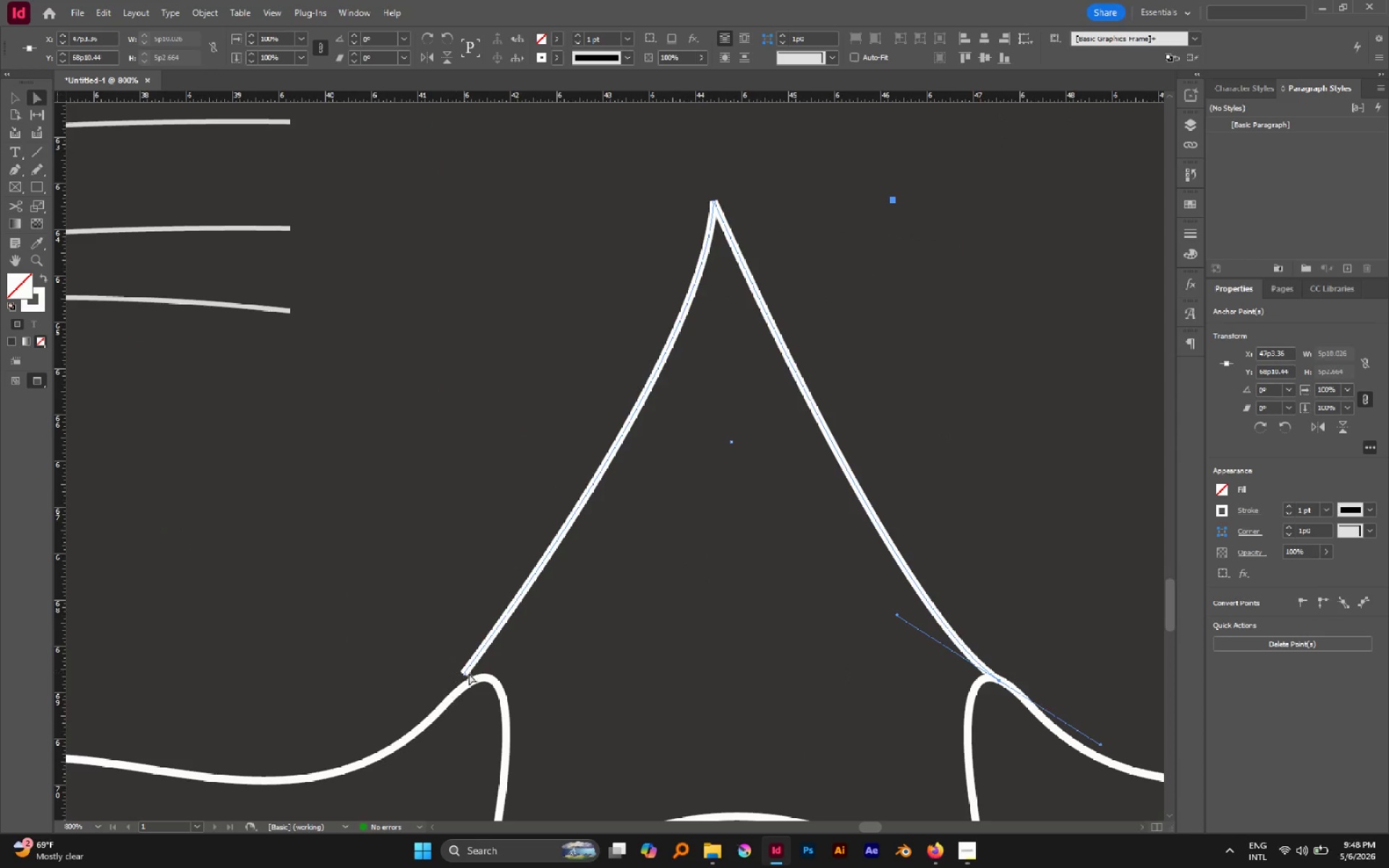 
left_click([464, 673])
 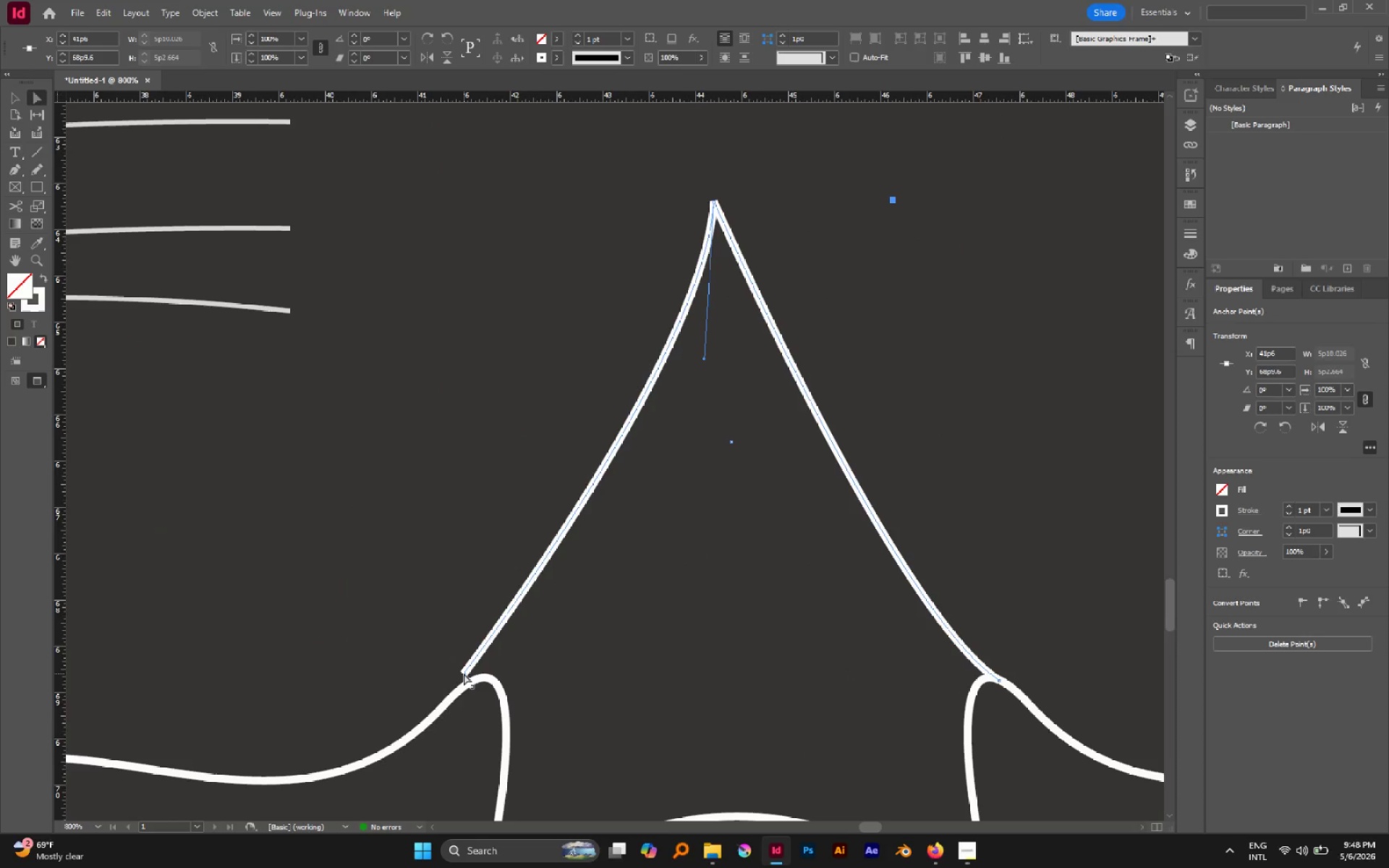 
left_click_drag(start_coordinate=[464, 673], to_coordinate=[477, 678])
 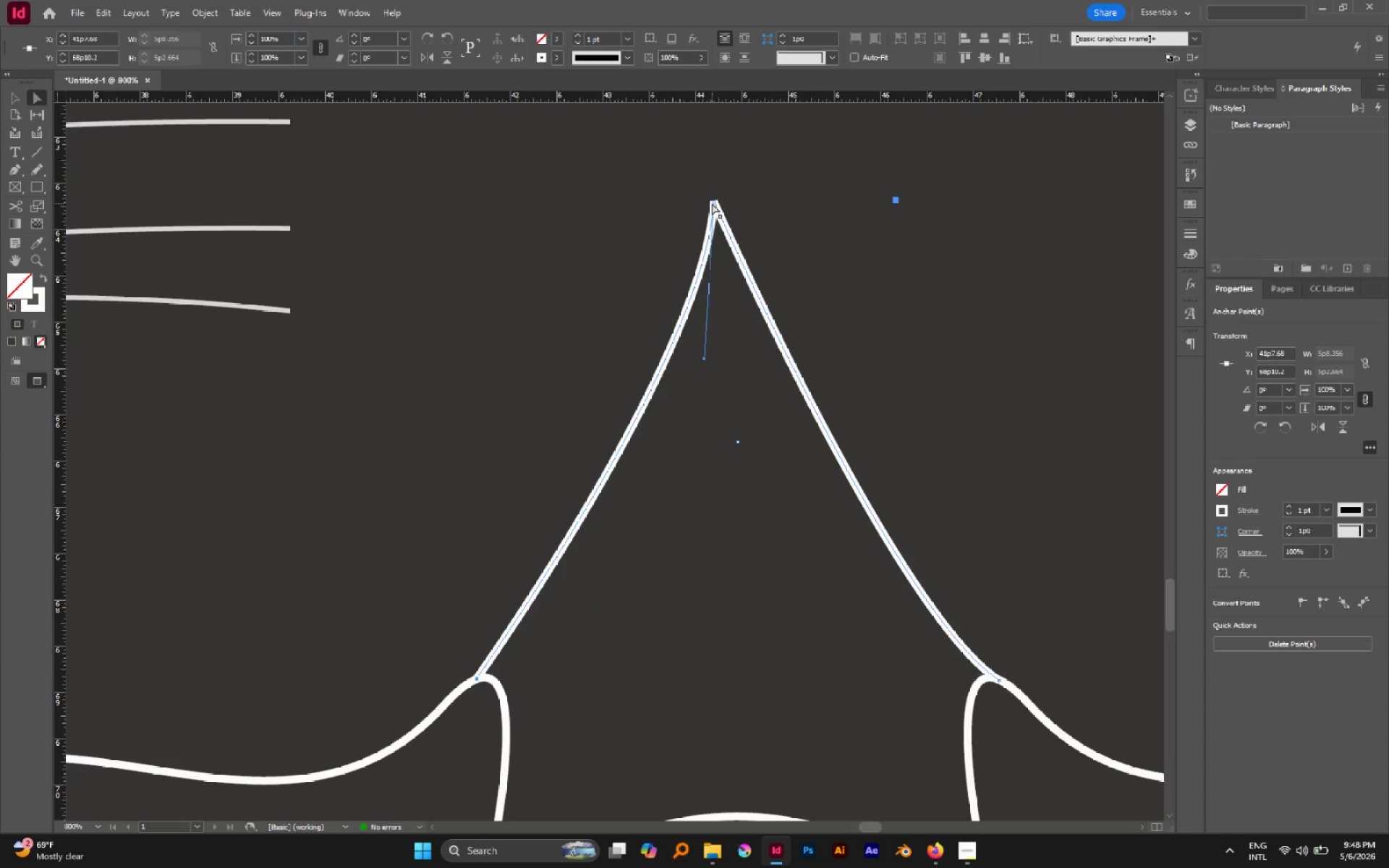 
left_click([713, 203])
 